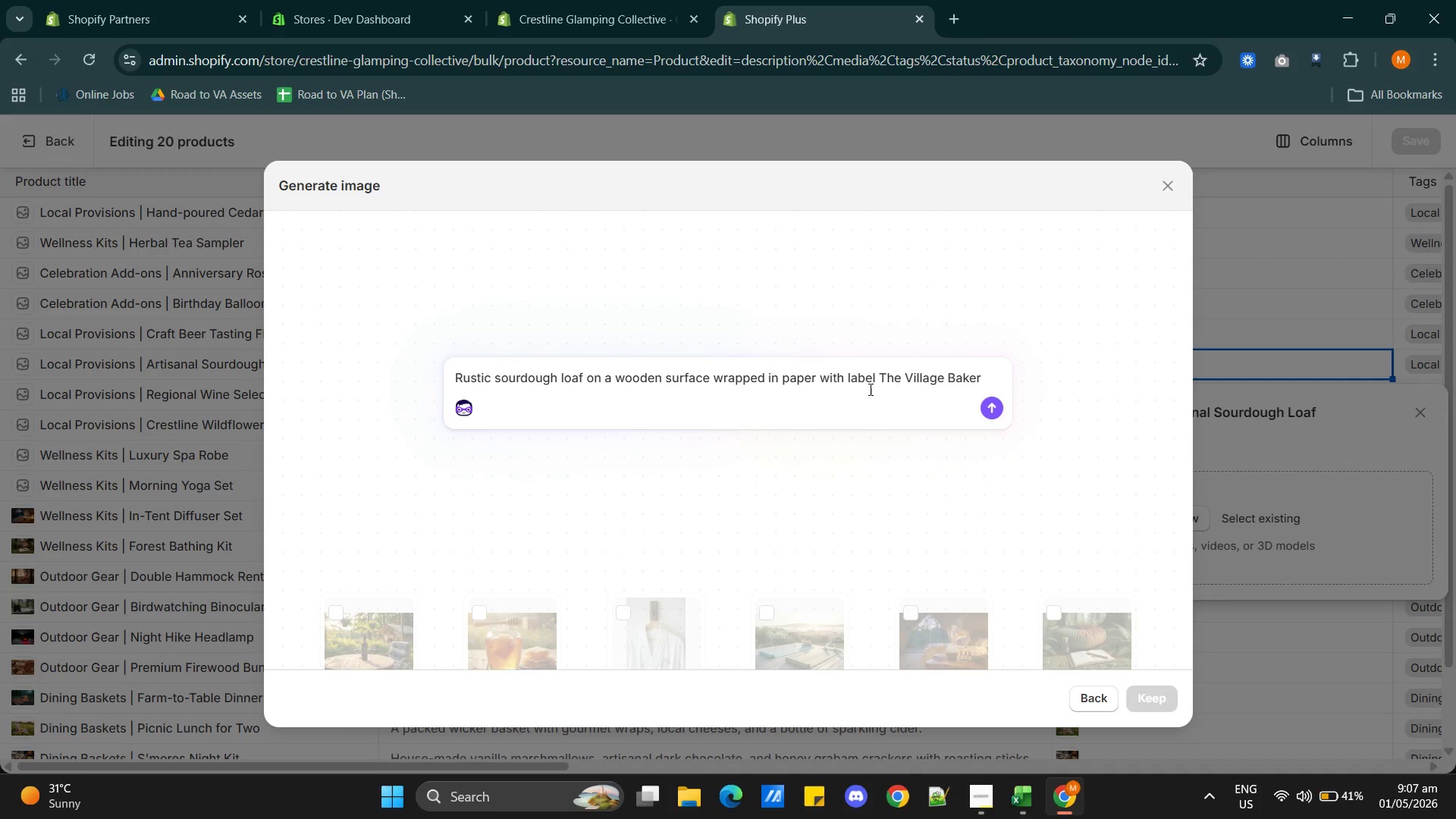 
left_click([994, 381])
 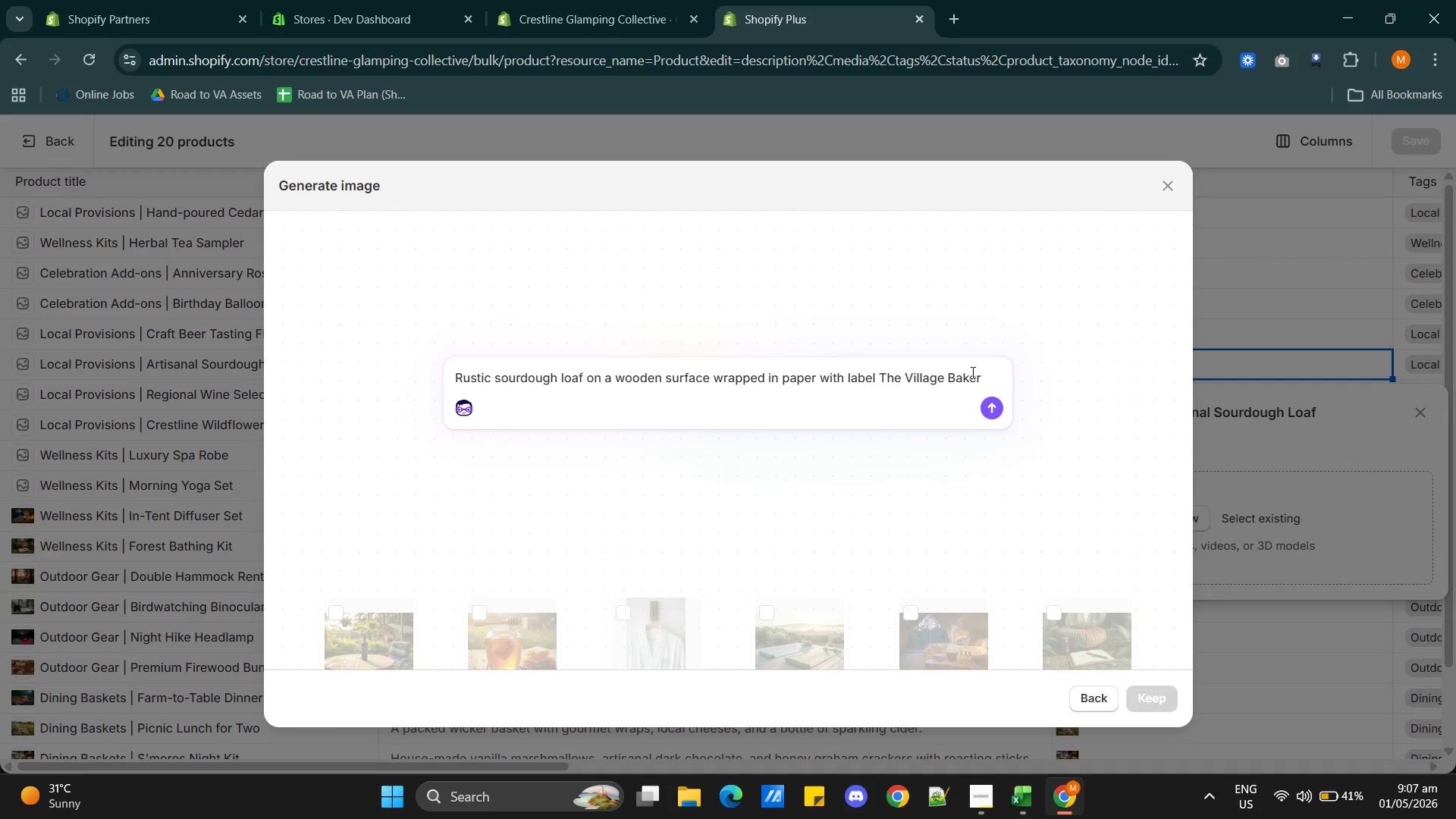 
left_click([994, 410])
 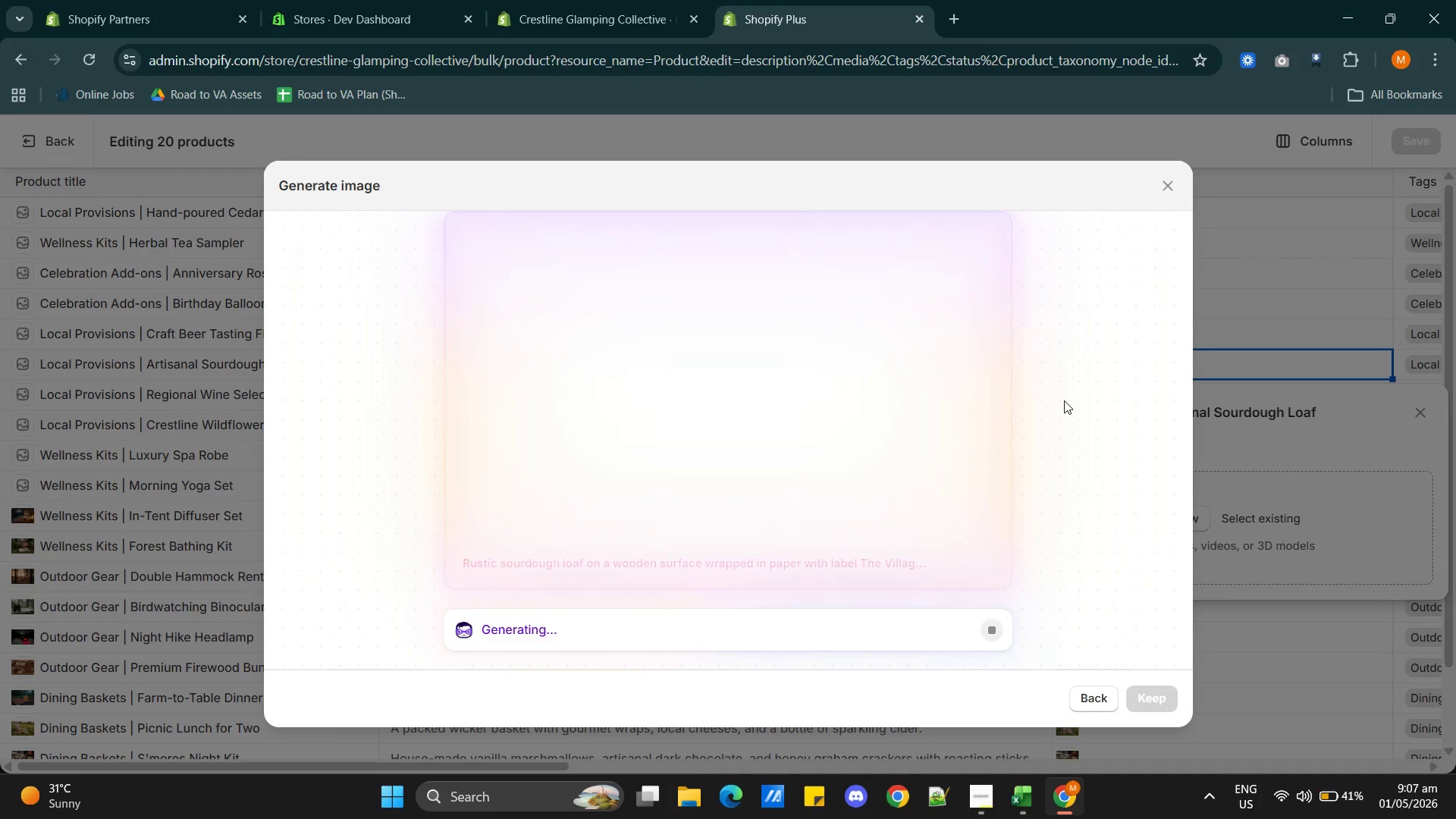 
wait(28.88)
 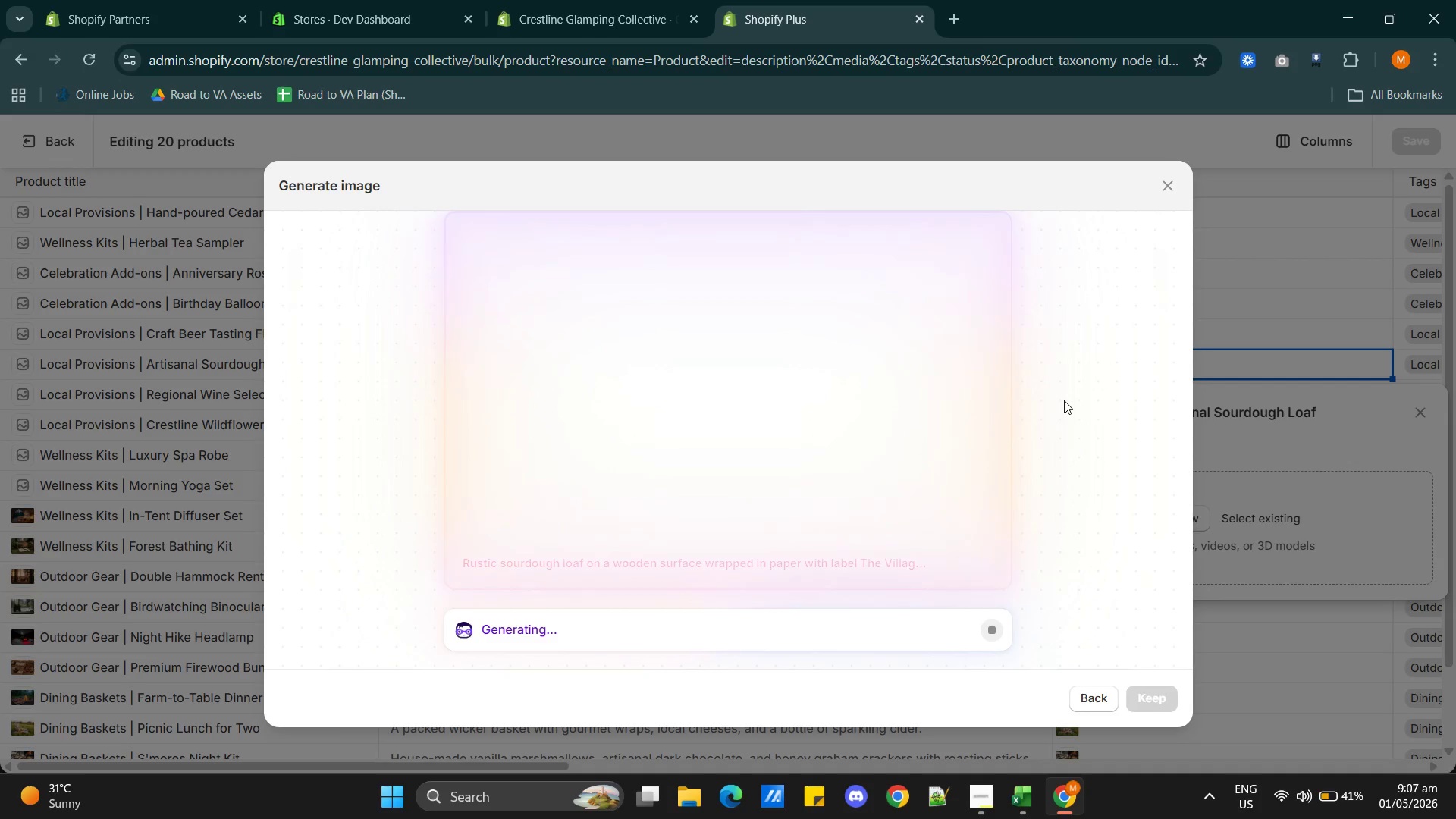 
left_click([1148, 694])
 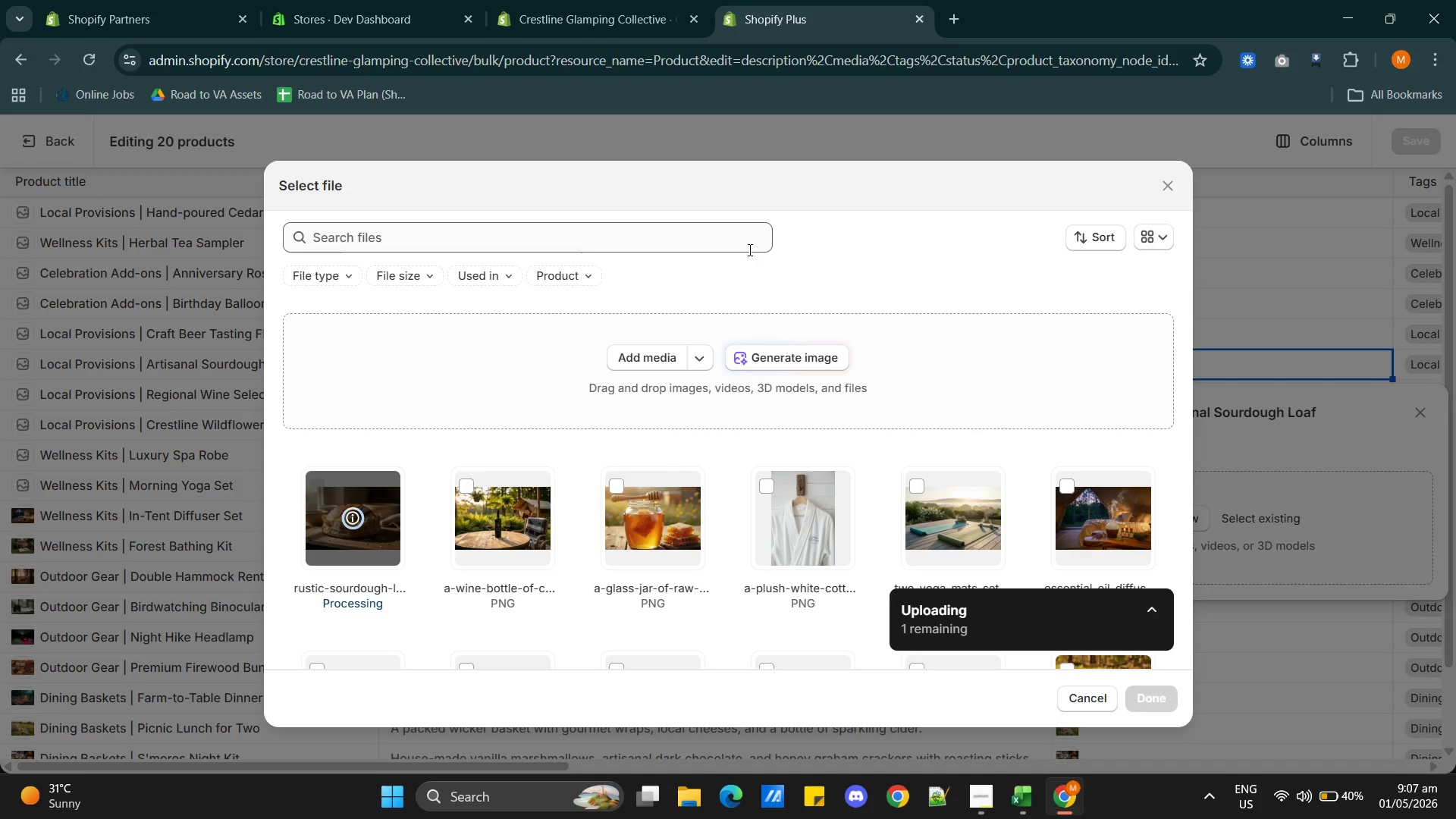 
wait(6.5)
 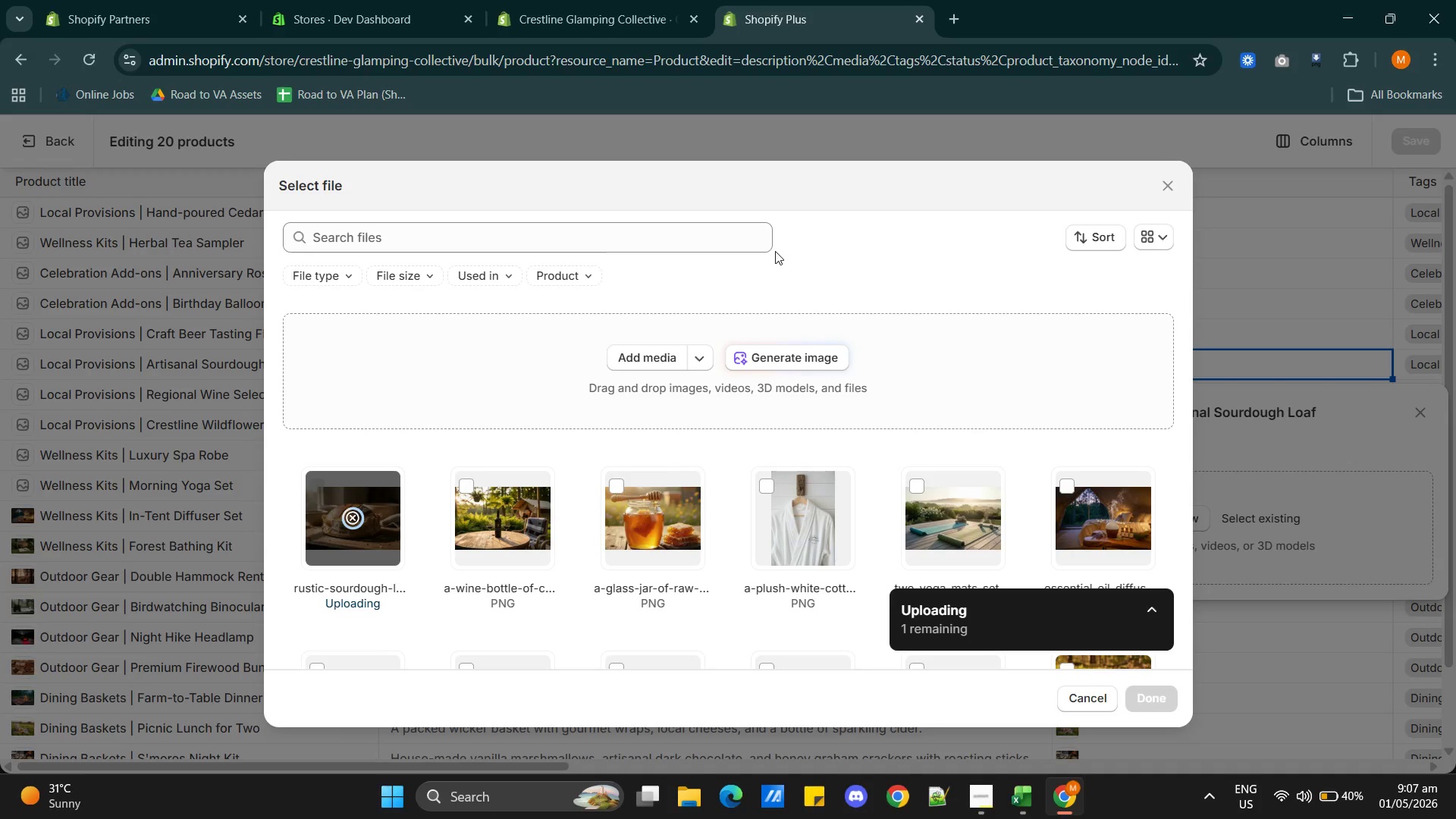 
mouse_move([381, 498])
 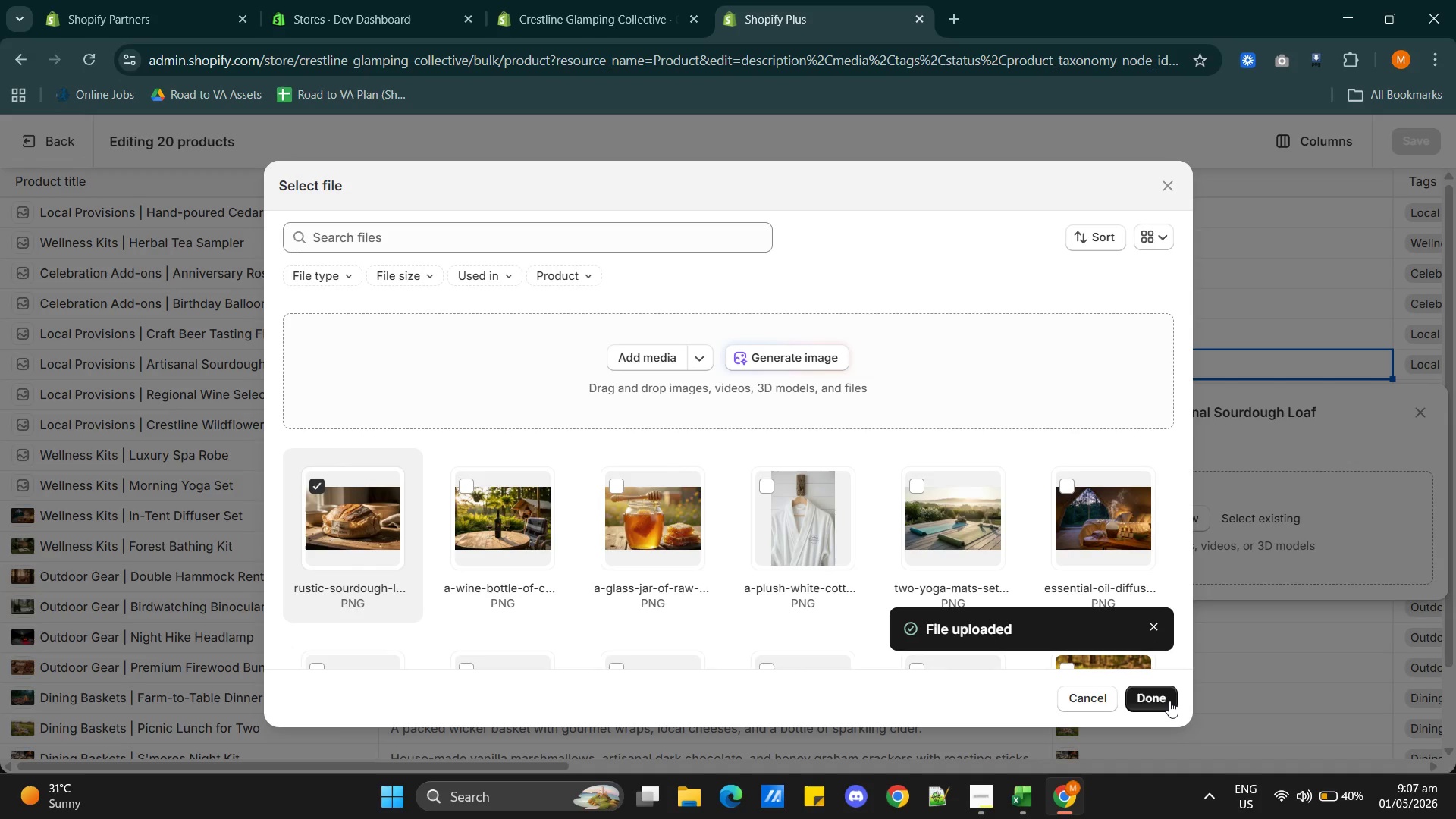 
left_click([1163, 701])
 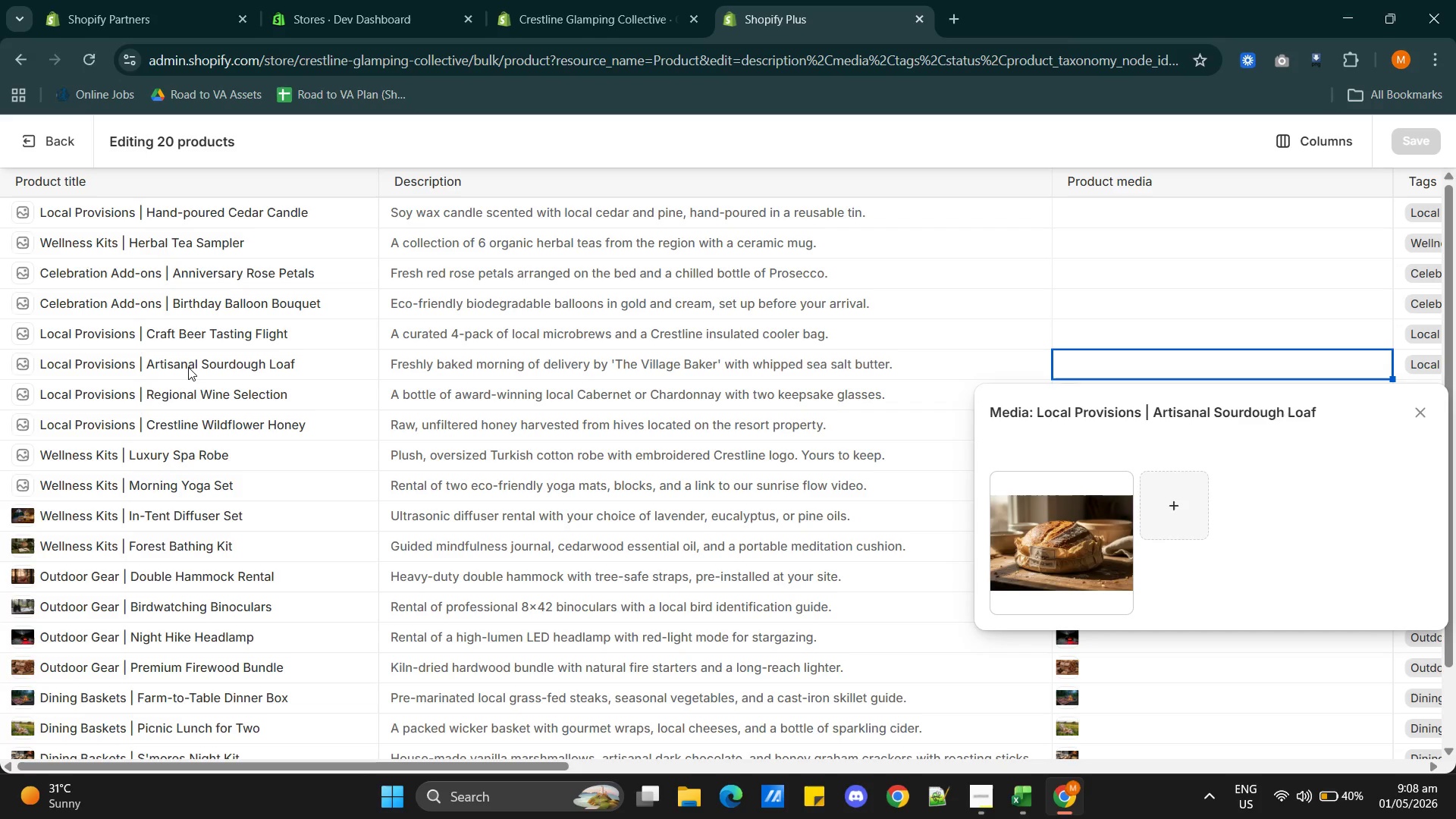 
wait(6.31)
 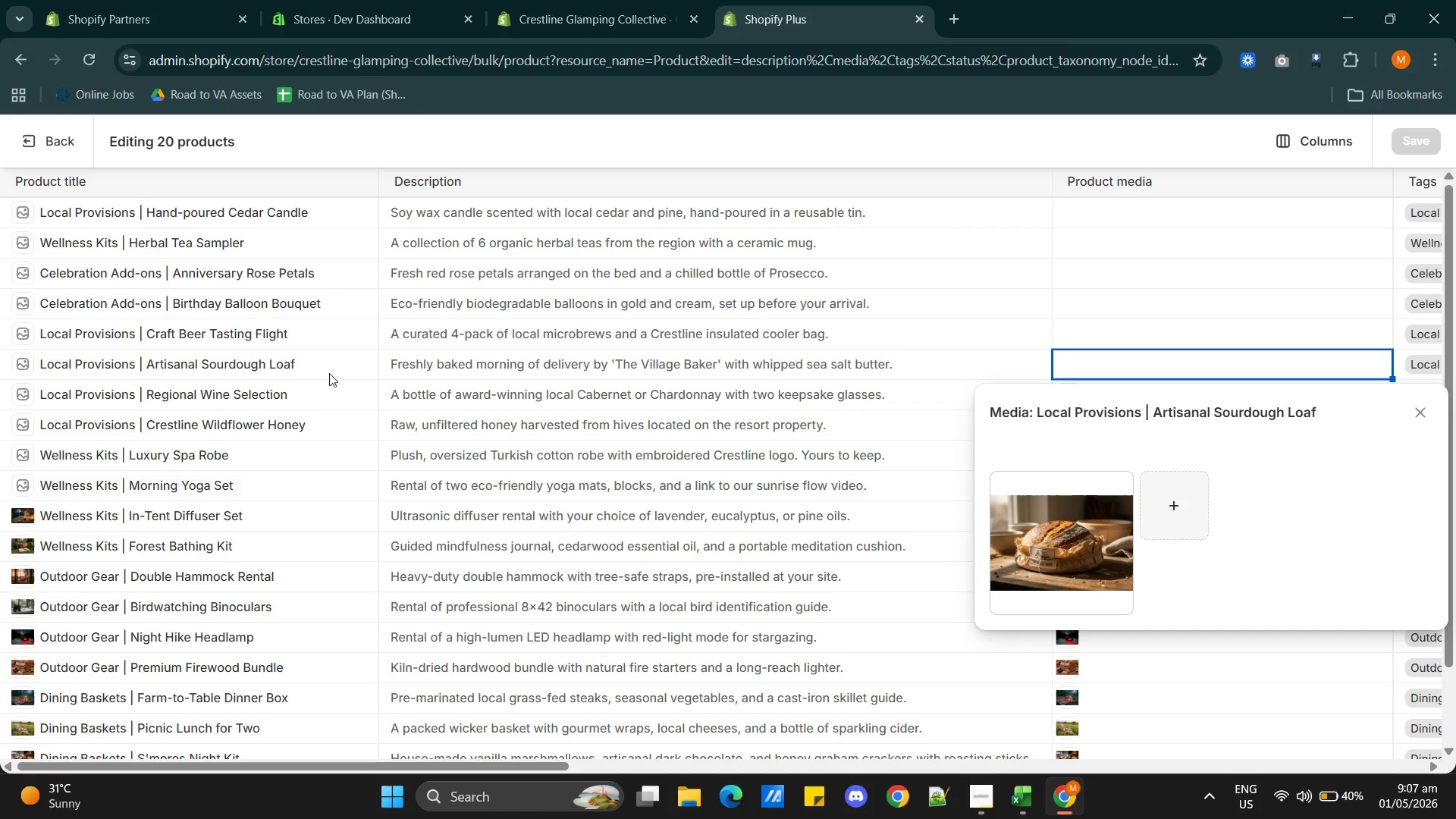 
left_click([1050, 519])
 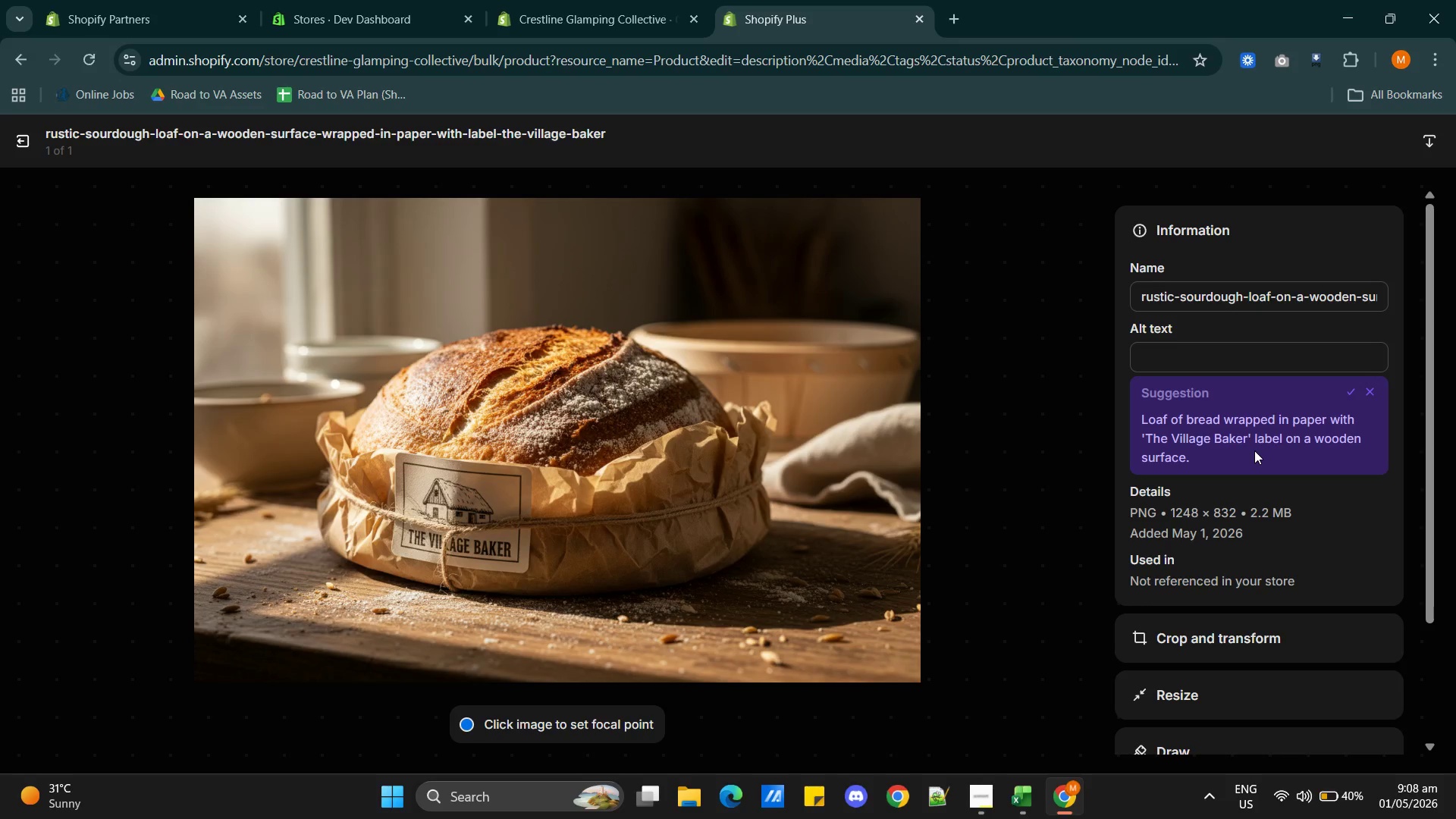 
wait(6.92)
 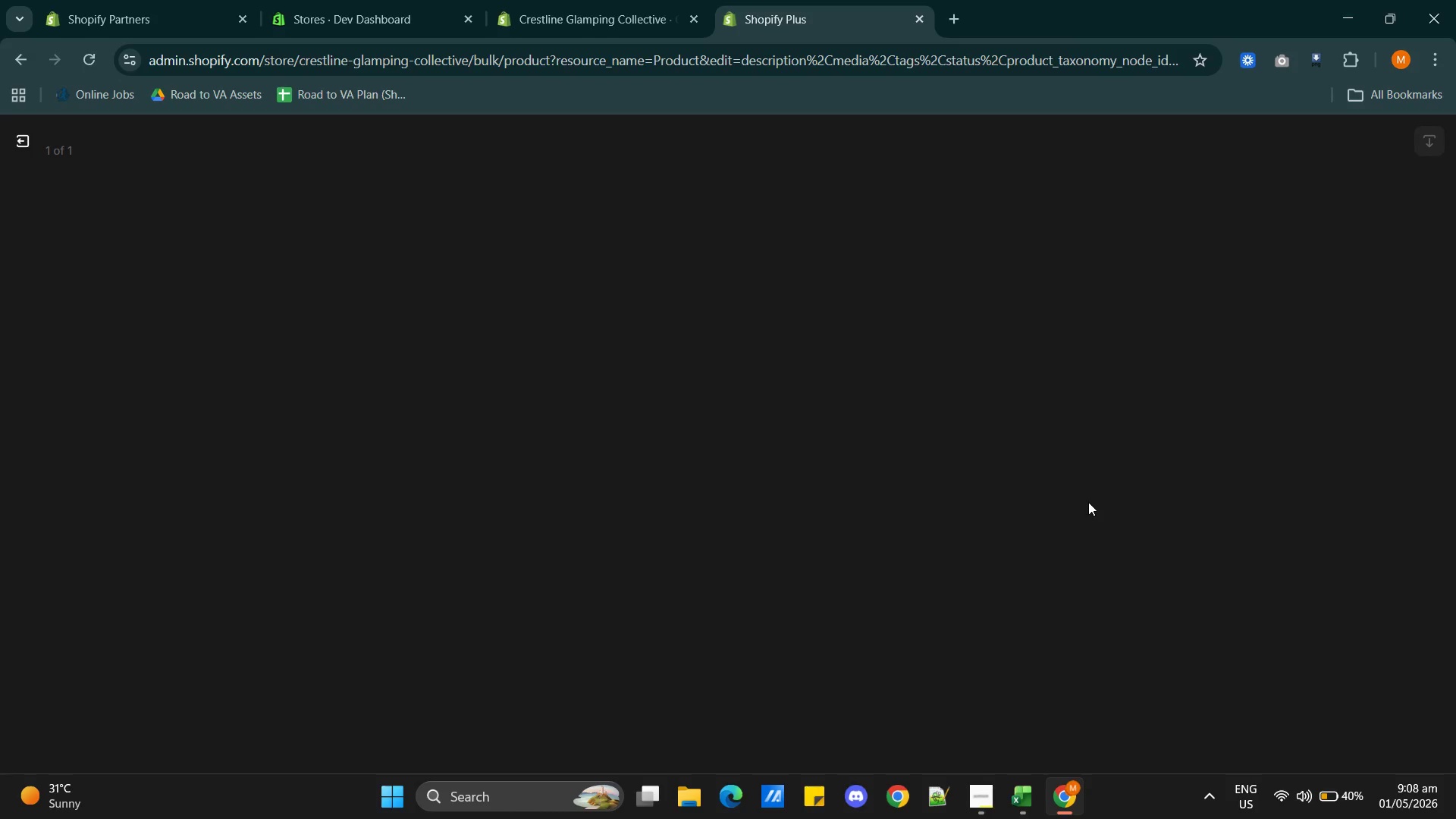 
left_click([1351, 394])
 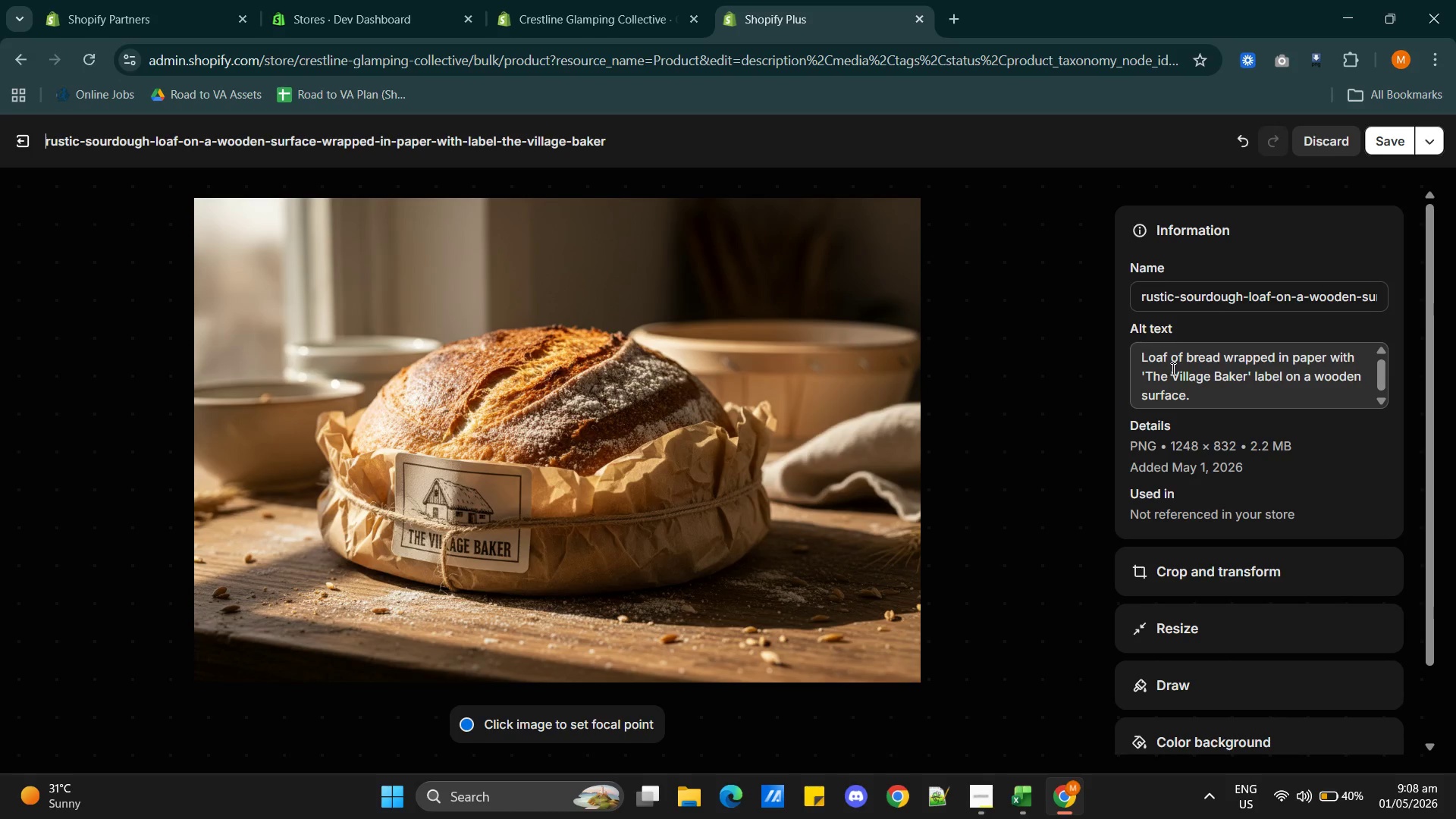 
wait(5.03)
 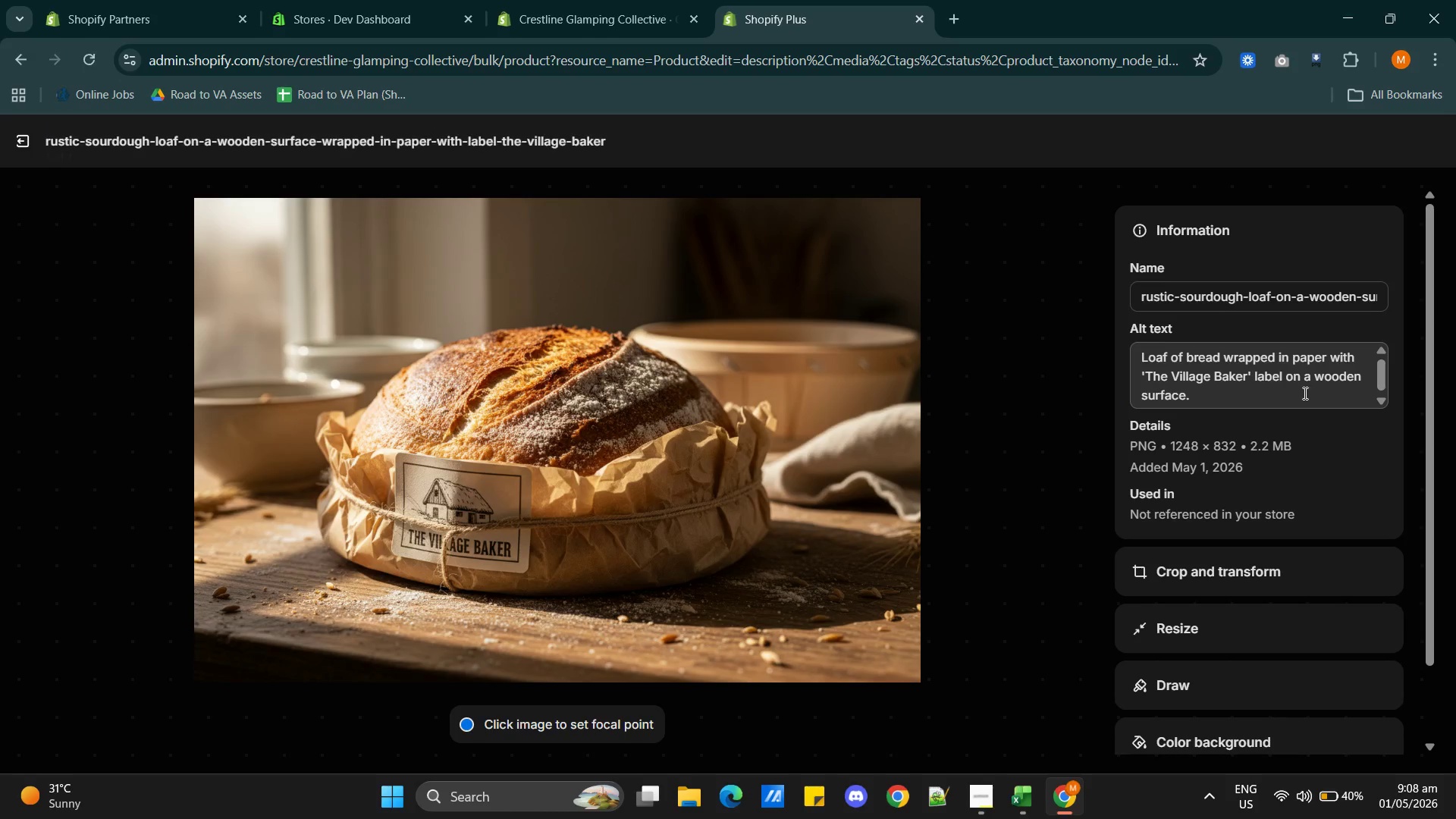 
left_click([1140, 353])
 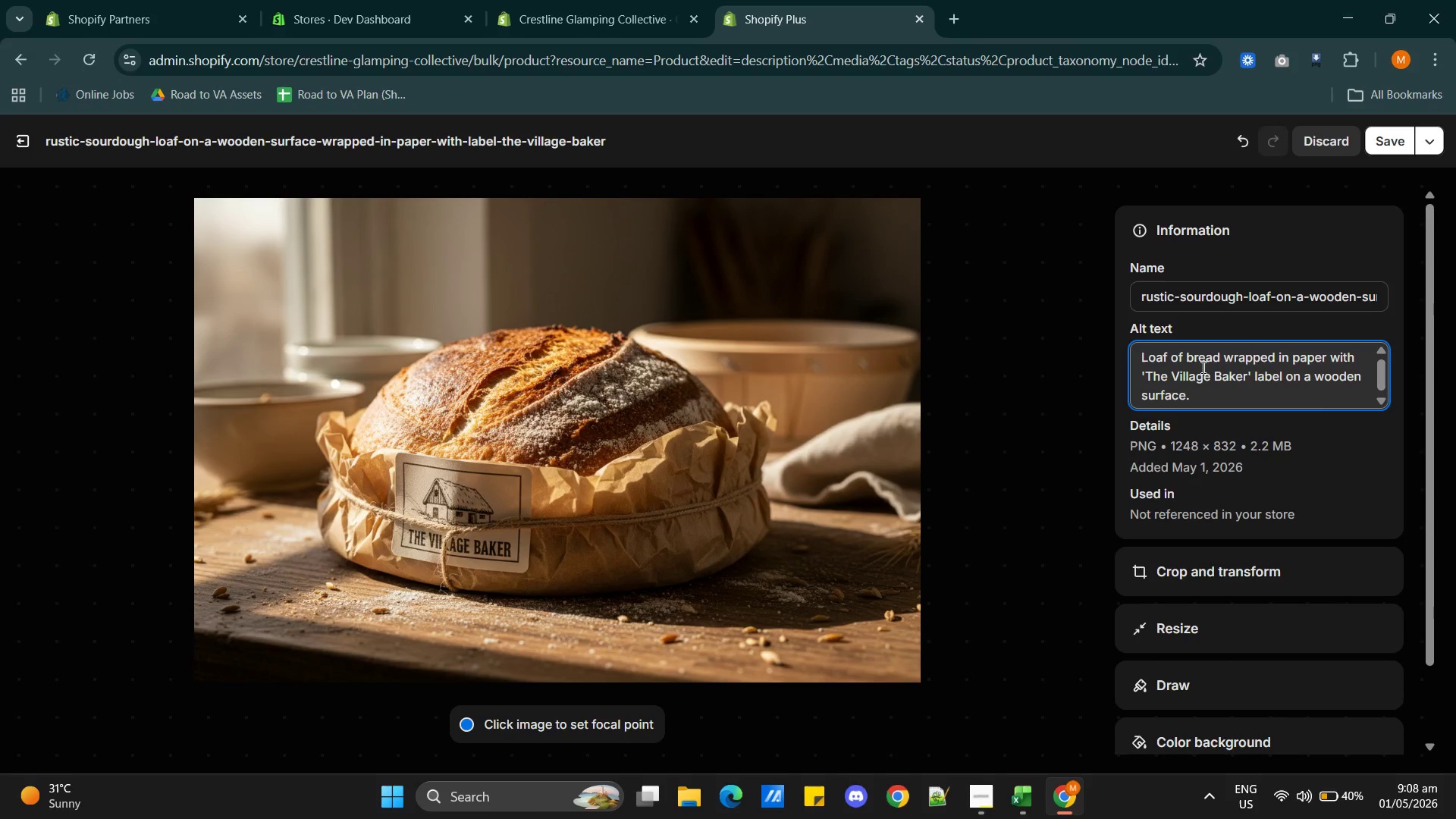 
type(A rustic artisanal sourdough )
 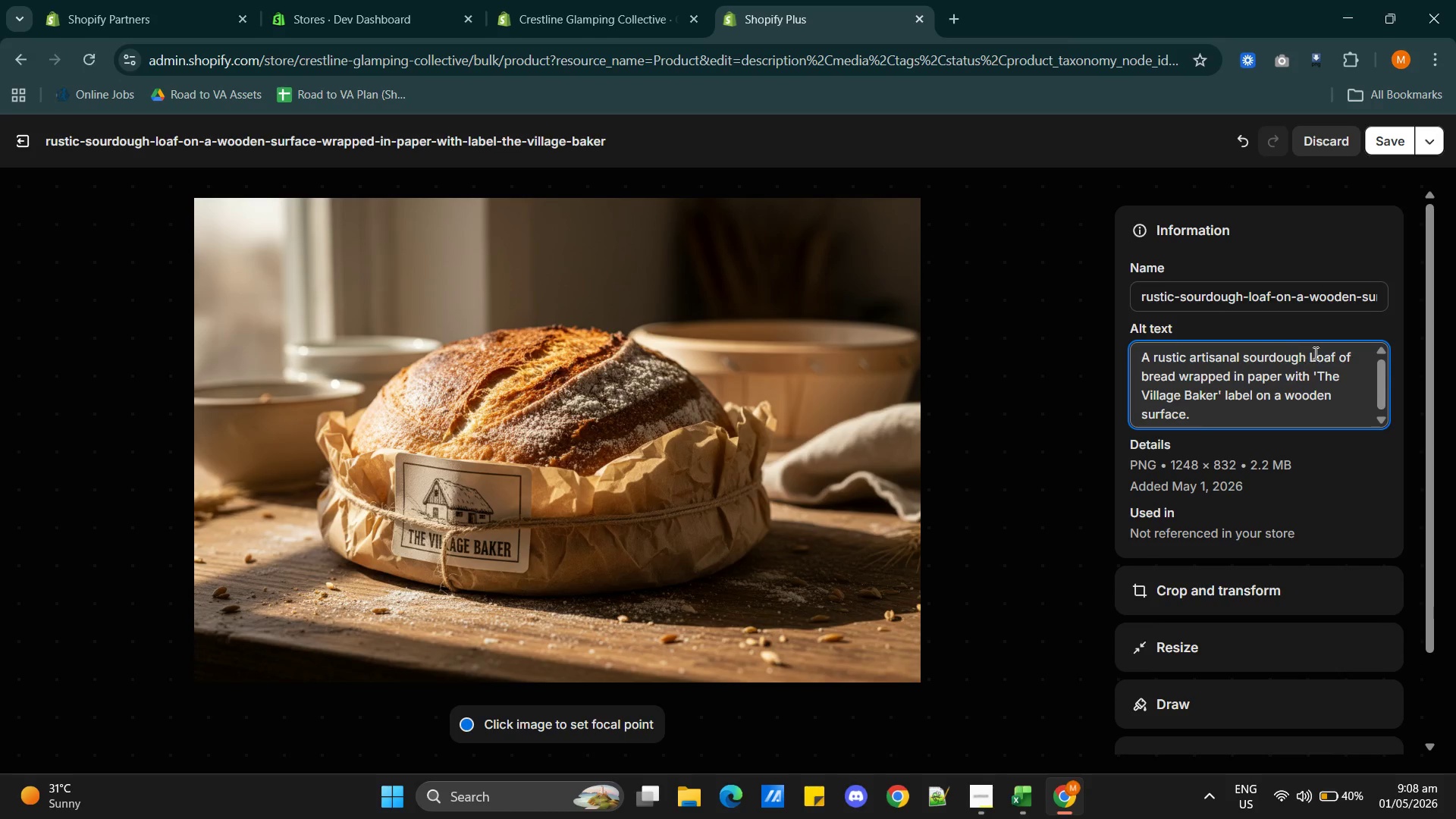 
left_click([1313, 353])
 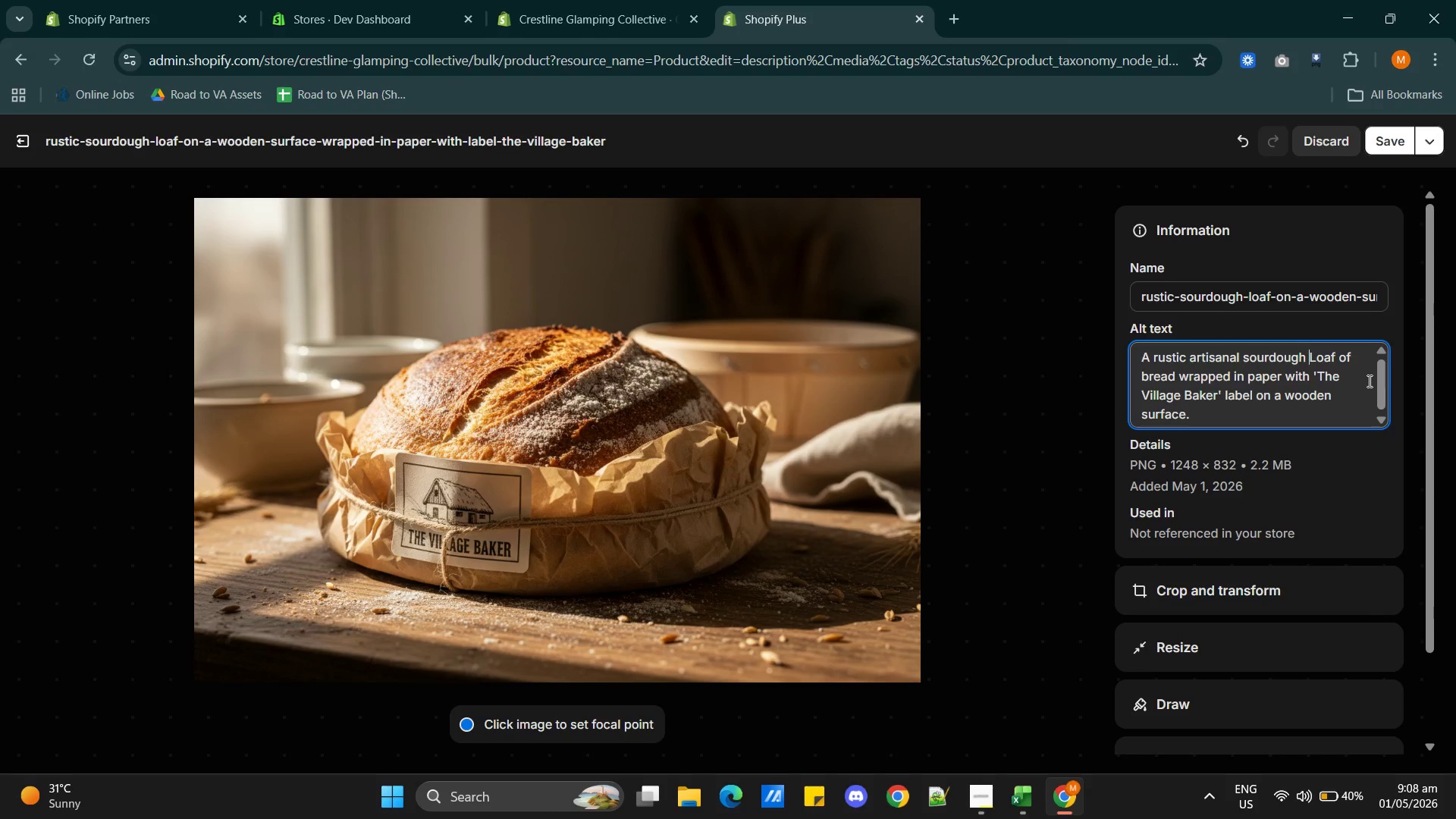 
key(ArrowRight)
 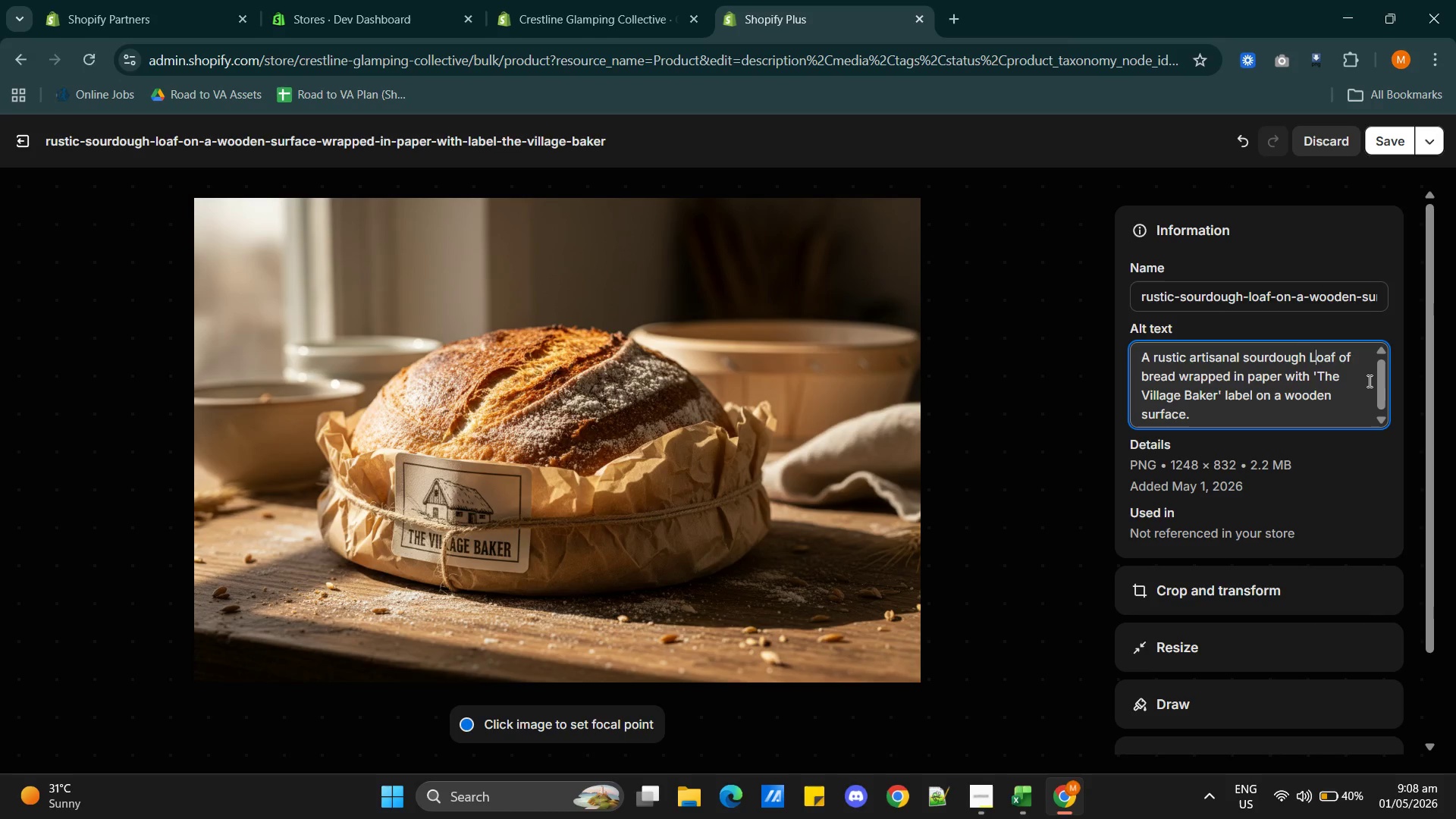 
key(Backspace)
 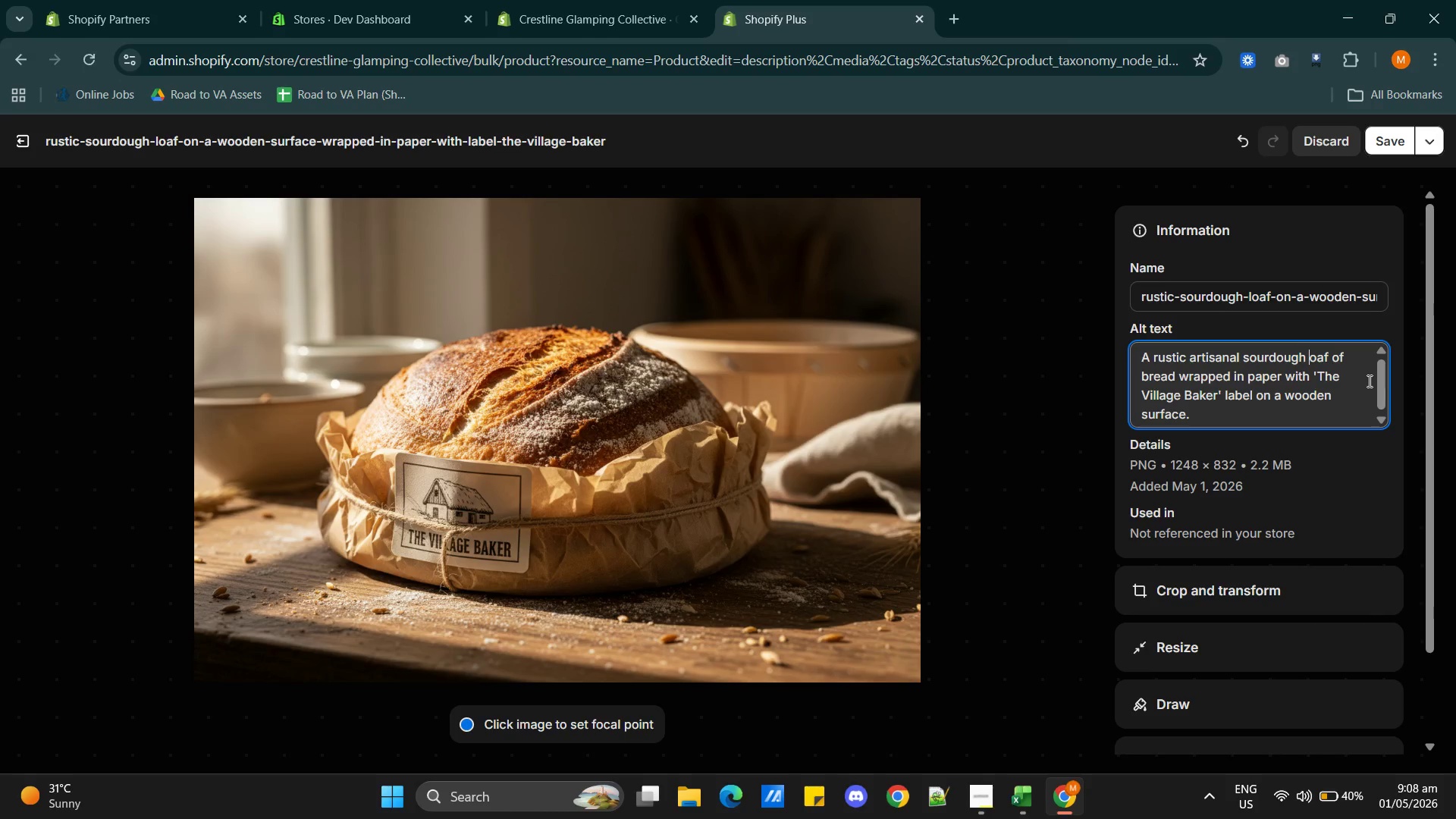 
key(L)
 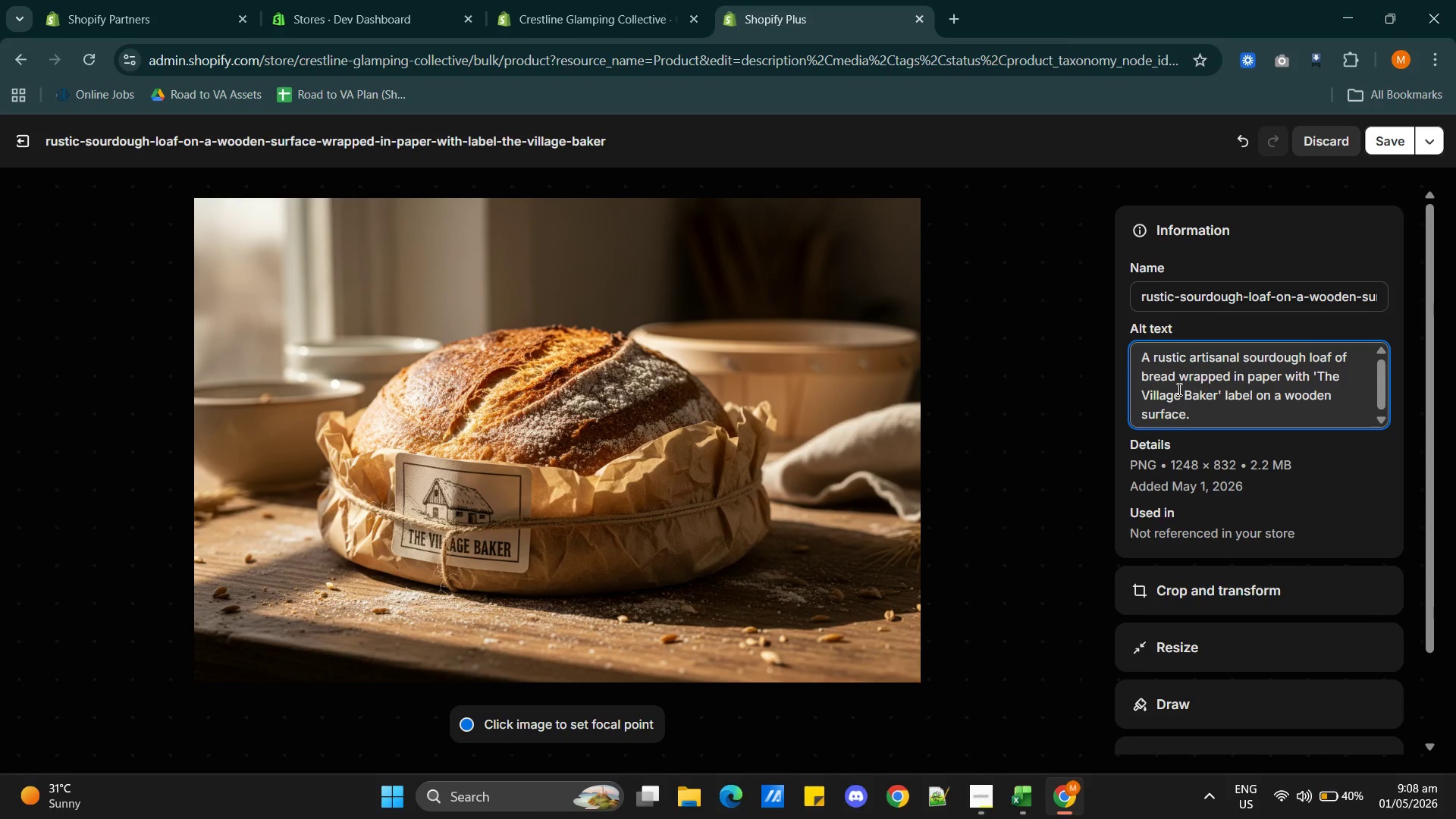 
left_click([1185, 378])
 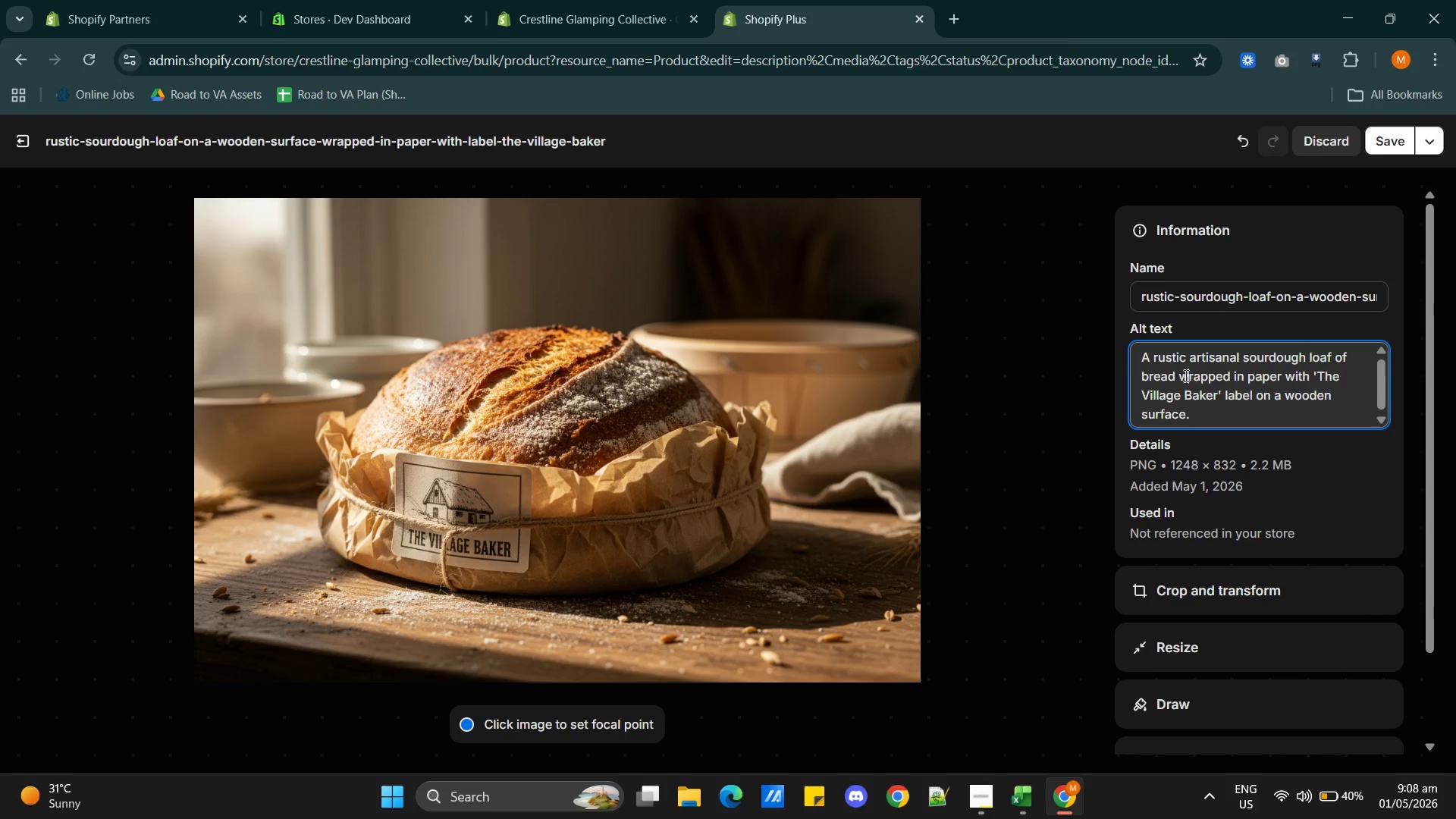 
left_click([1178, 375])
 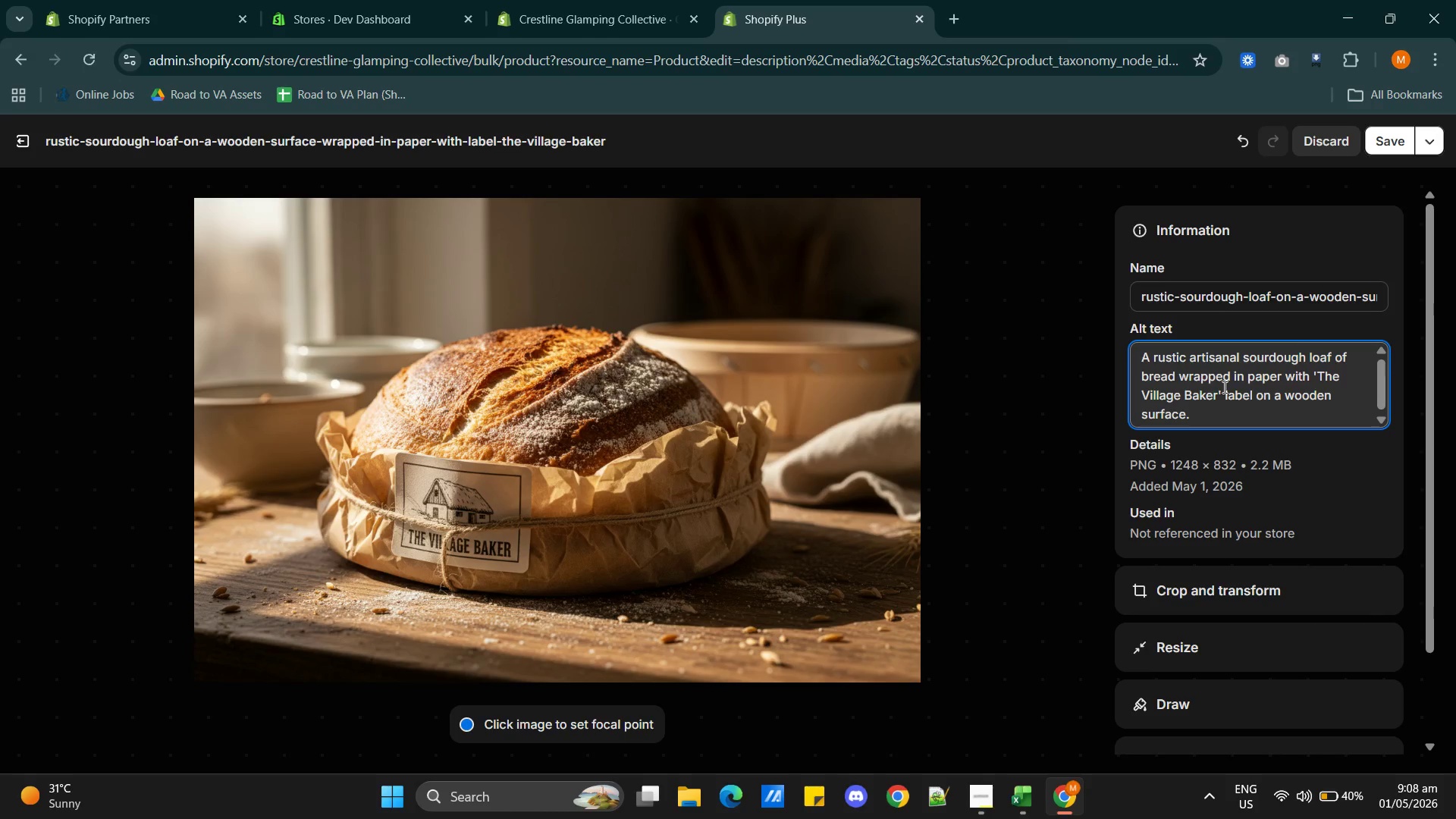 
key(Backspace)
 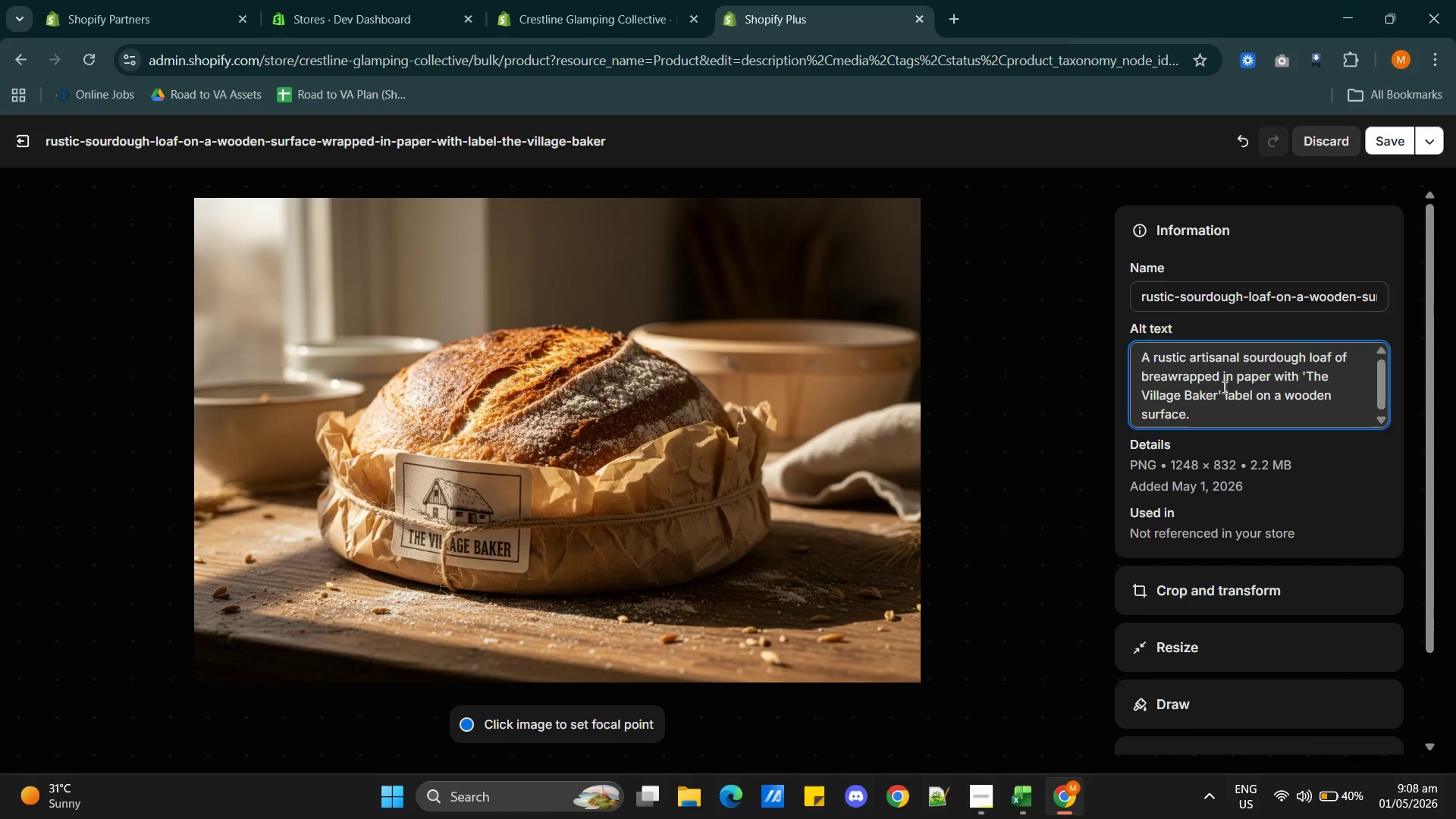 
key(Backspace)
 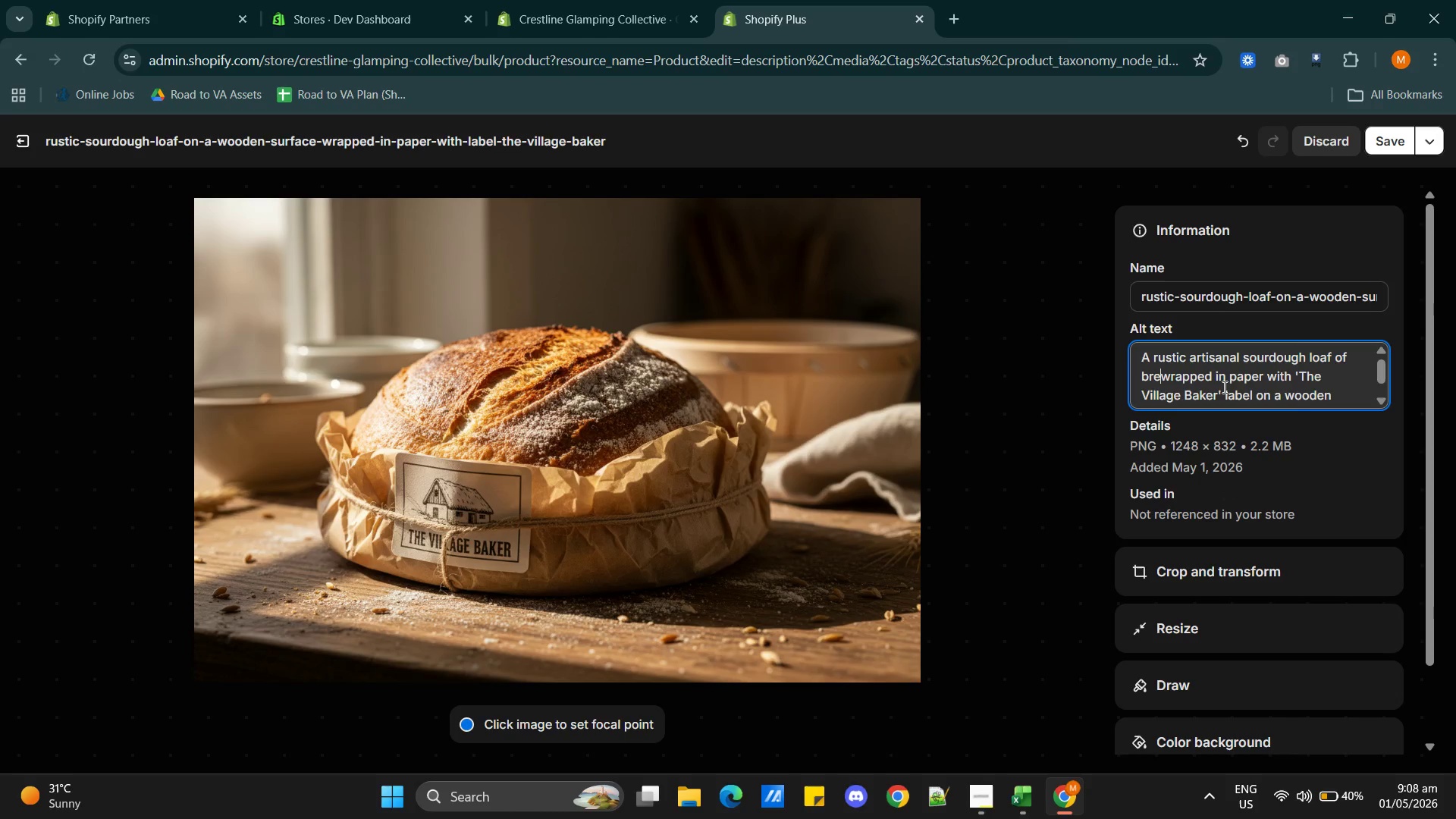 
key(Backspace)
 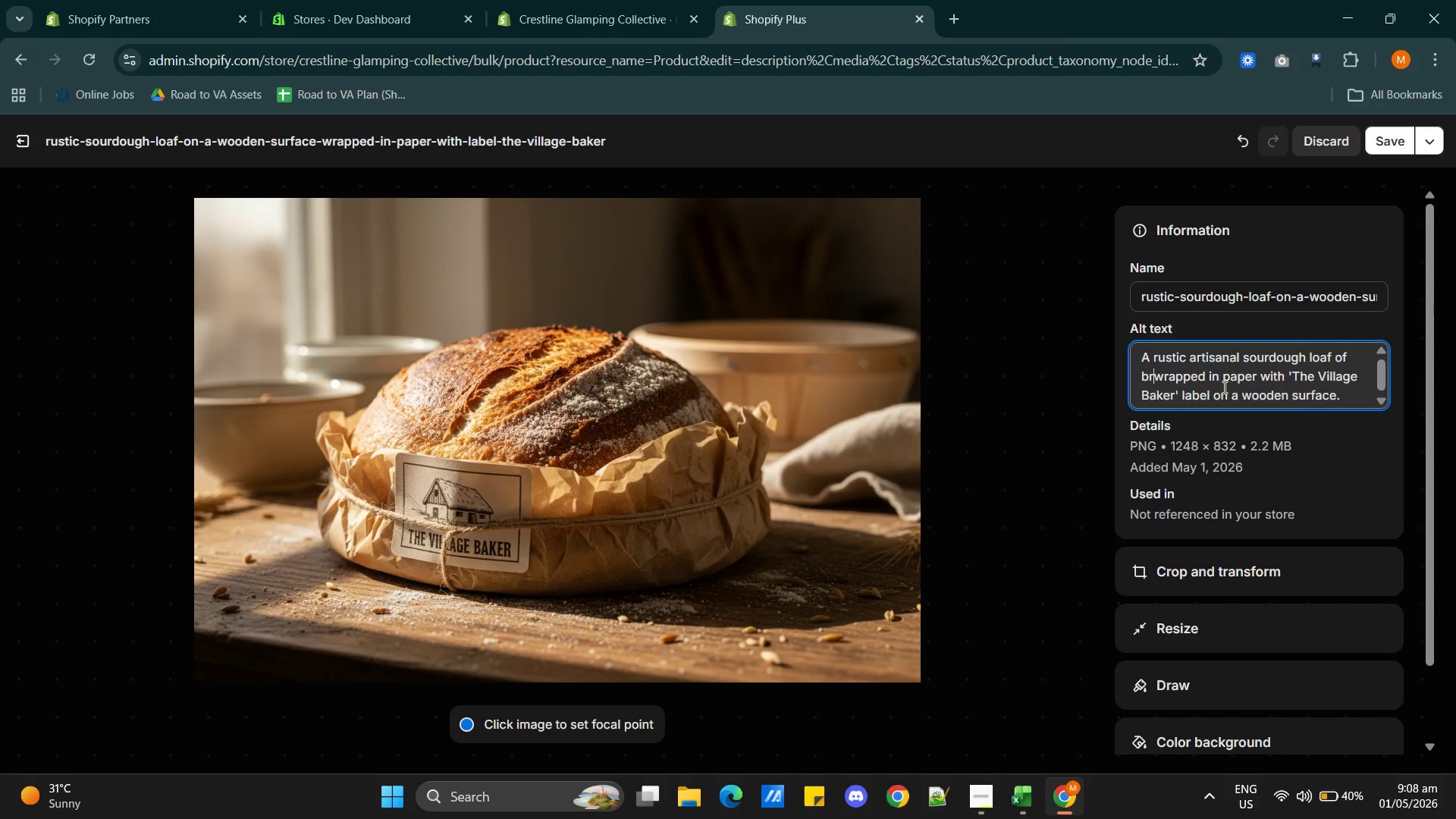 
key(Backspace)
 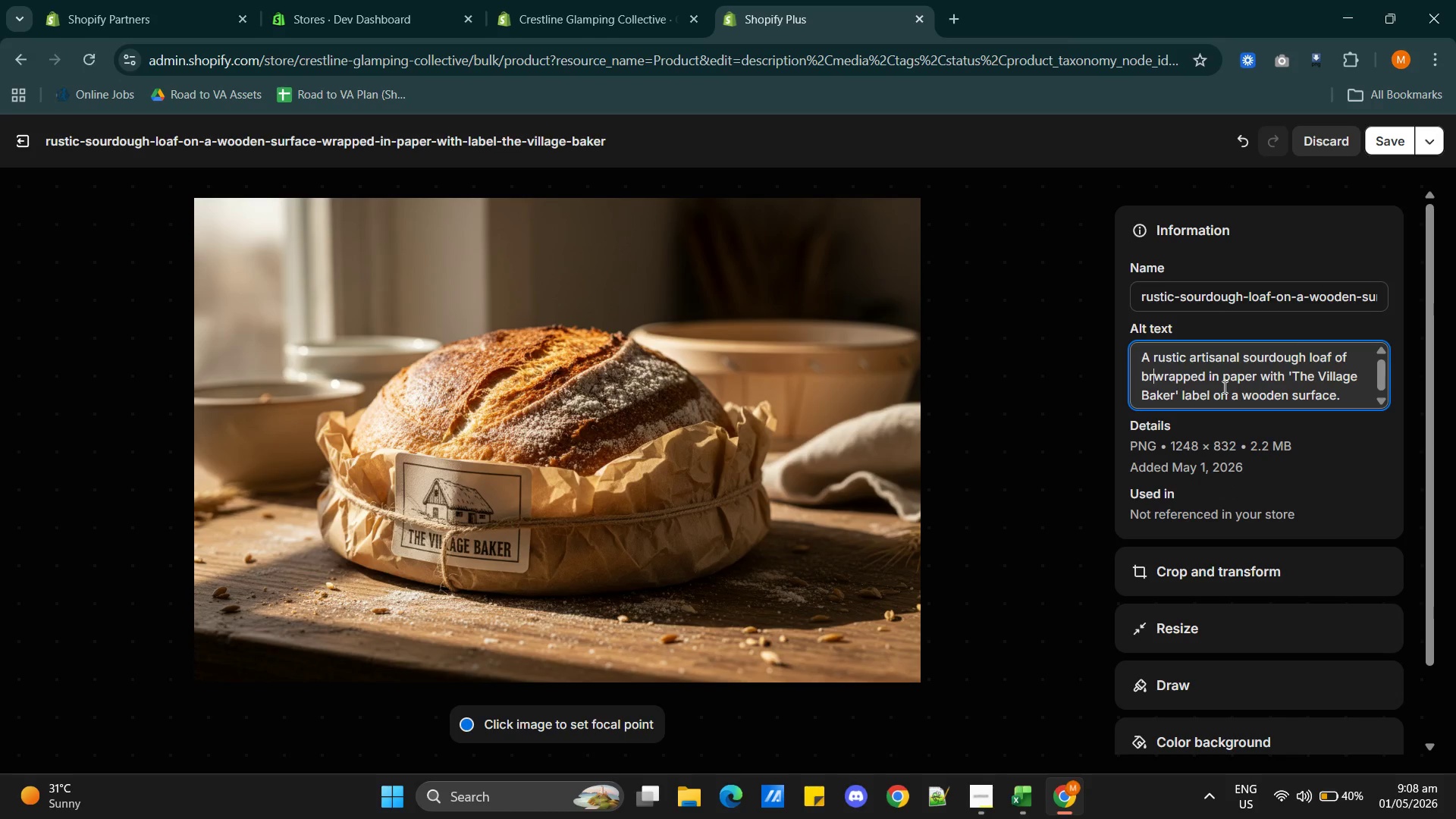 
key(Backspace)
 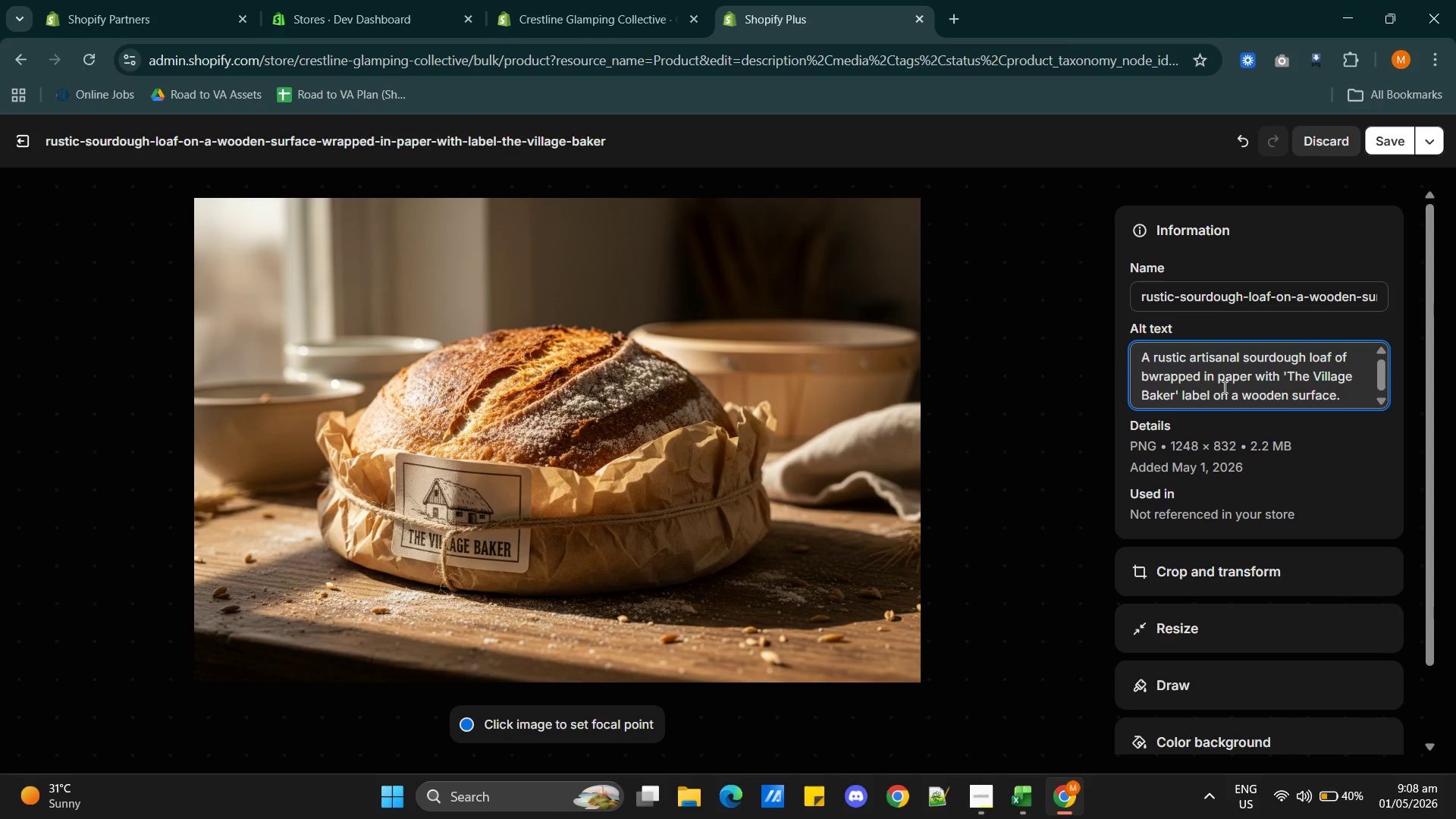 
key(Backspace)
 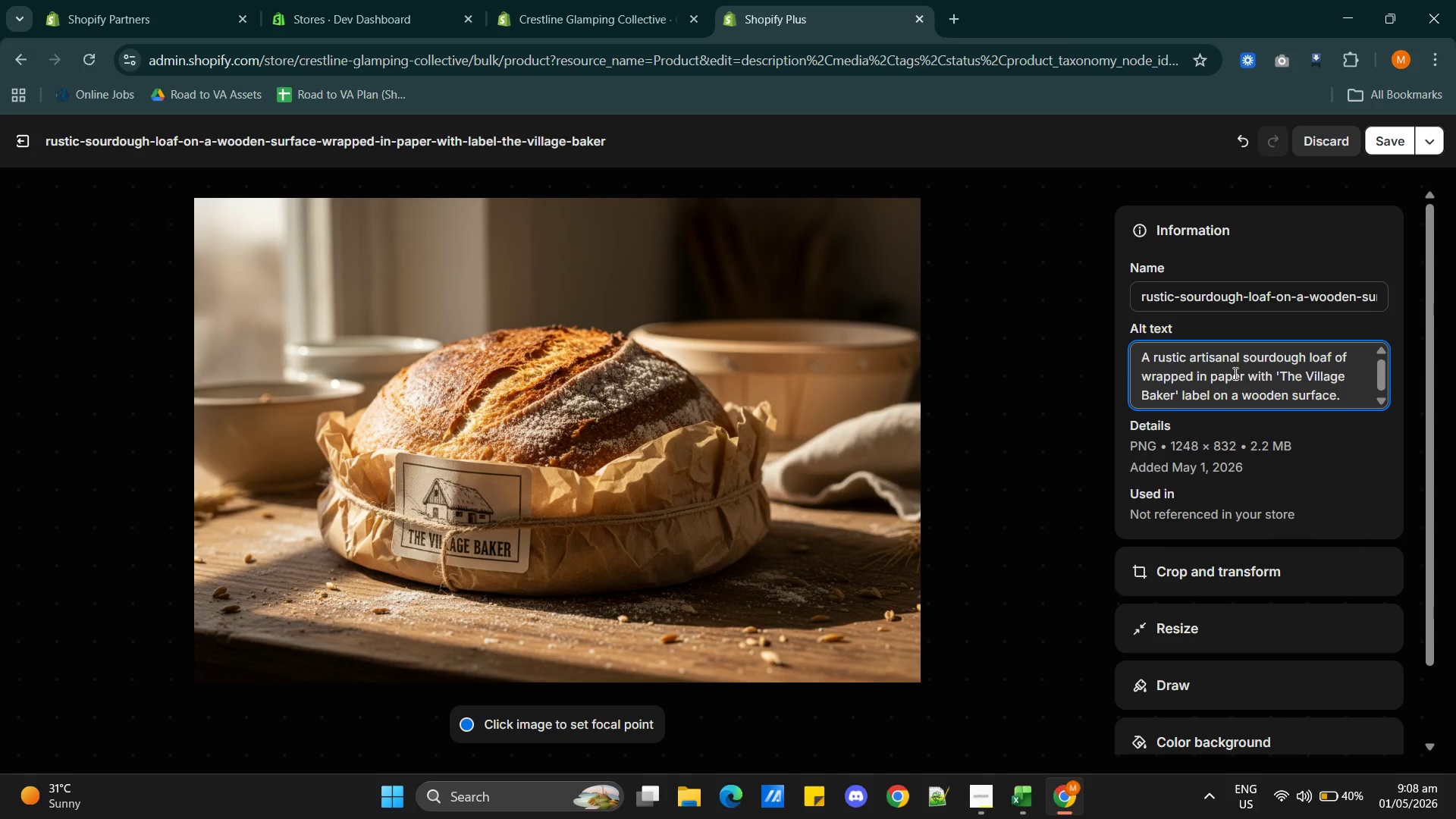 
scroll: coordinate [1264, 378], scroll_direction: down, amount: 1.0
 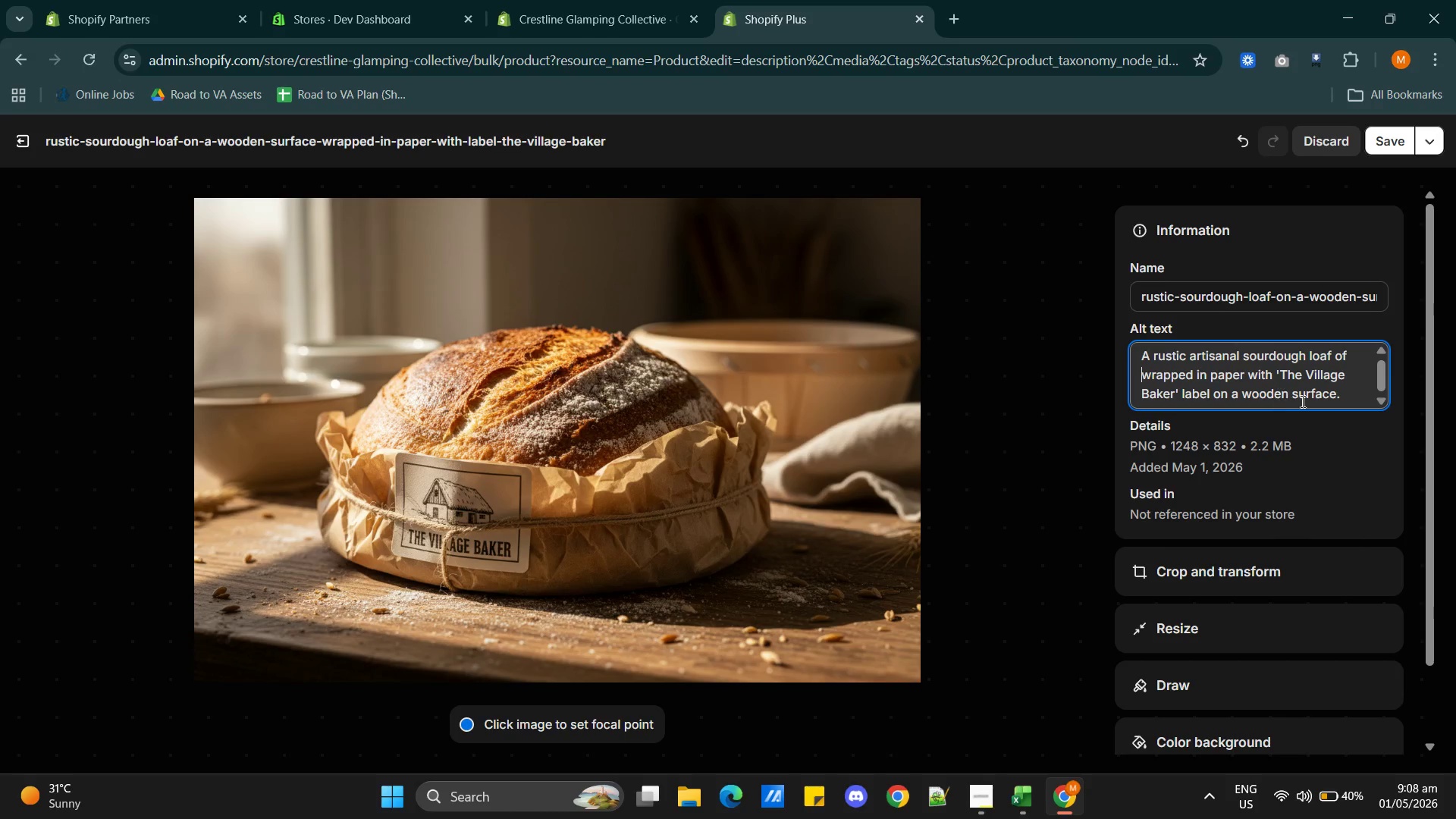 
left_click([1354, 397])
 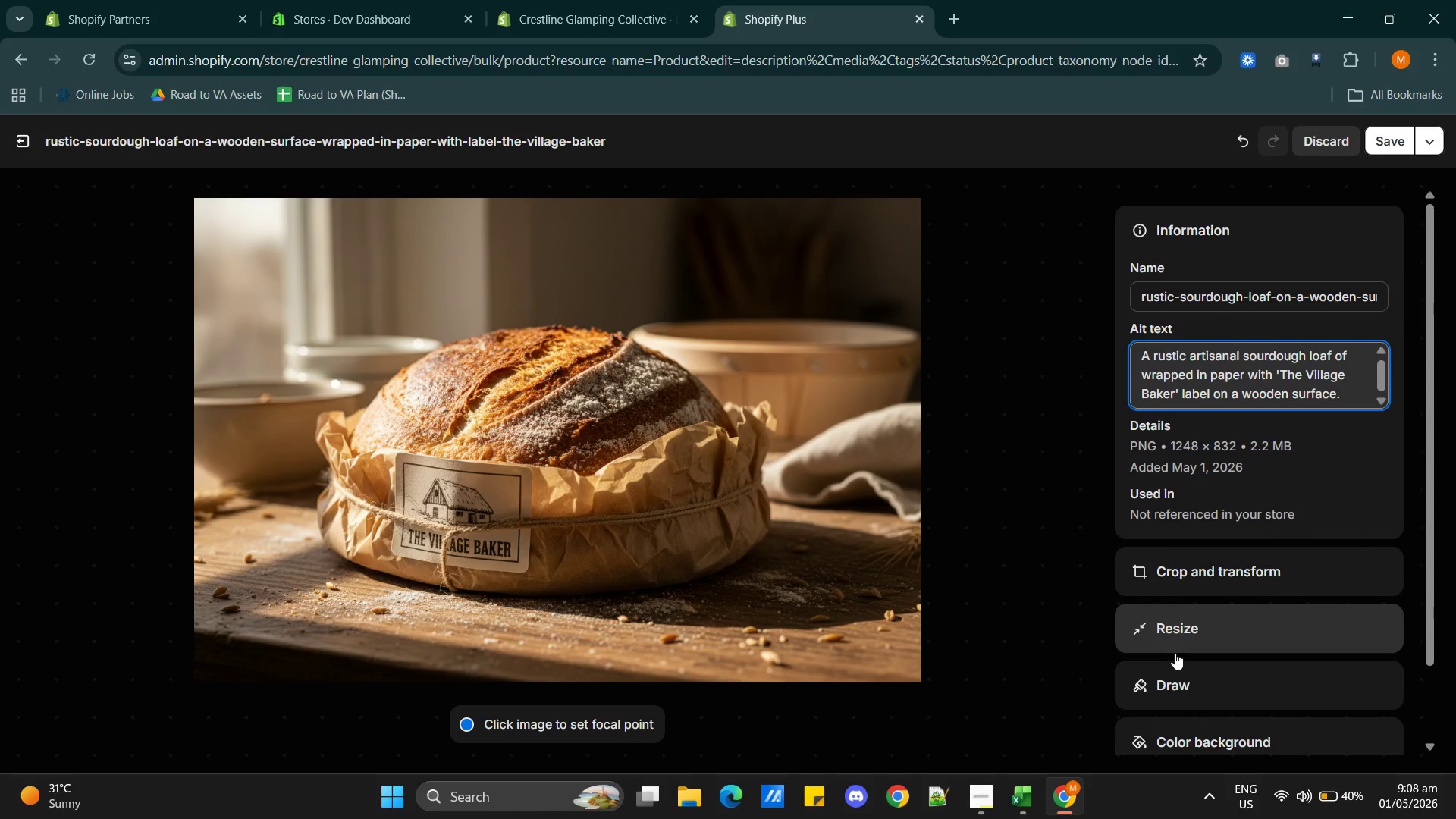 
wait(6.64)
 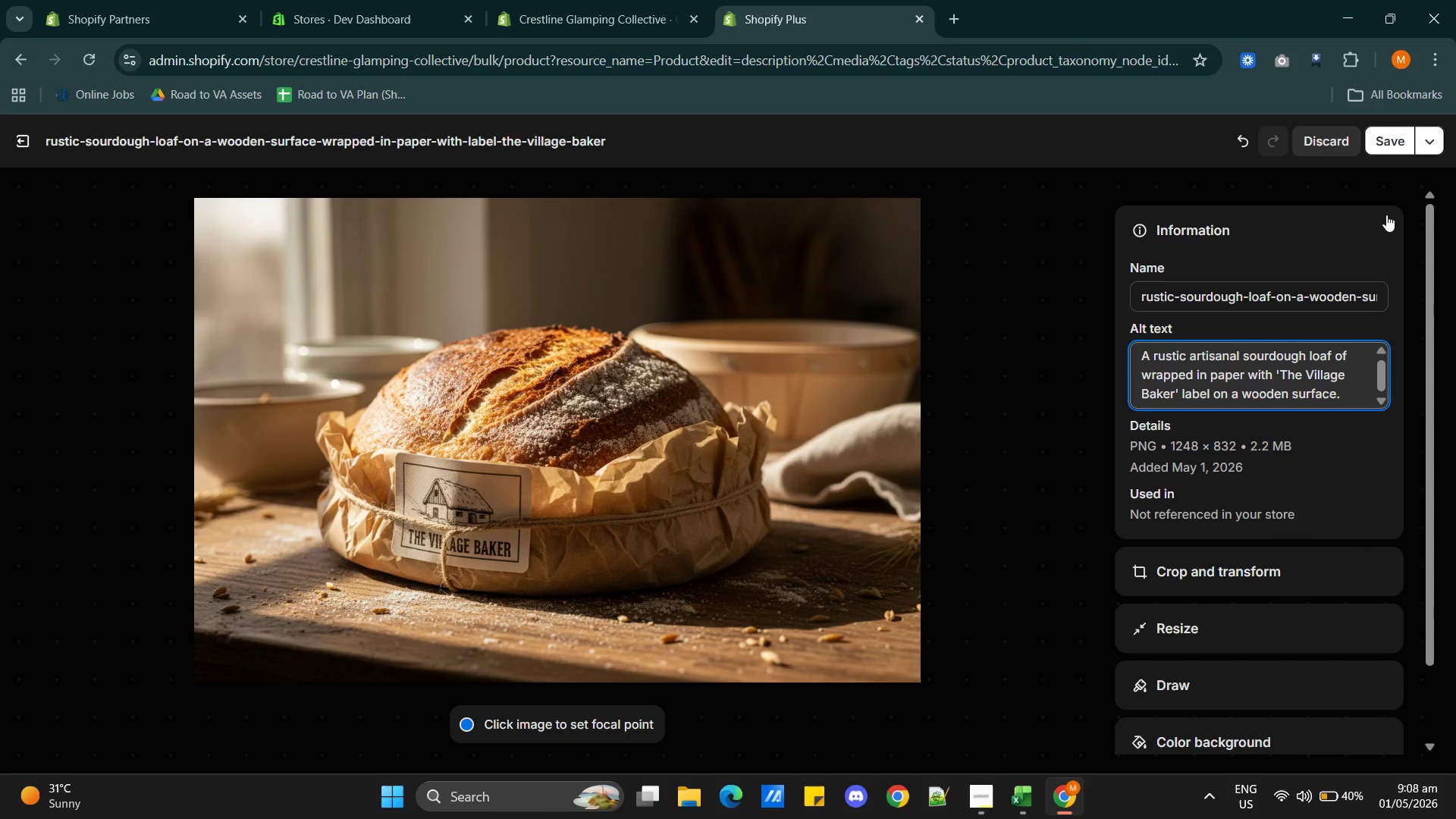 
left_click([1384, 144])
 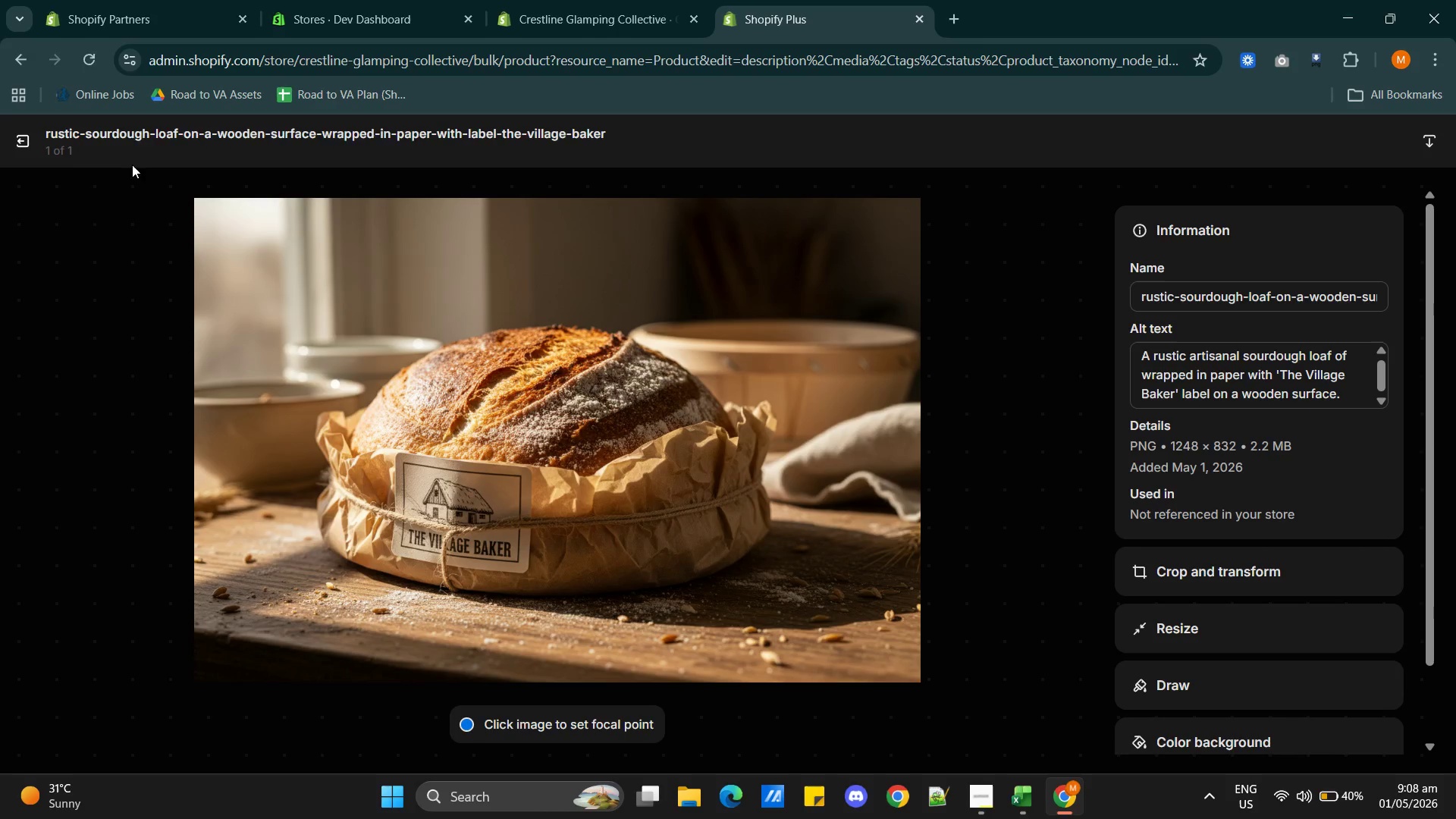 
left_click([23, 142])
 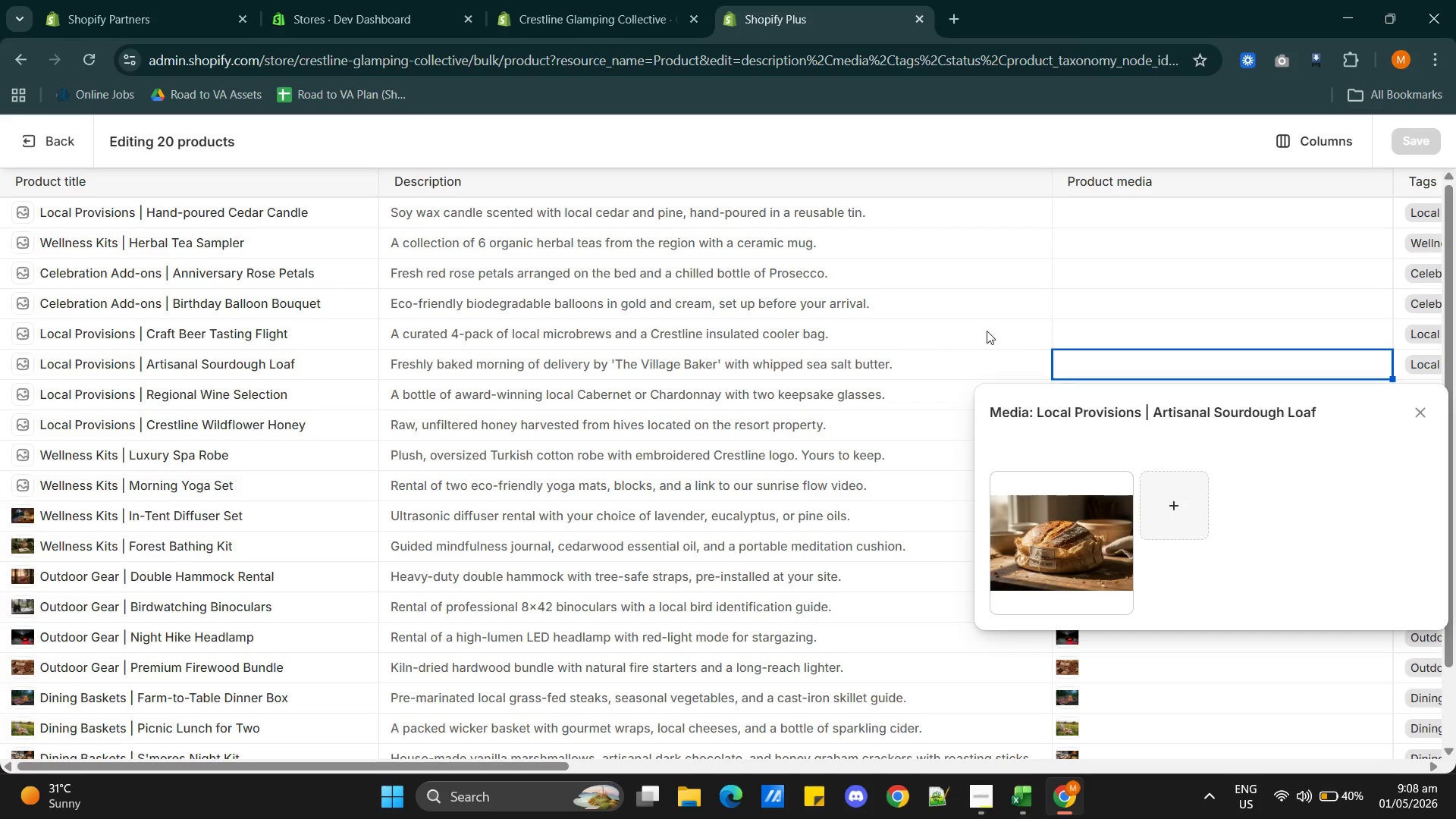 
left_click([1066, 327])
 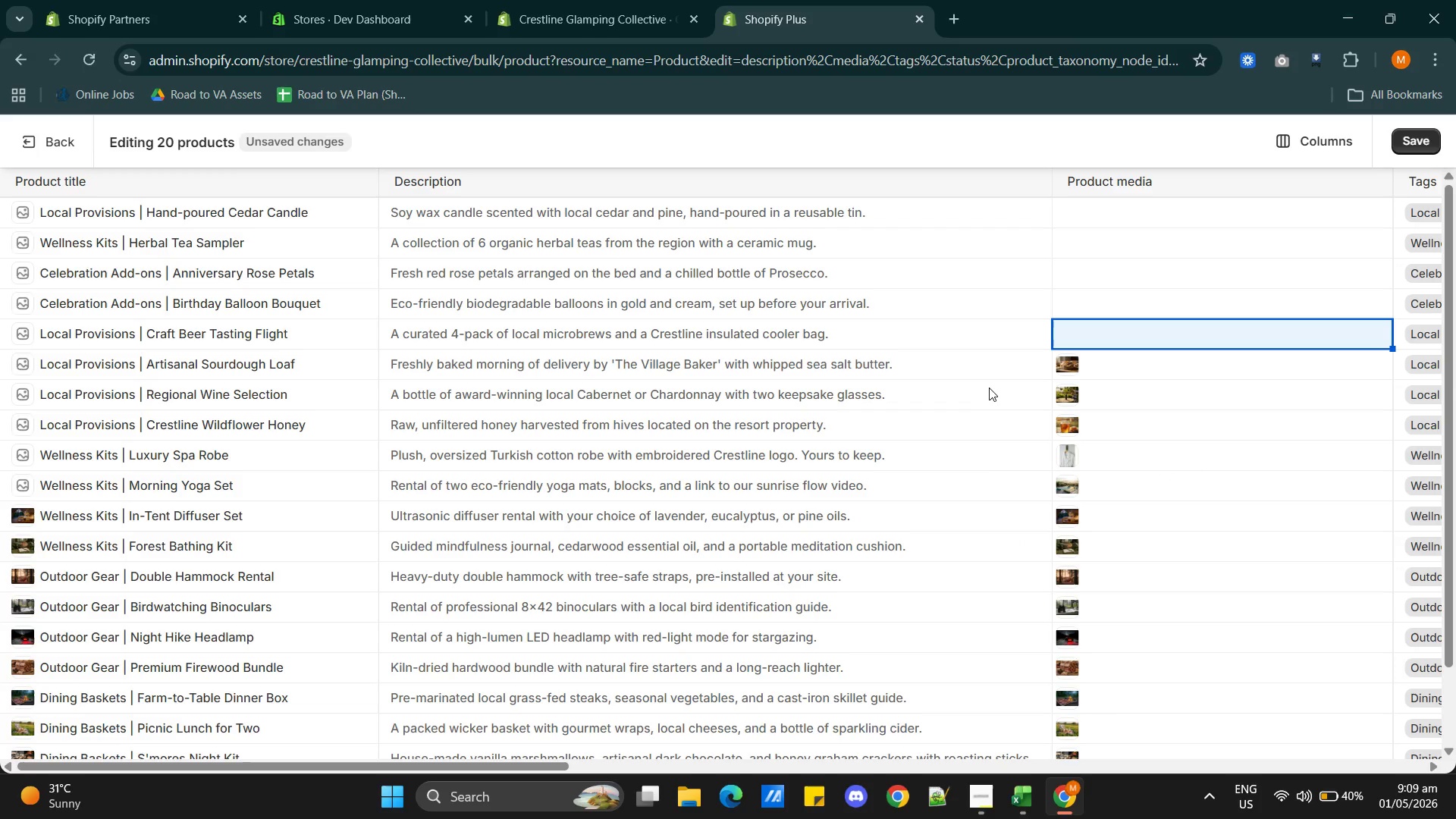 
wait(6.22)
 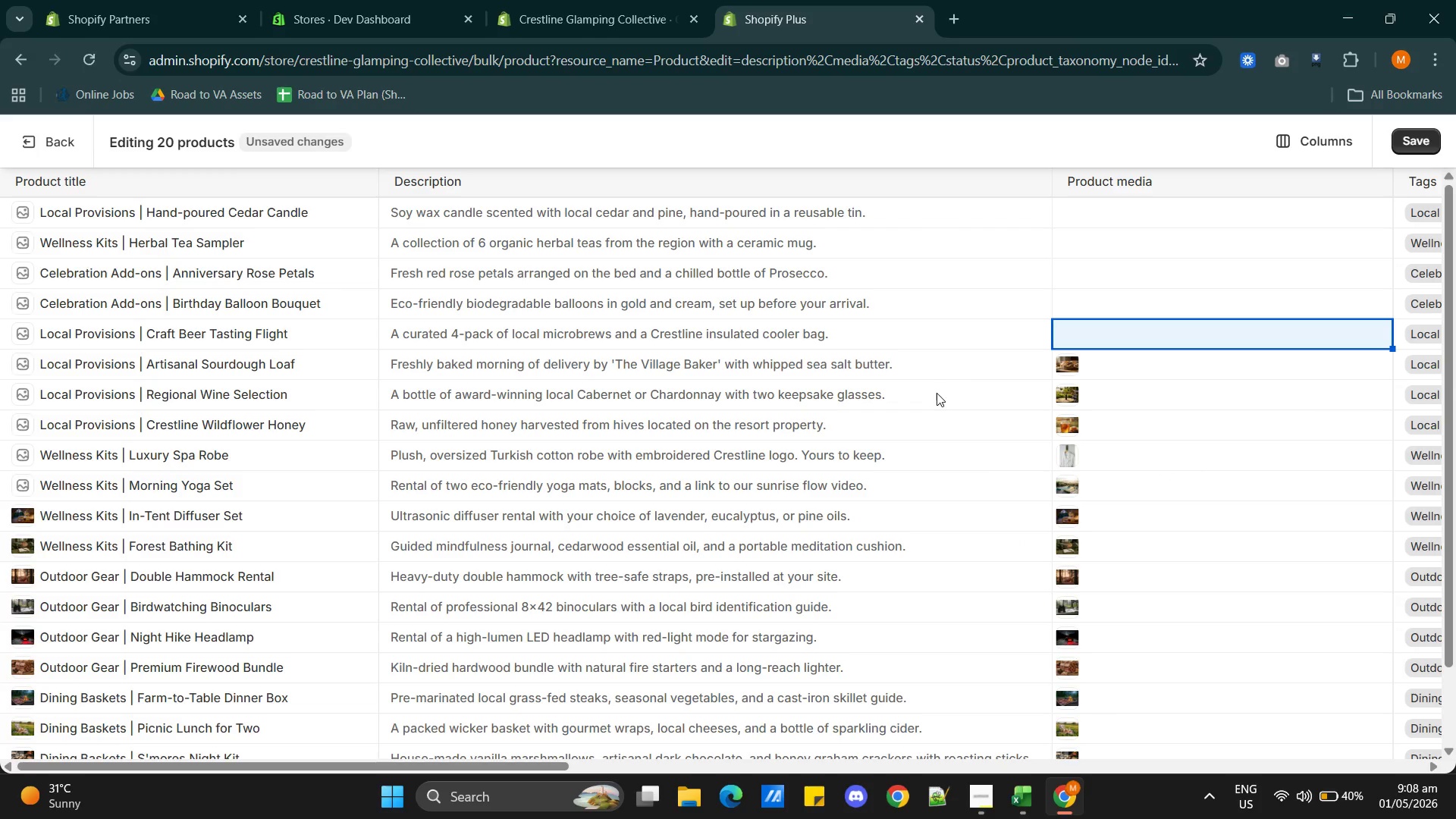 
left_click([1078, 342])
 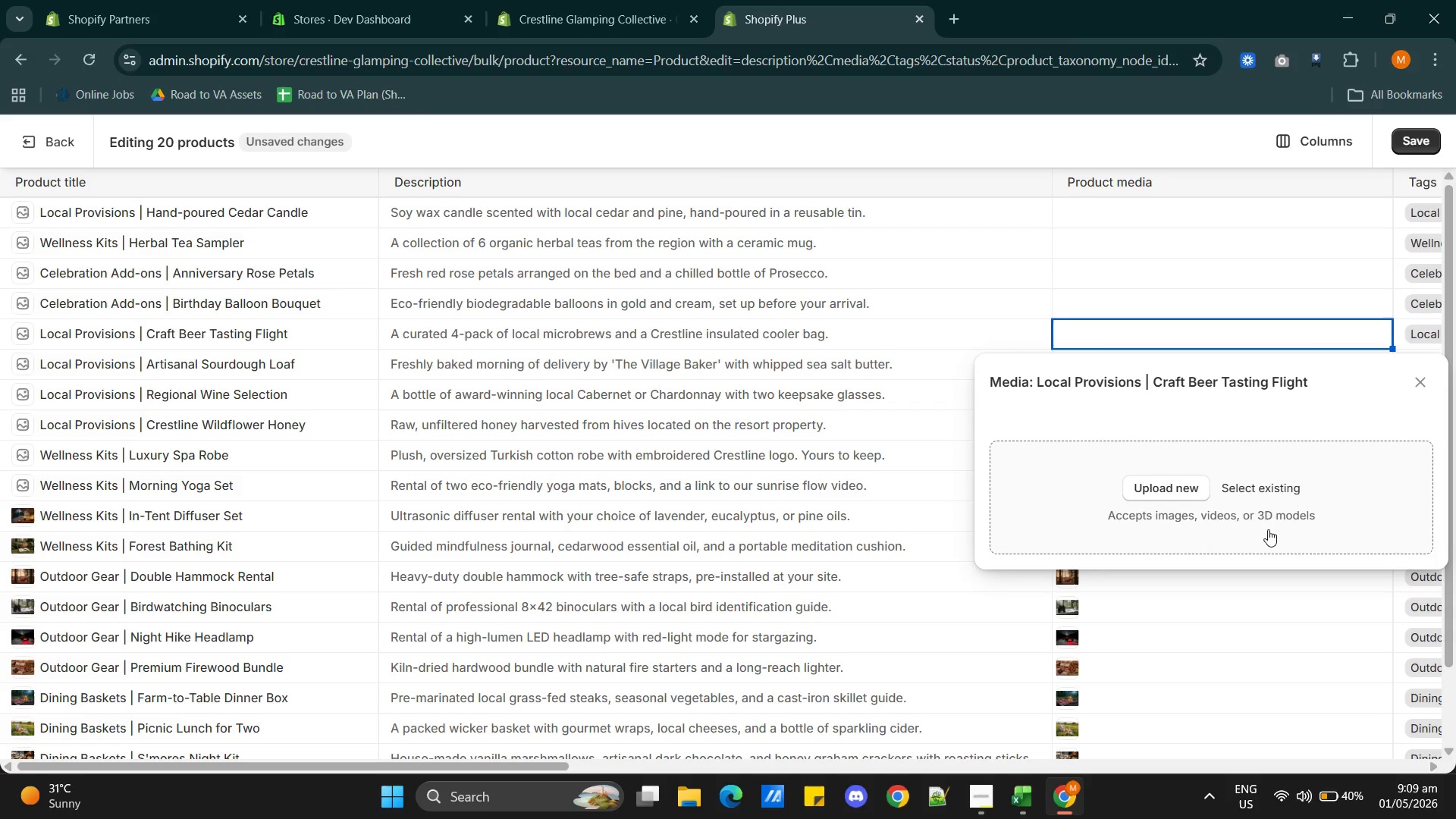 
left_click([1260, 490])
 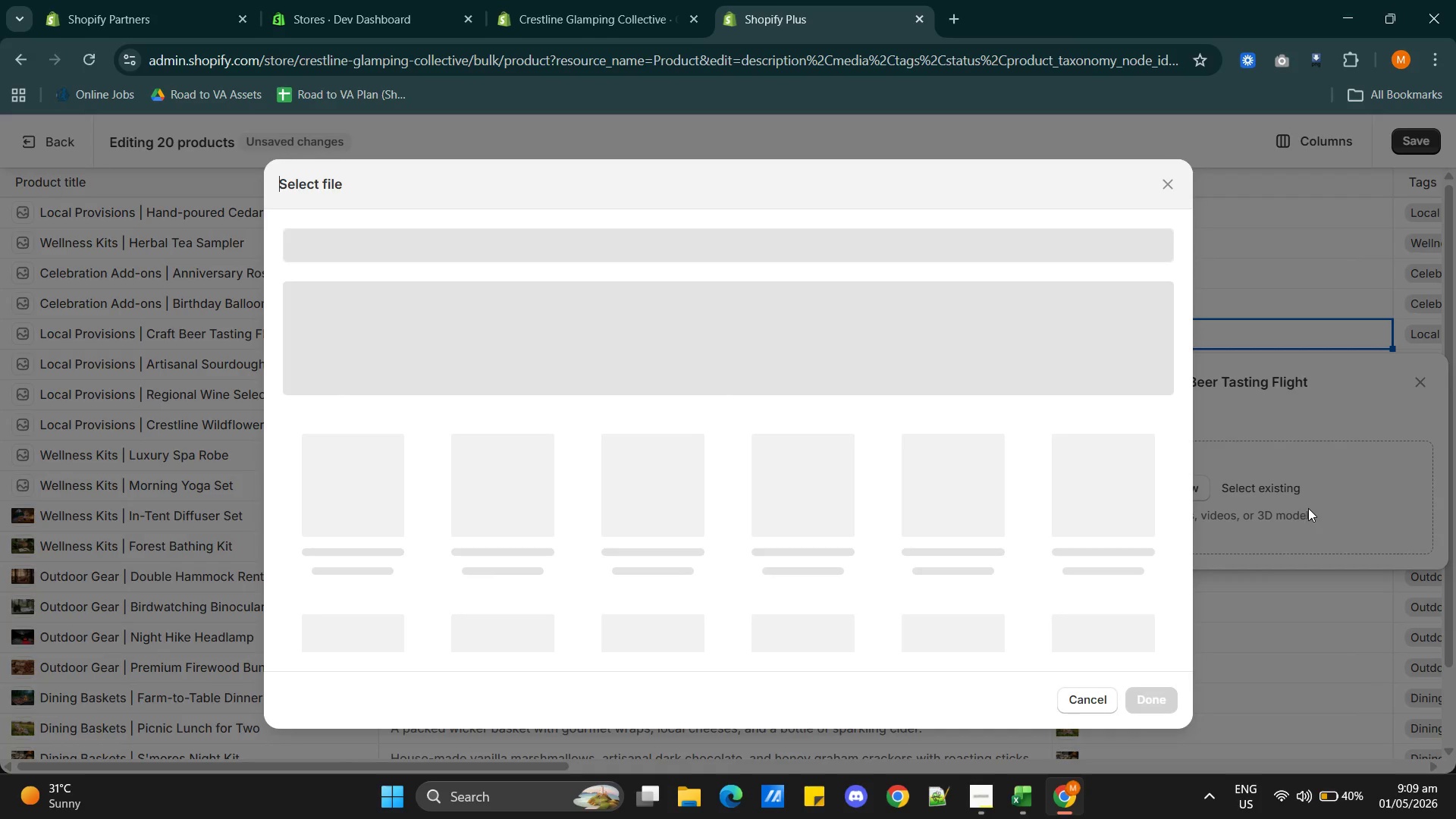 
mouse_move([1229, 482])
 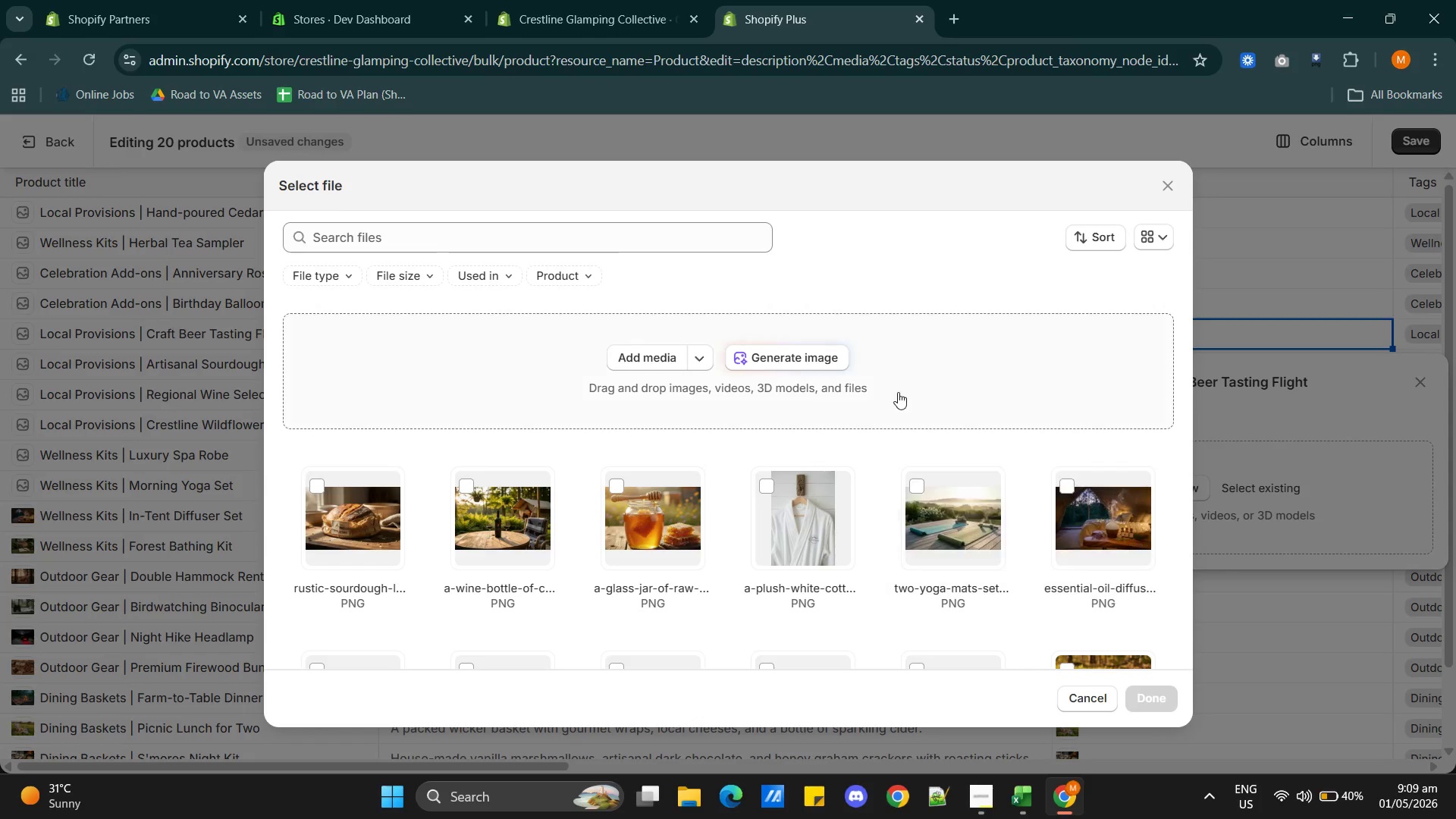 
left_click([824, 359])
 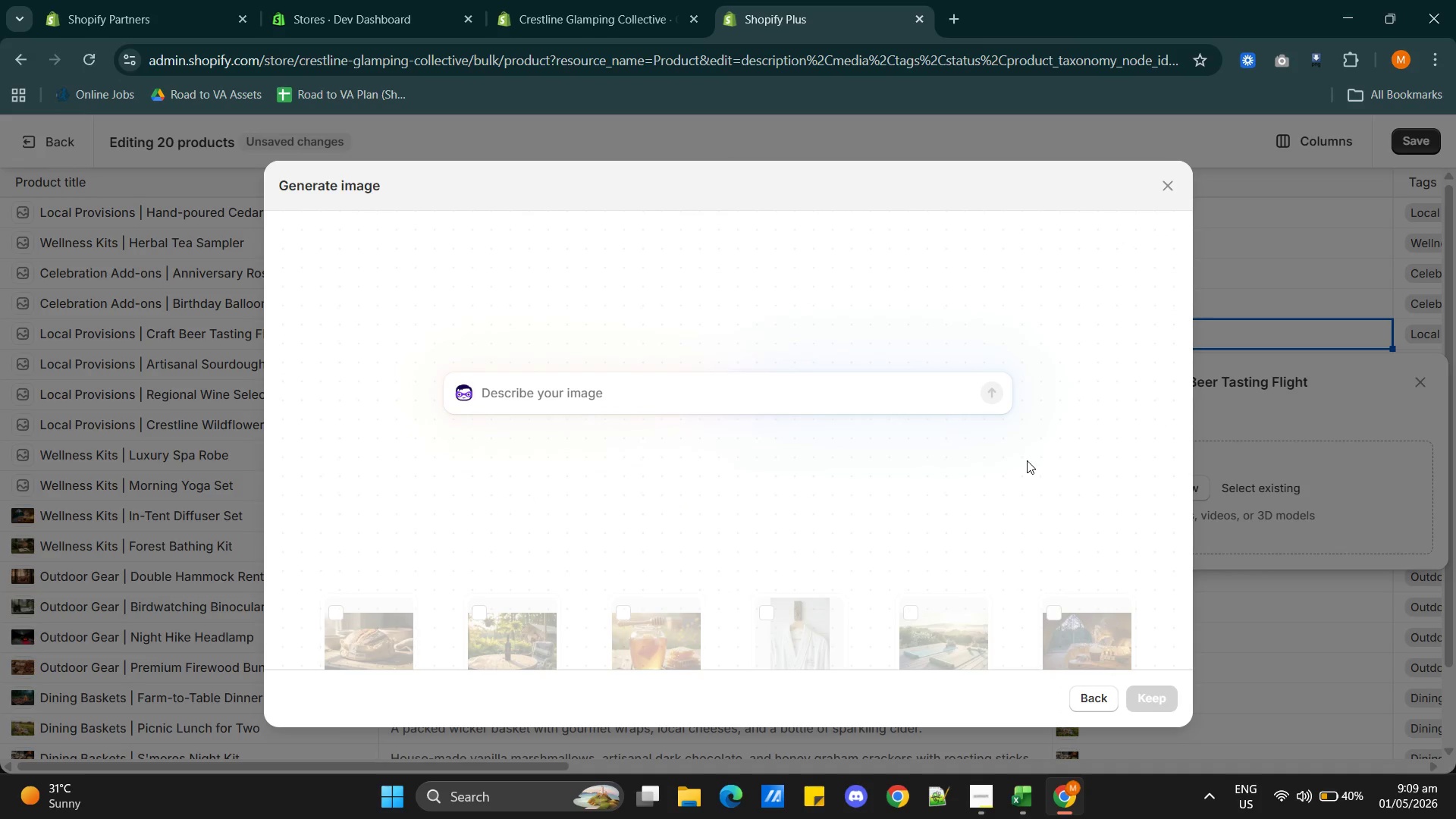 
key(Alt+AltLeft)
 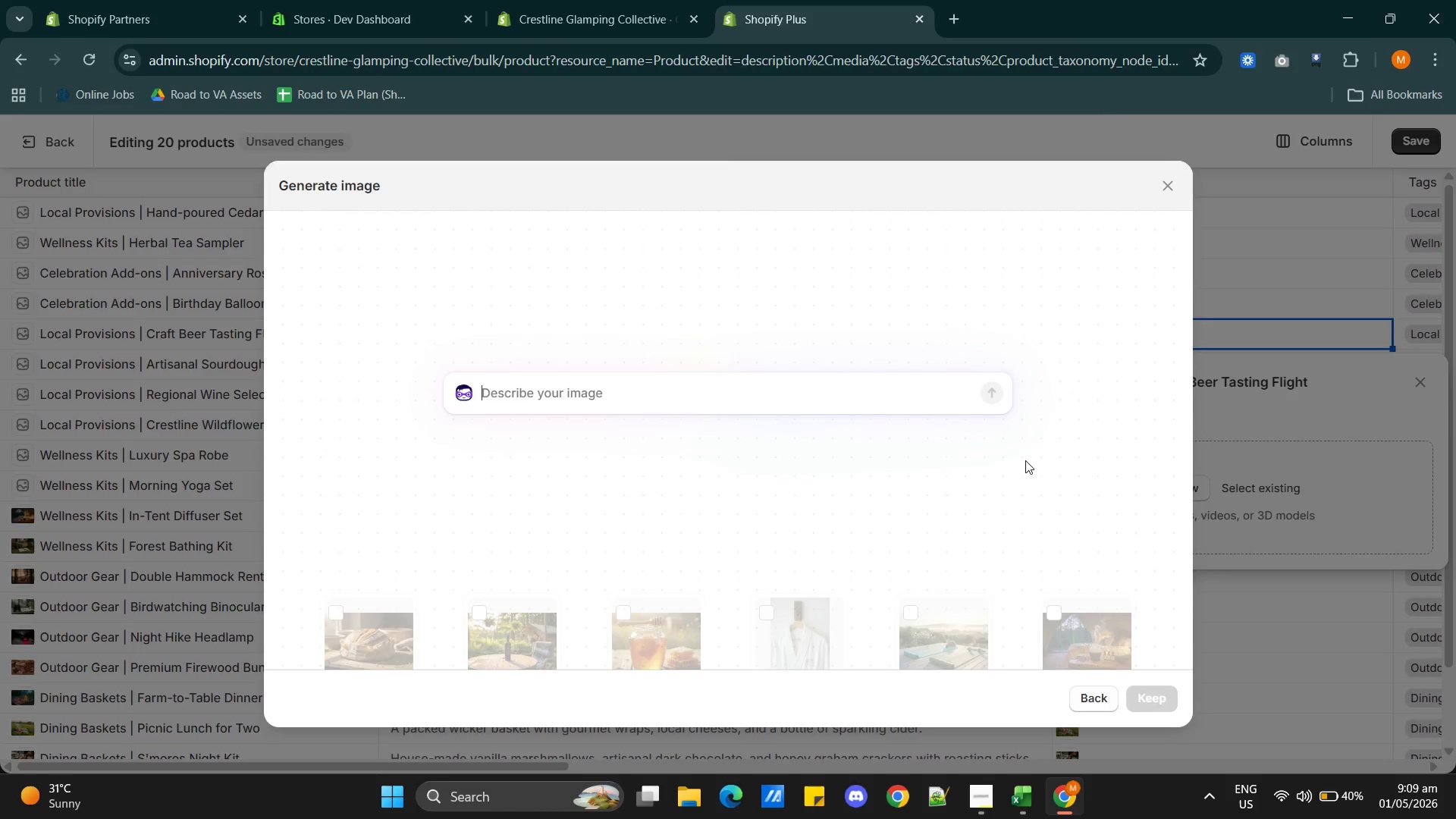 
key(Alt+Tab)
 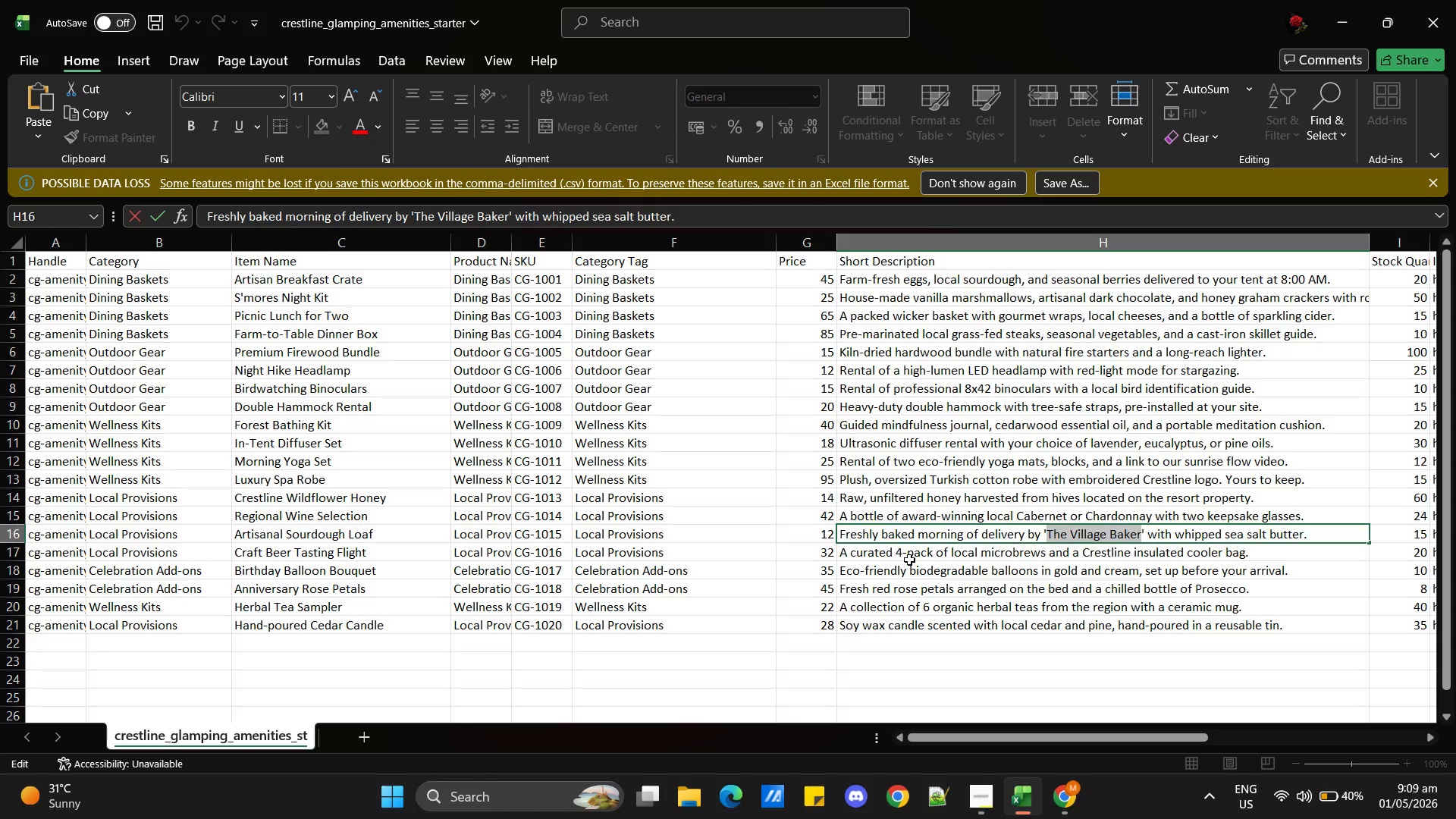 
left_click([914, 560])
 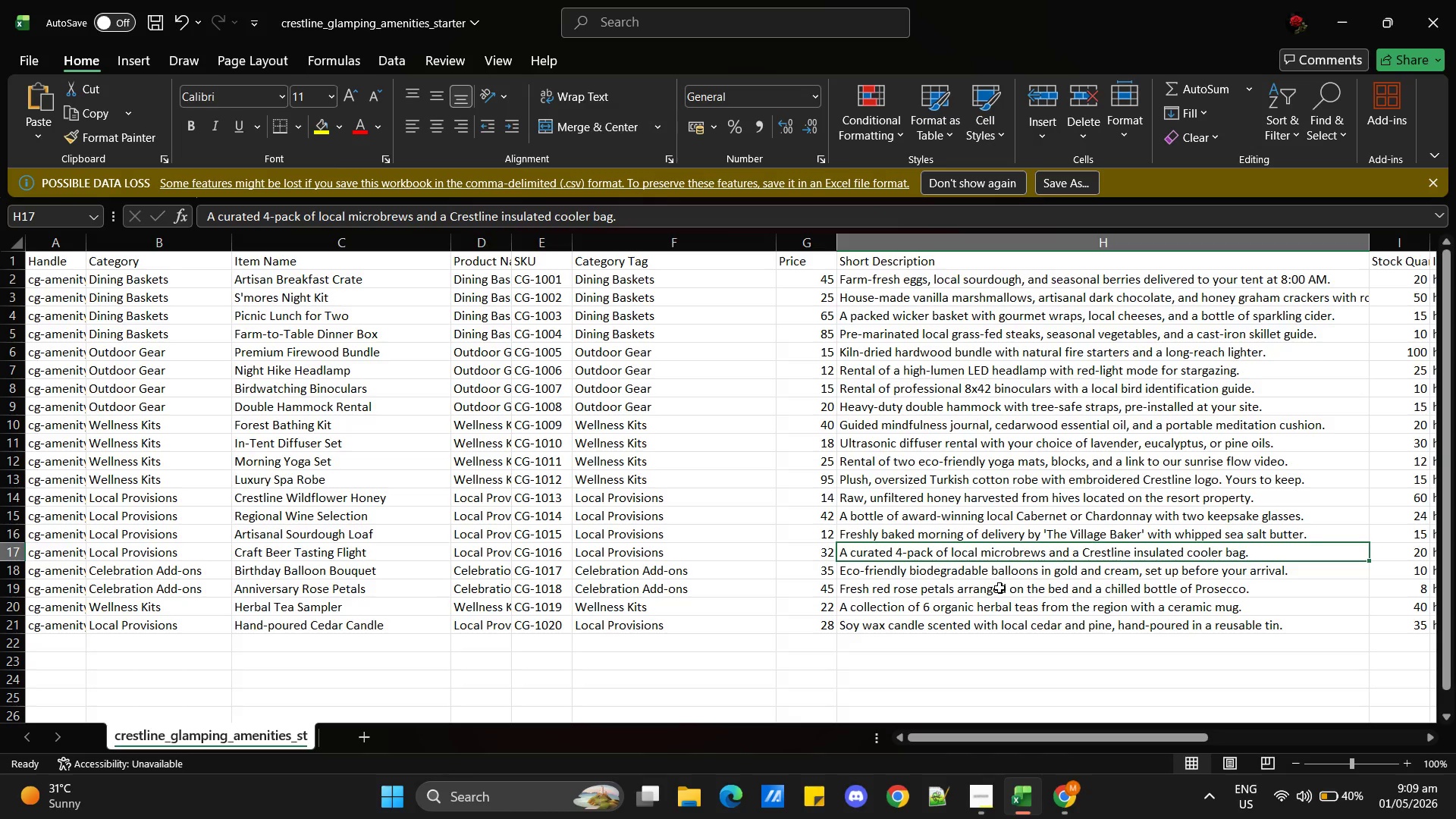 
wait(5.44)
 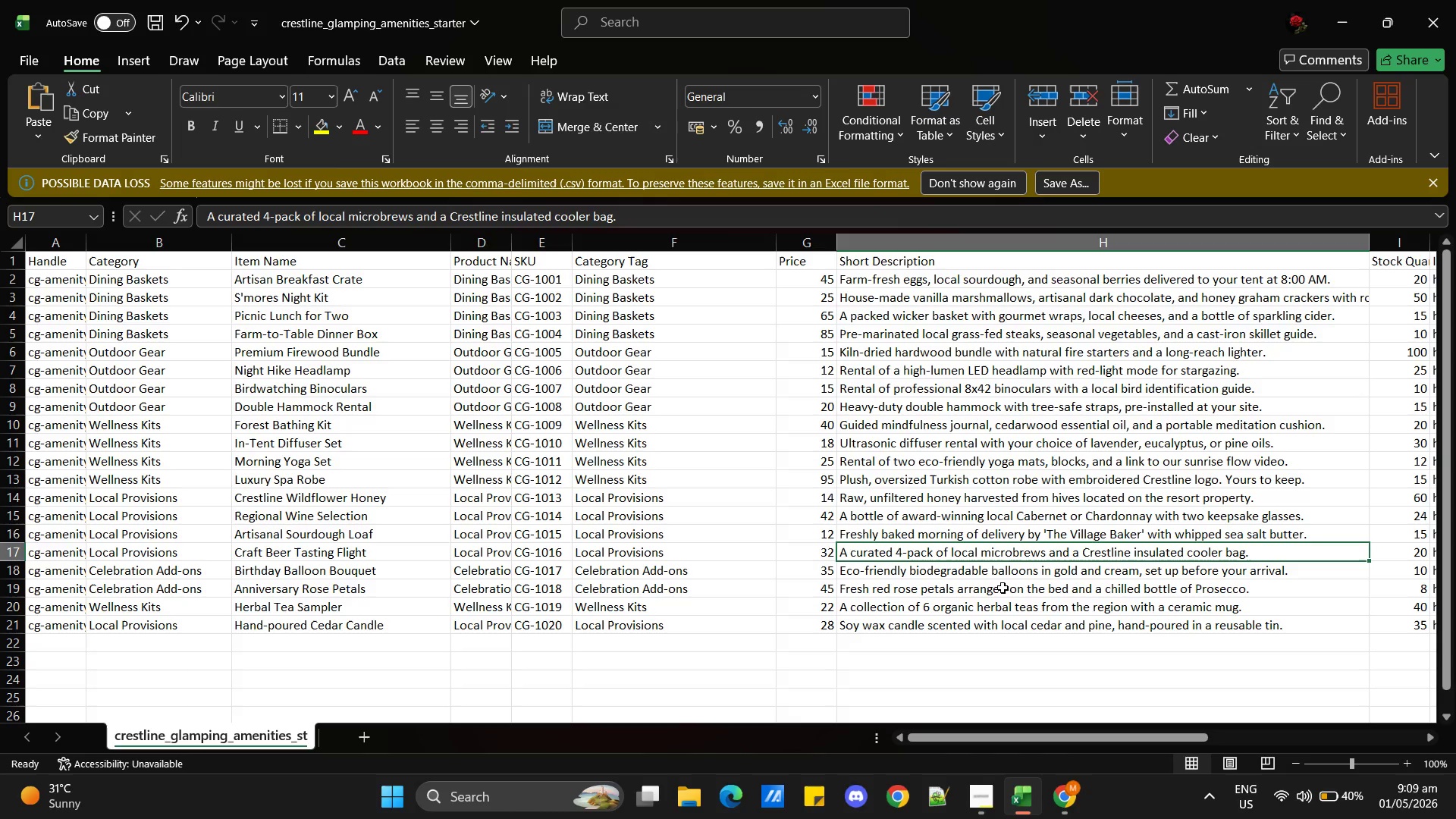 
key(Alt+AltLeft)
 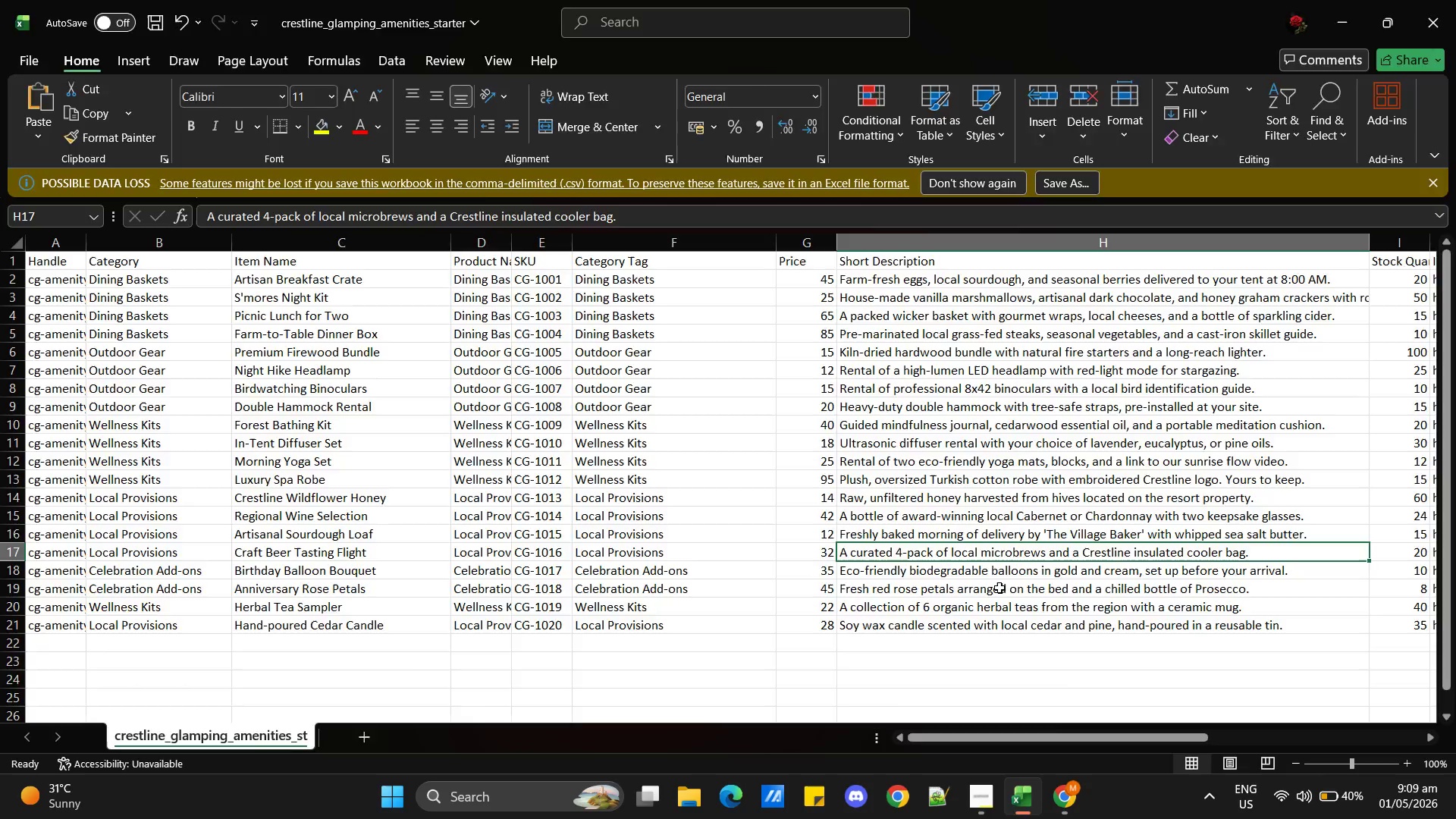 
key(Alt+Tab)
 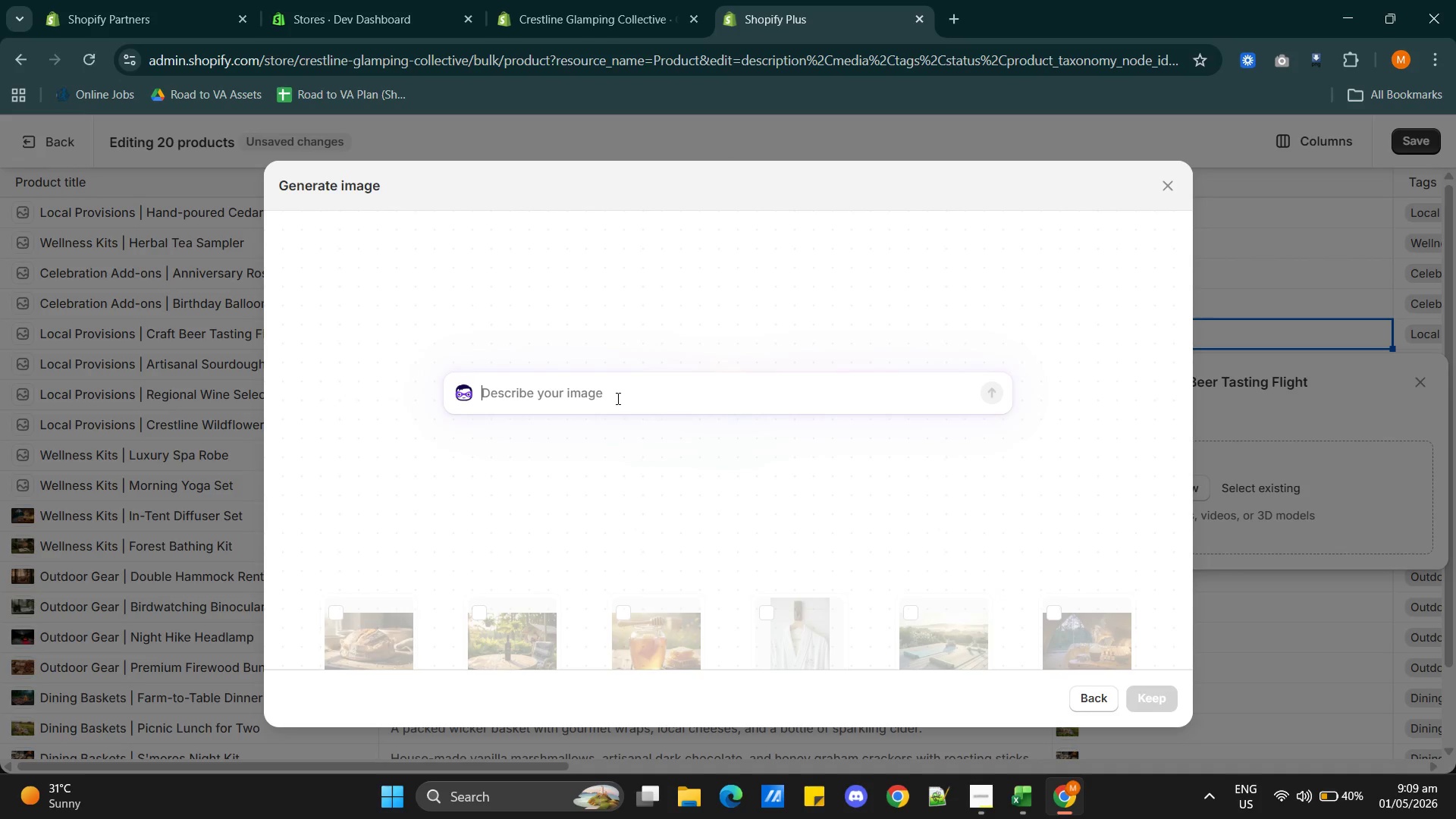 
left_click([588, 393])
 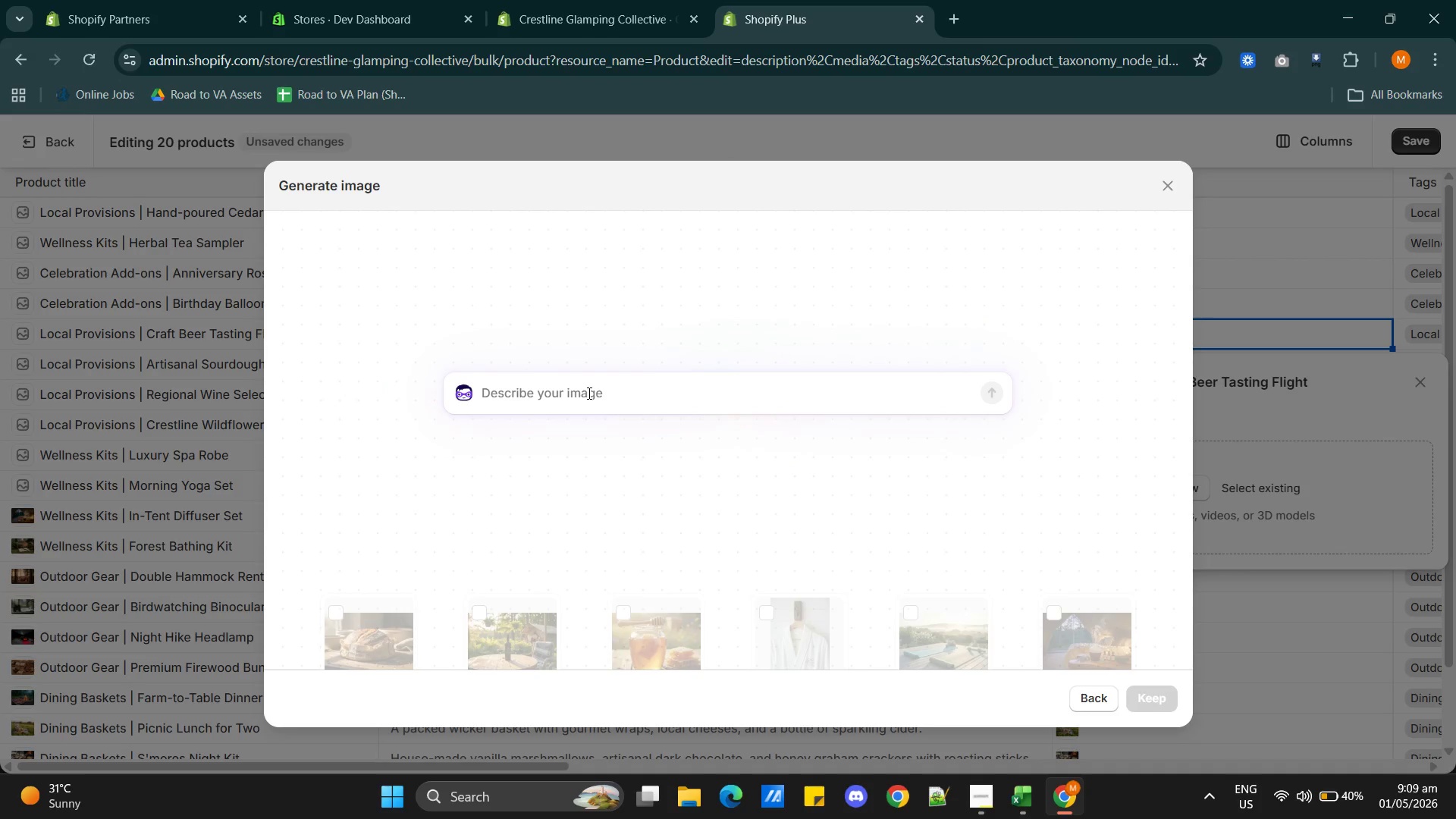 
left_click([588, 393])
 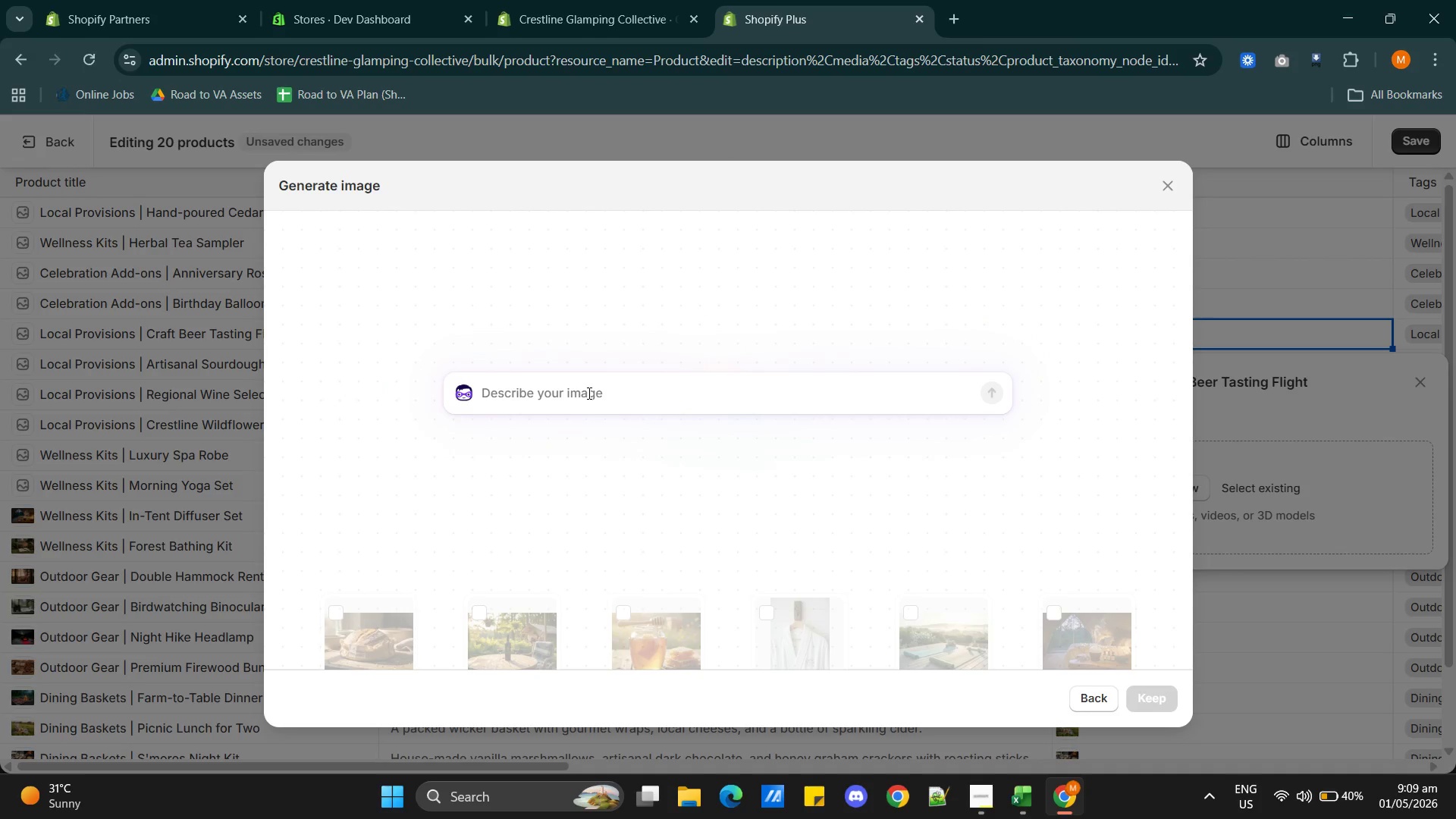 
type(Four craft beer cans beside )
 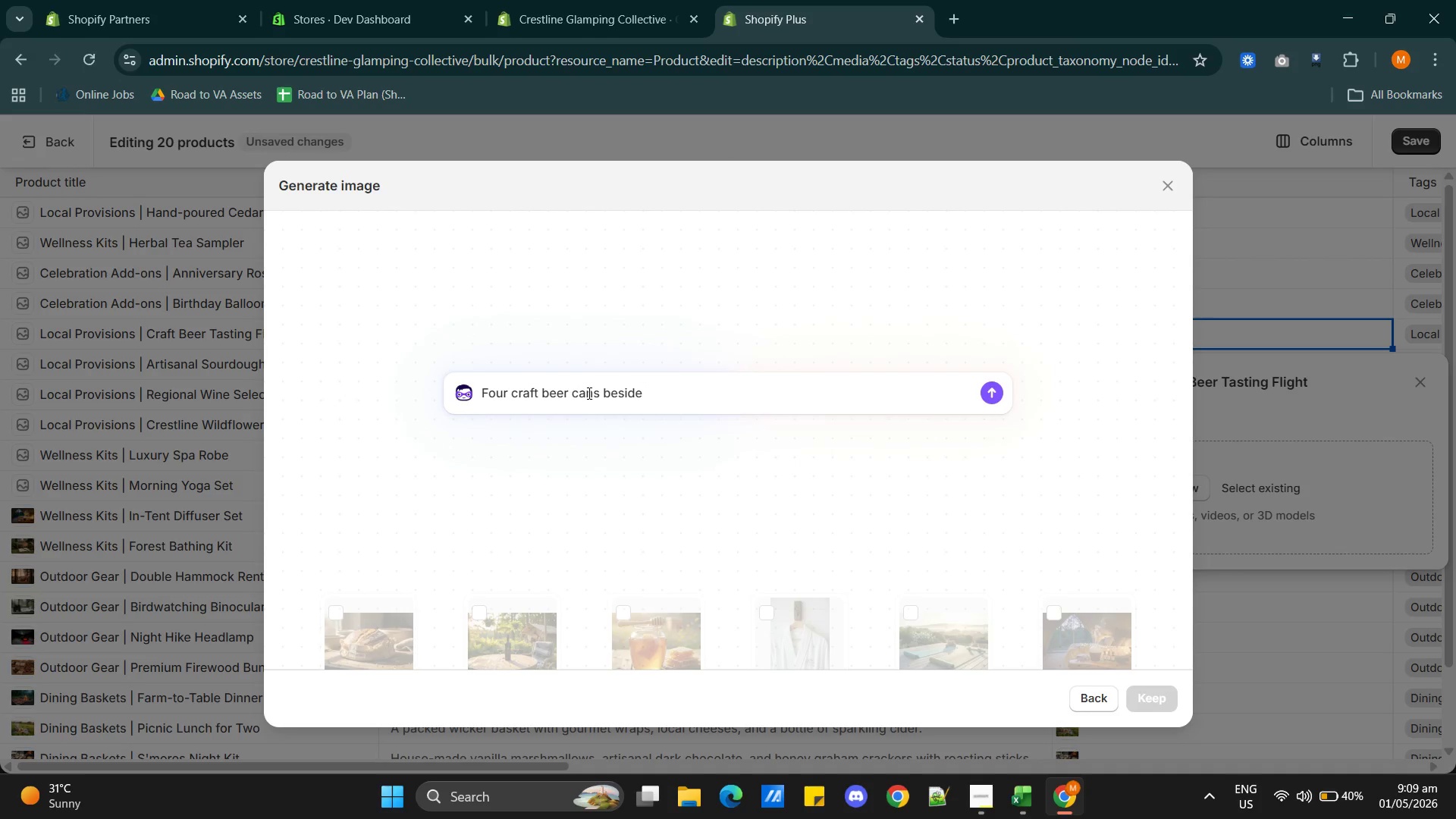 
key(Alt+AltLeft)
 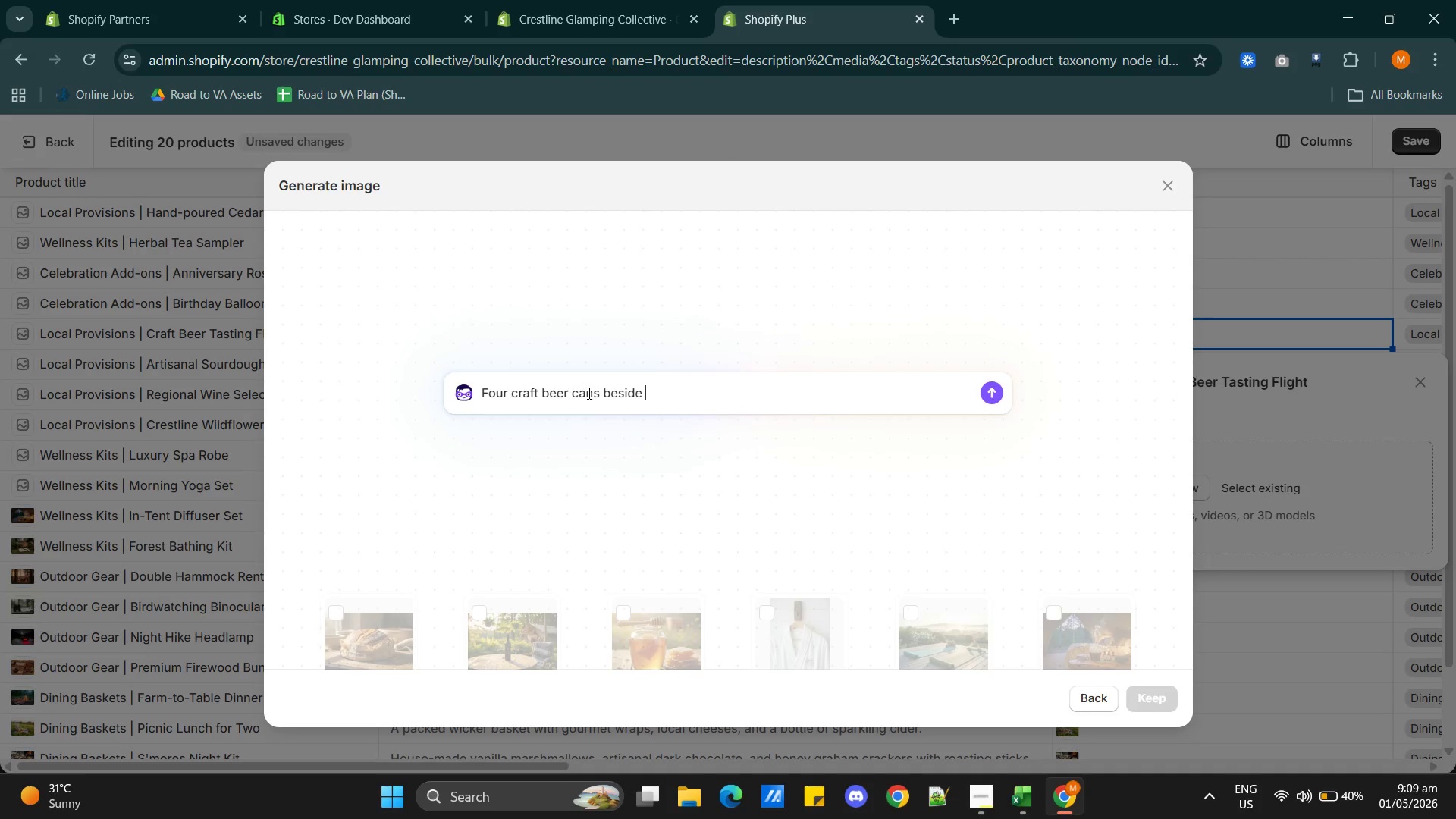 
key(Alt+Tab)
 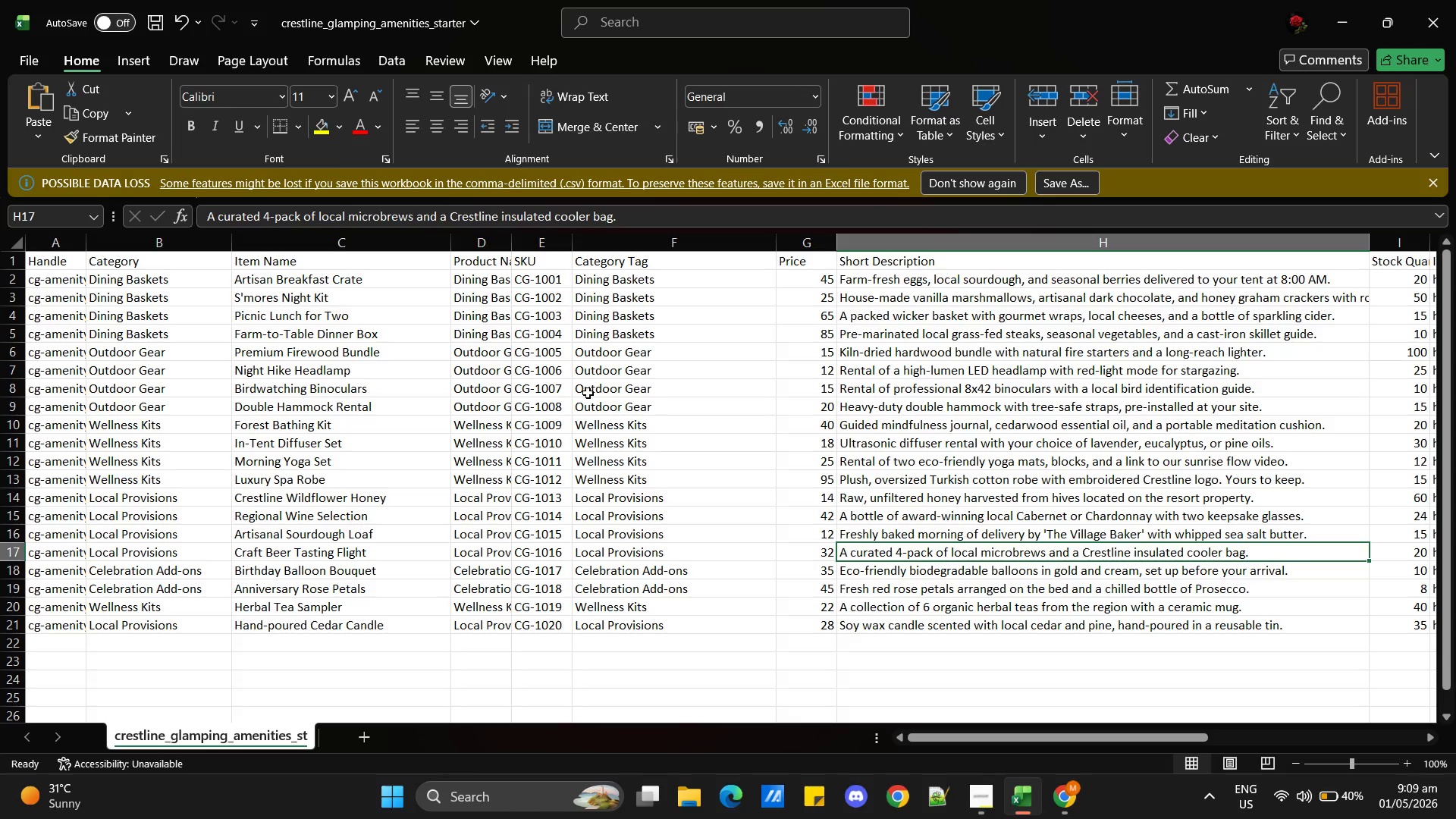 
key(Alt+AltLeft)
 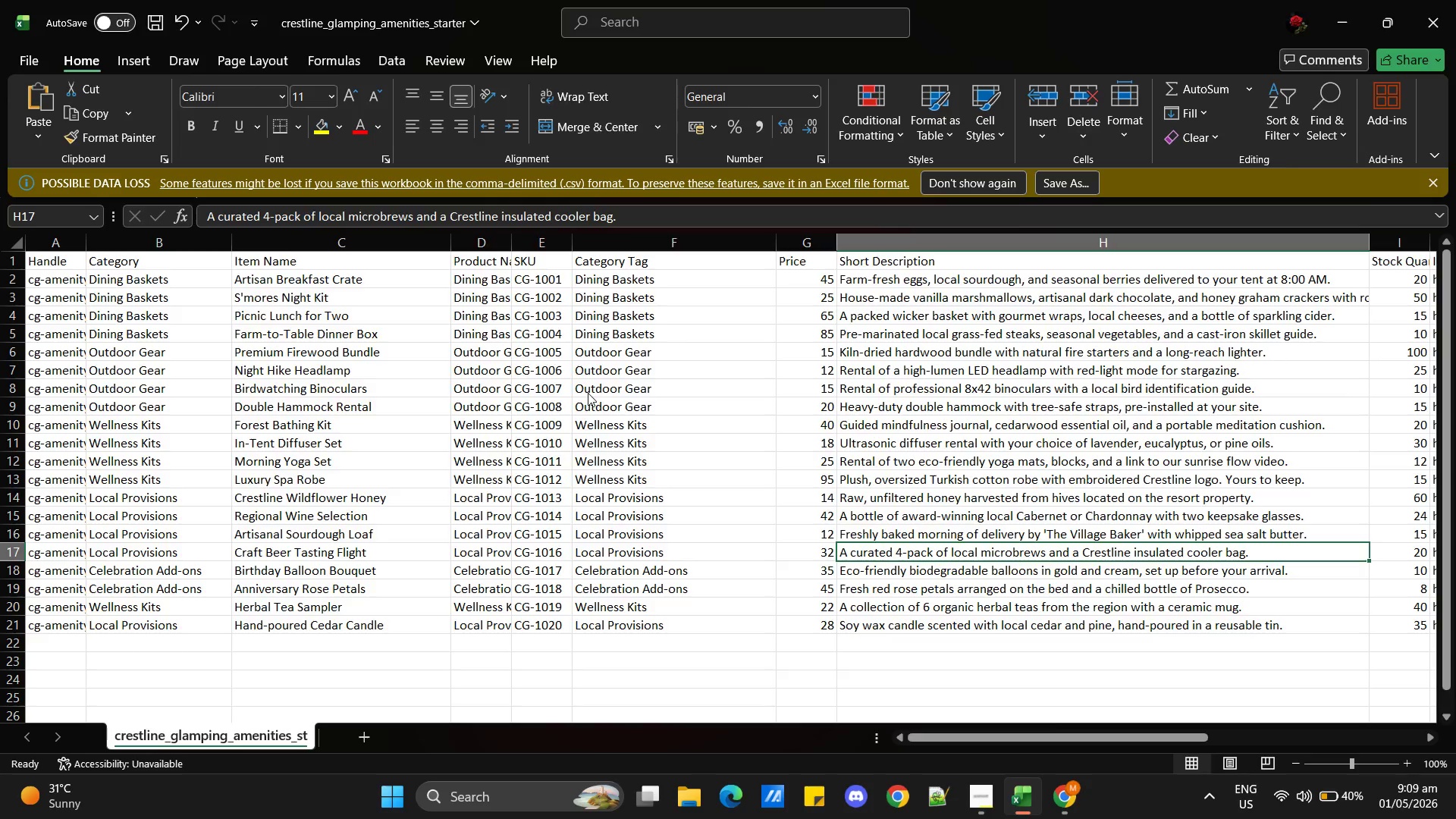 
key(Alt+Tab)
 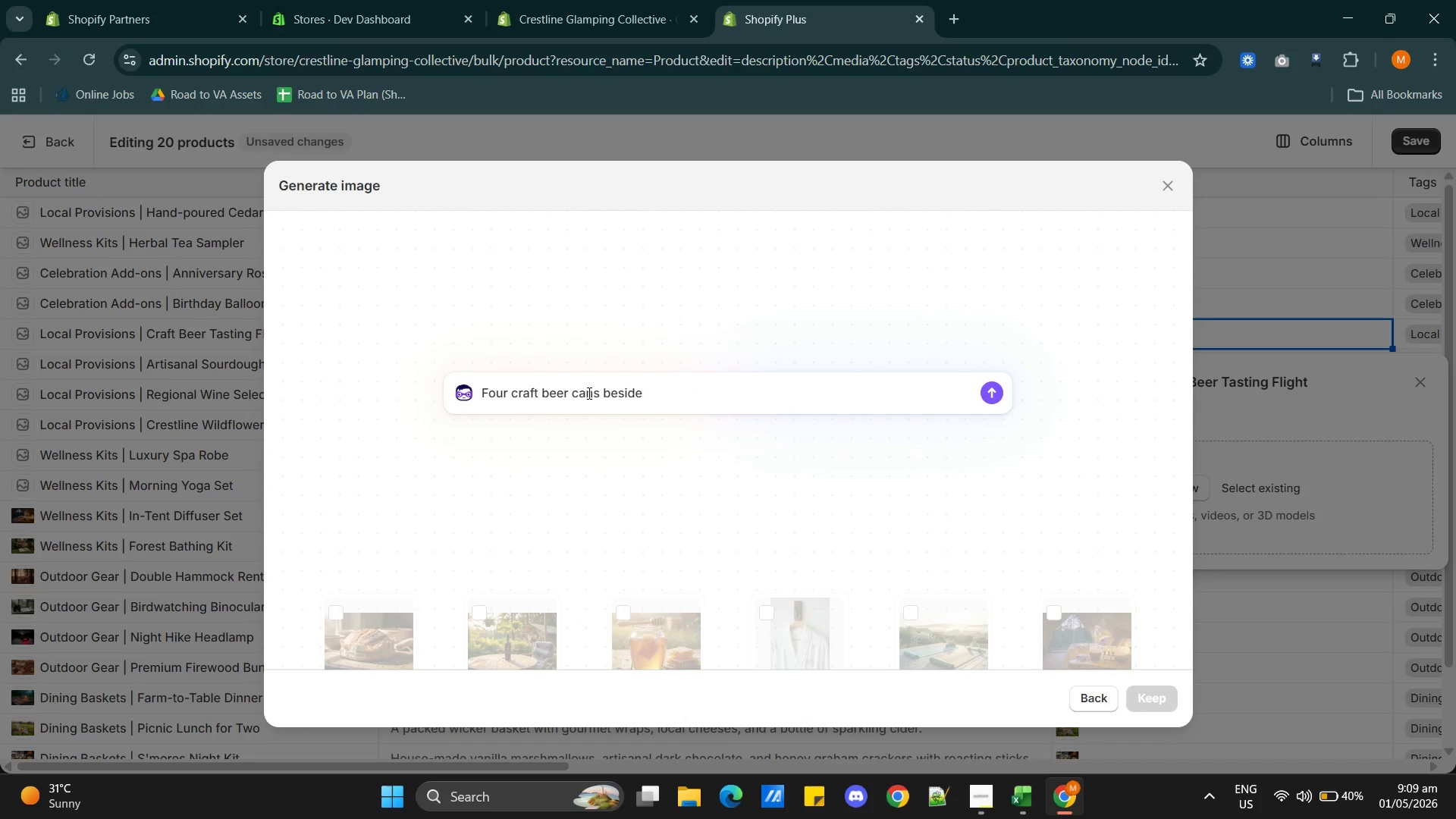 
type(a Crestline )
 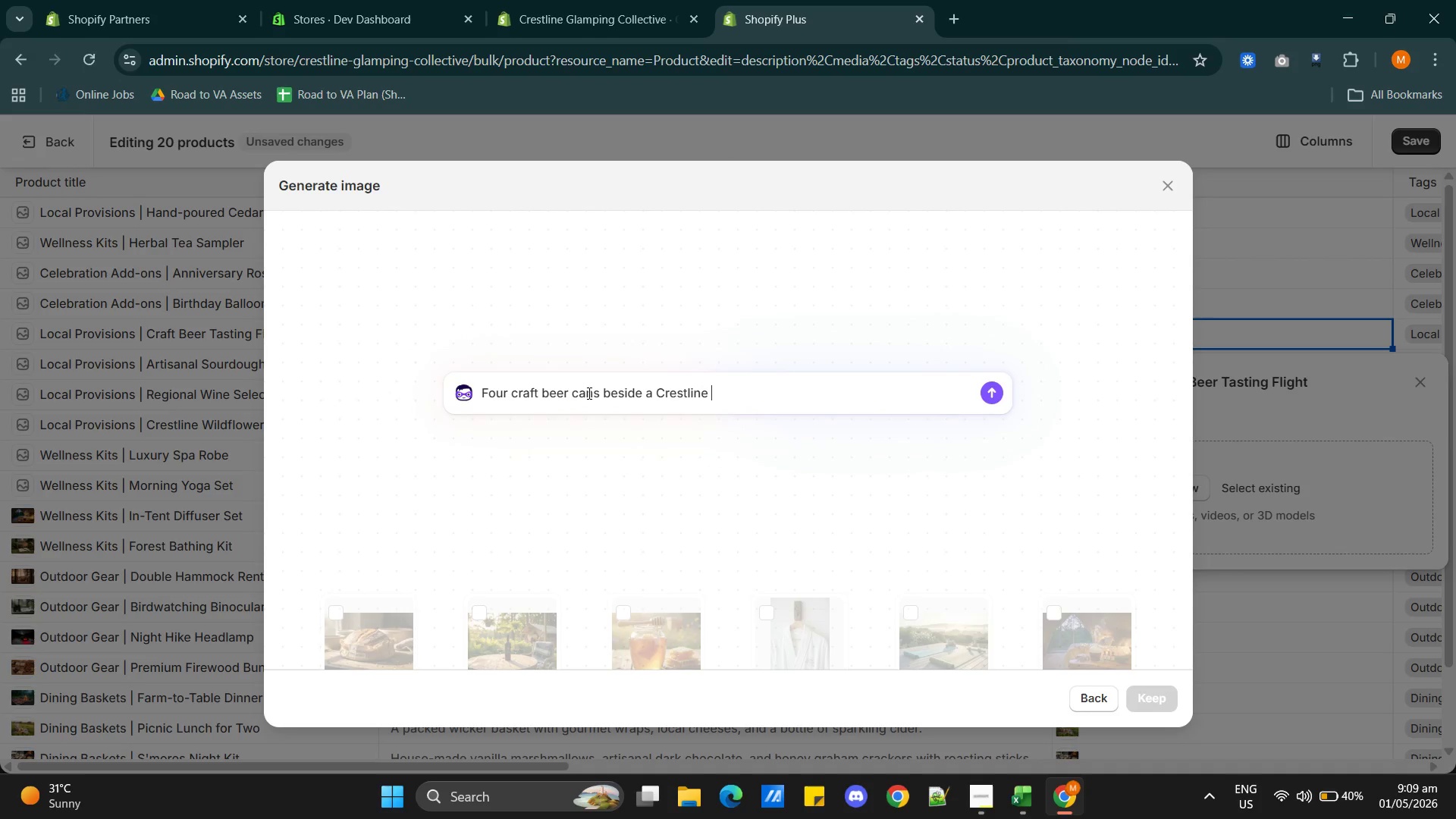 
 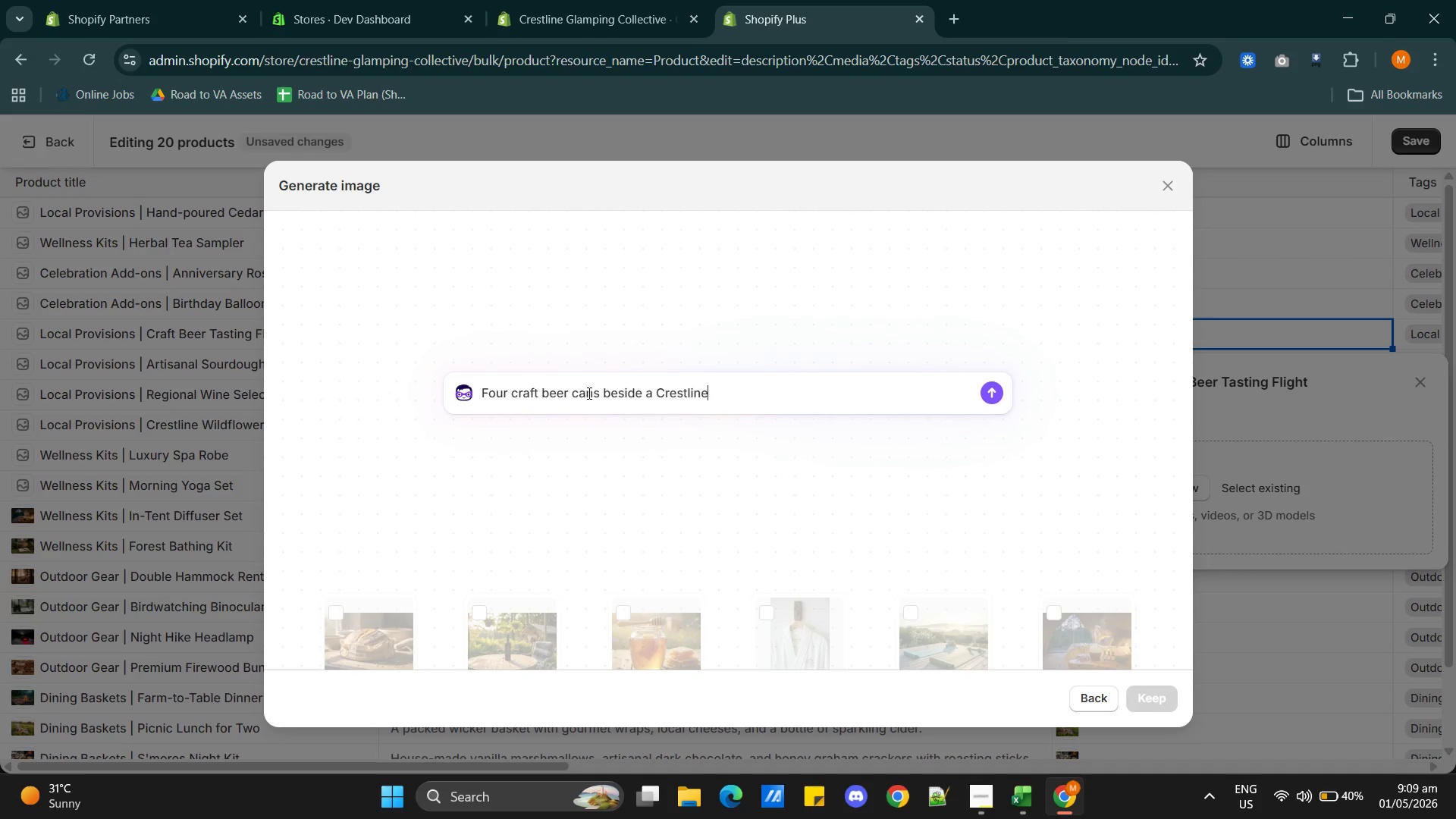 
key(Alt+AltLeft)
 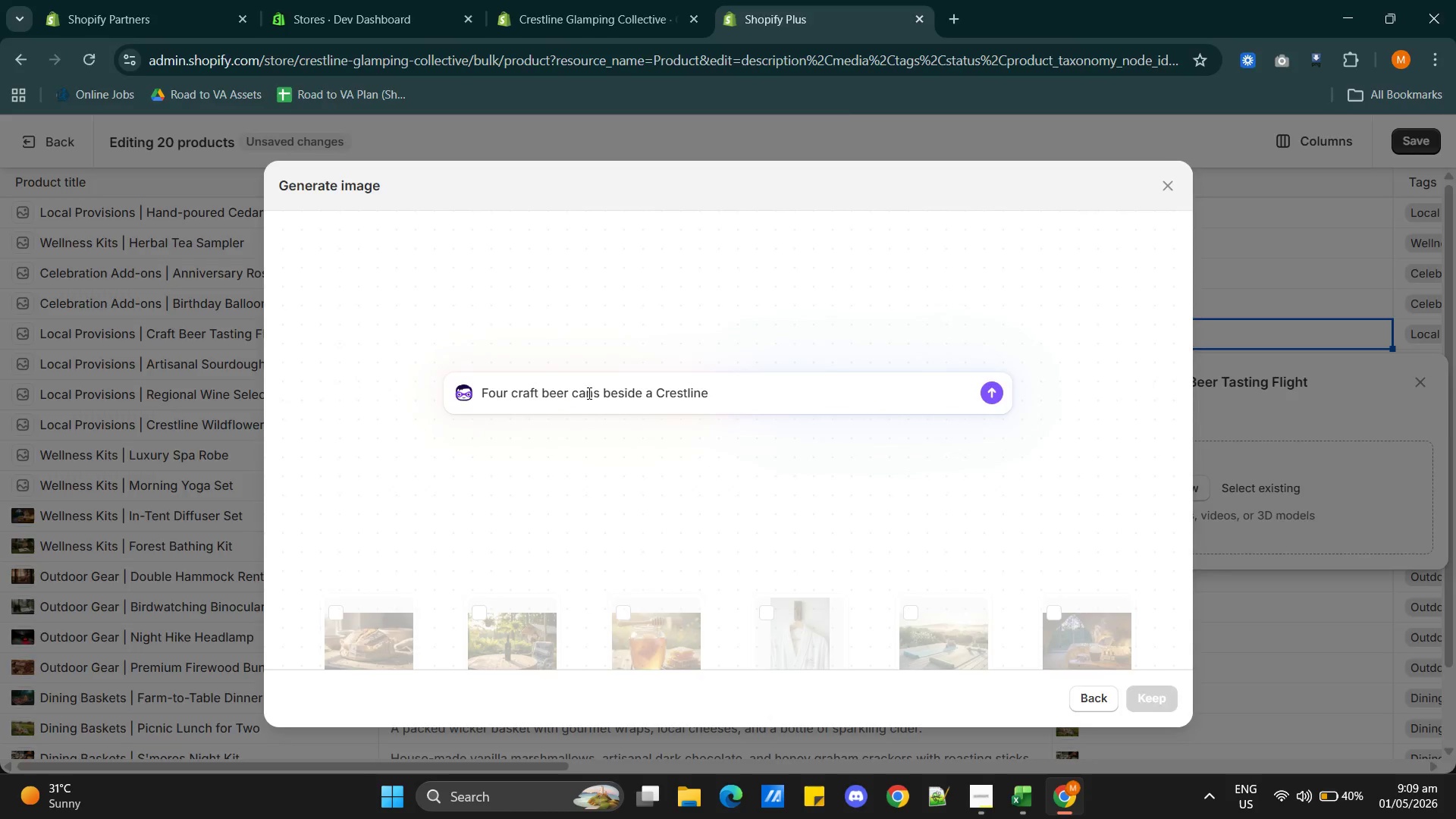 
key(Alt+Tab)
 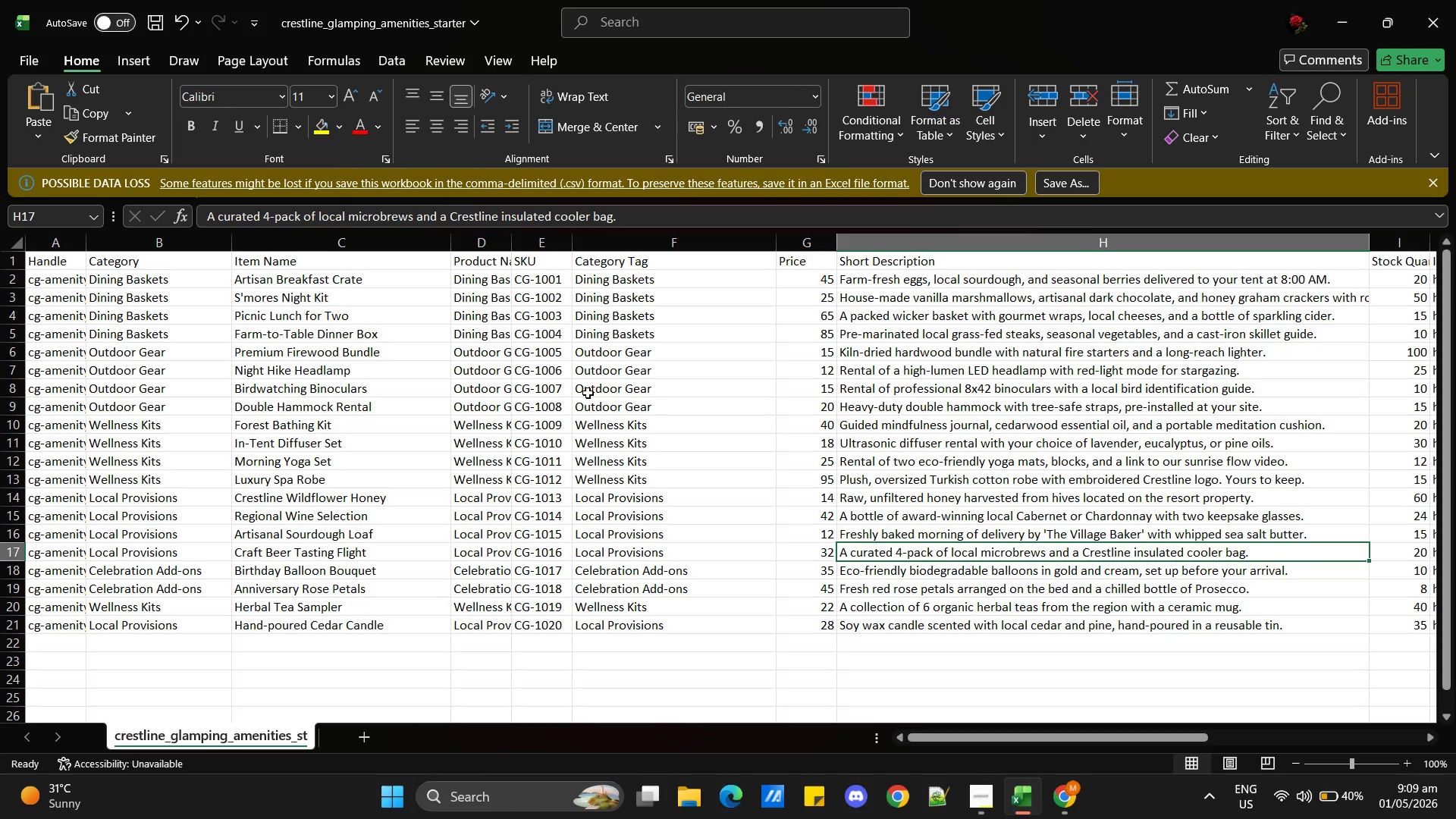 
key(Alt+AltLeft)
 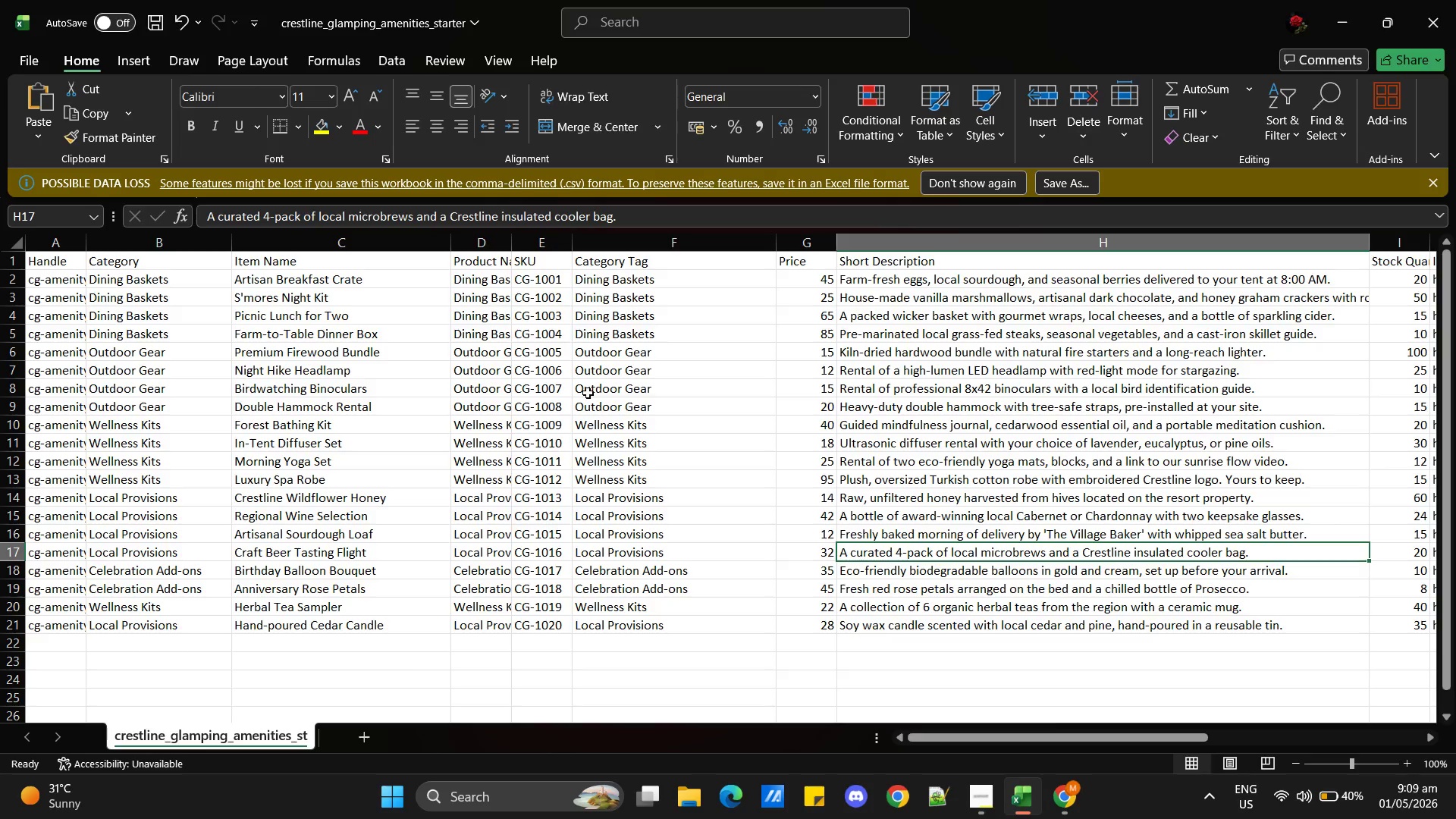 
key(Tab)
type(insulated cooler bag)
 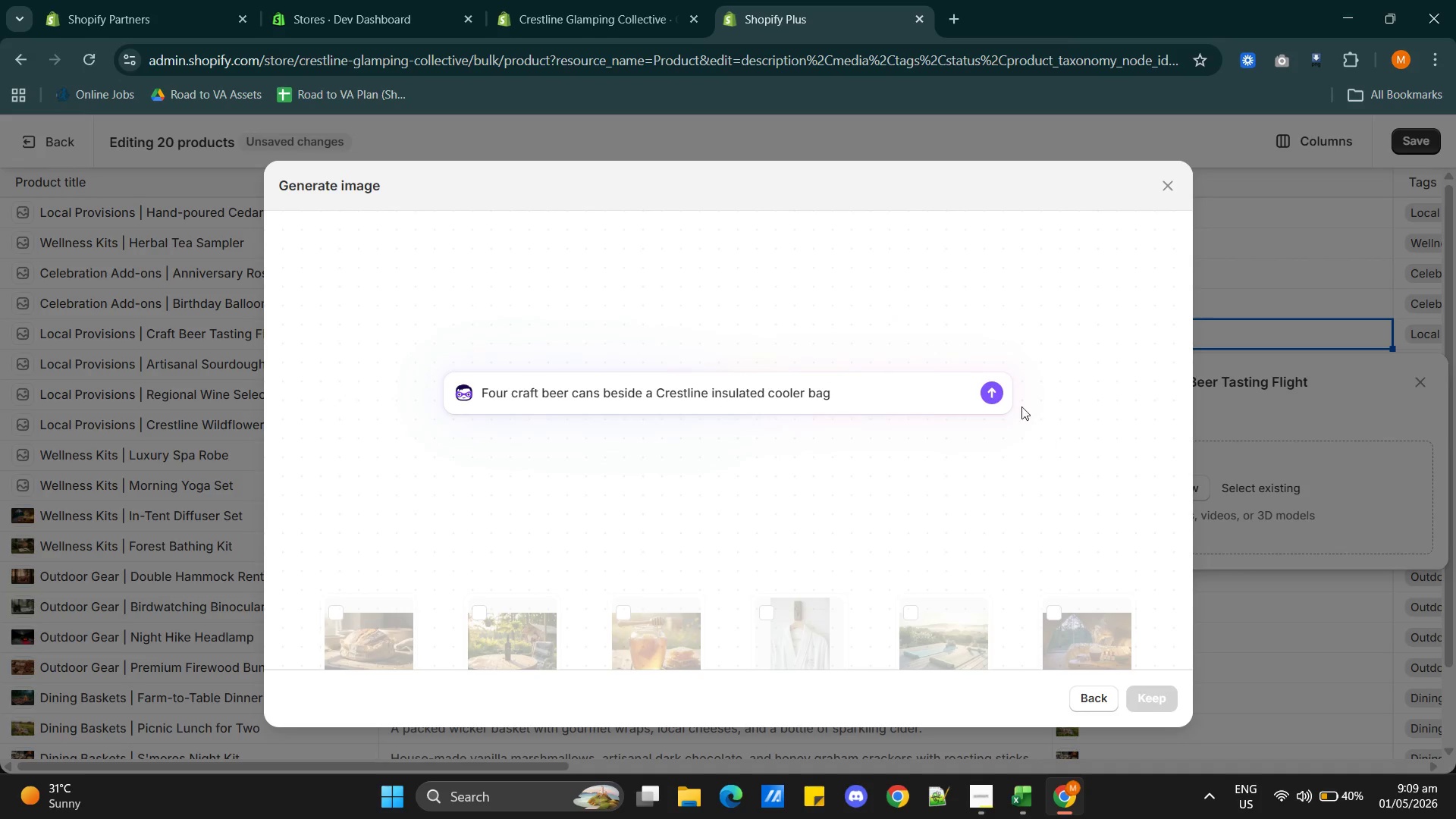 
double_click([783, 392])
 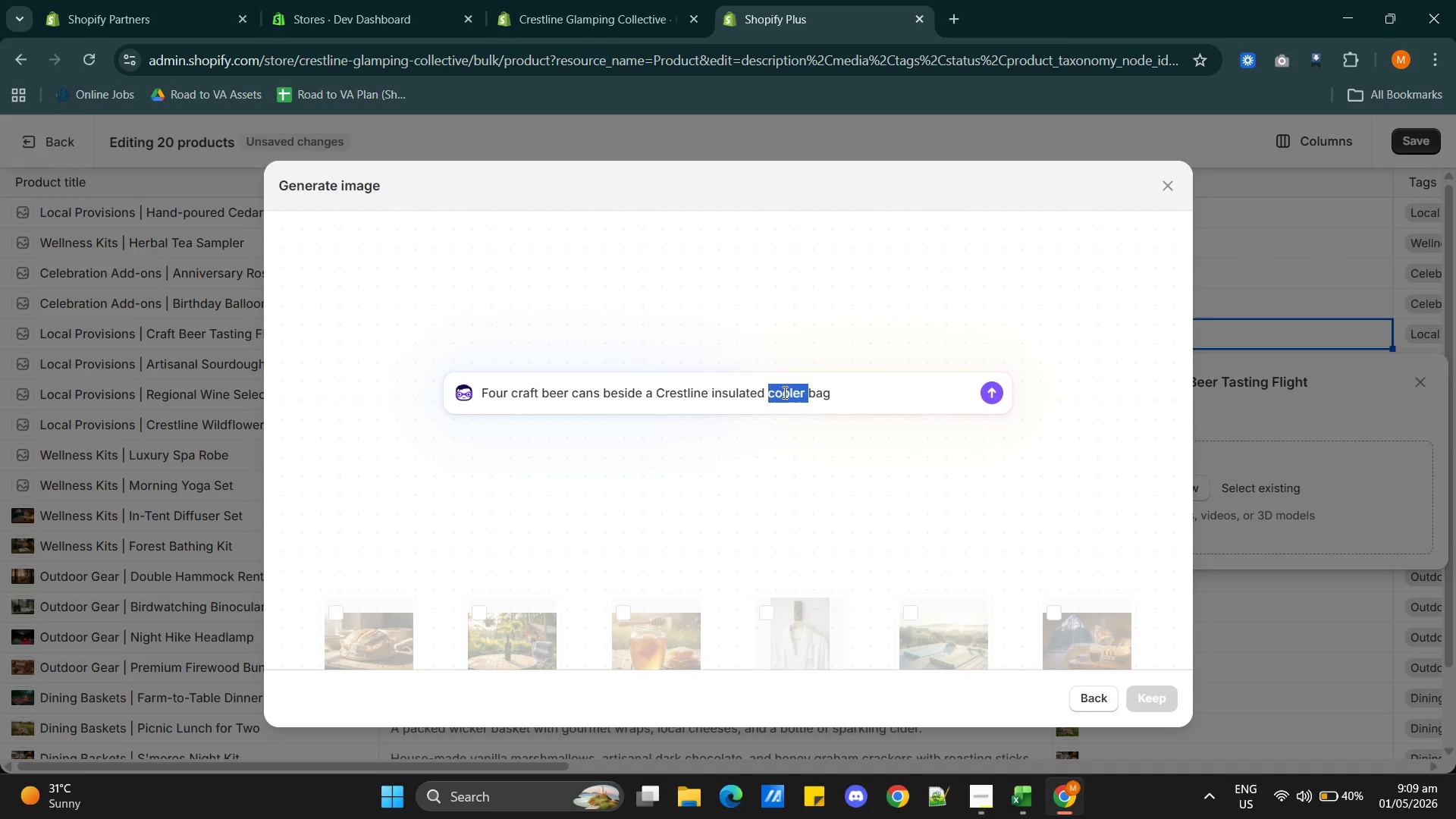 
triple_click([783, 392])
 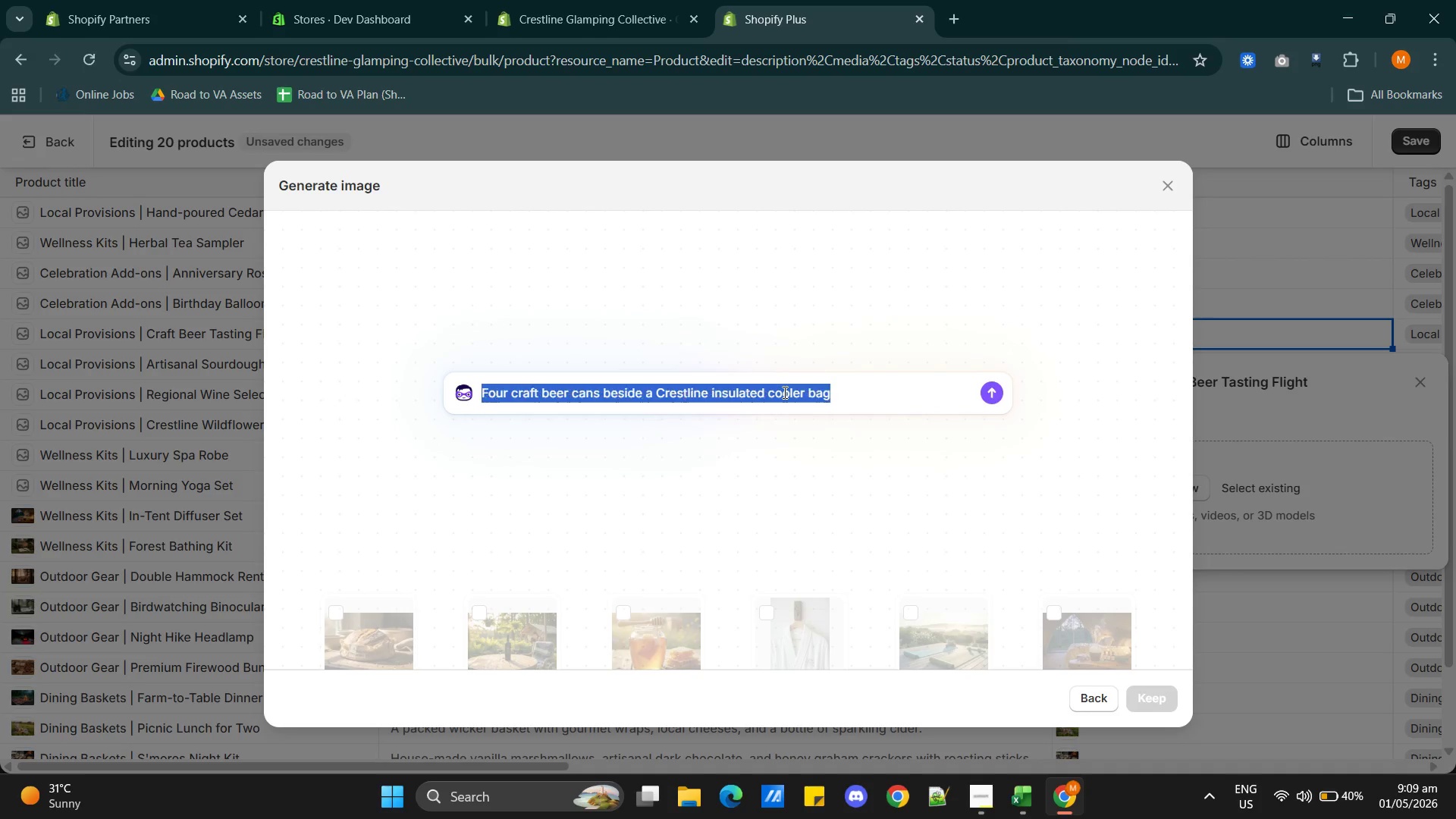 
triple_click([783, 392])
 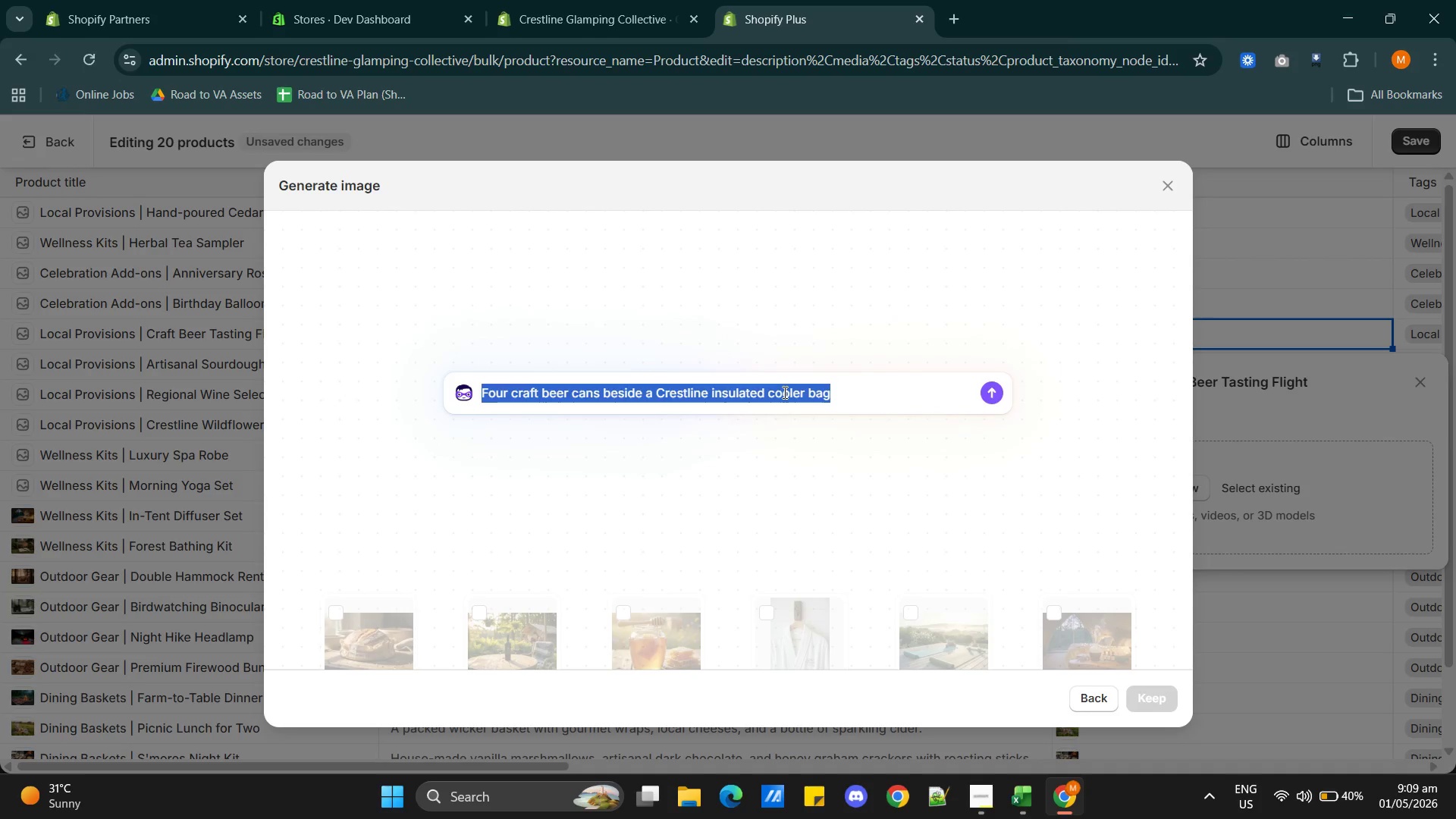 
key(Control+C)
 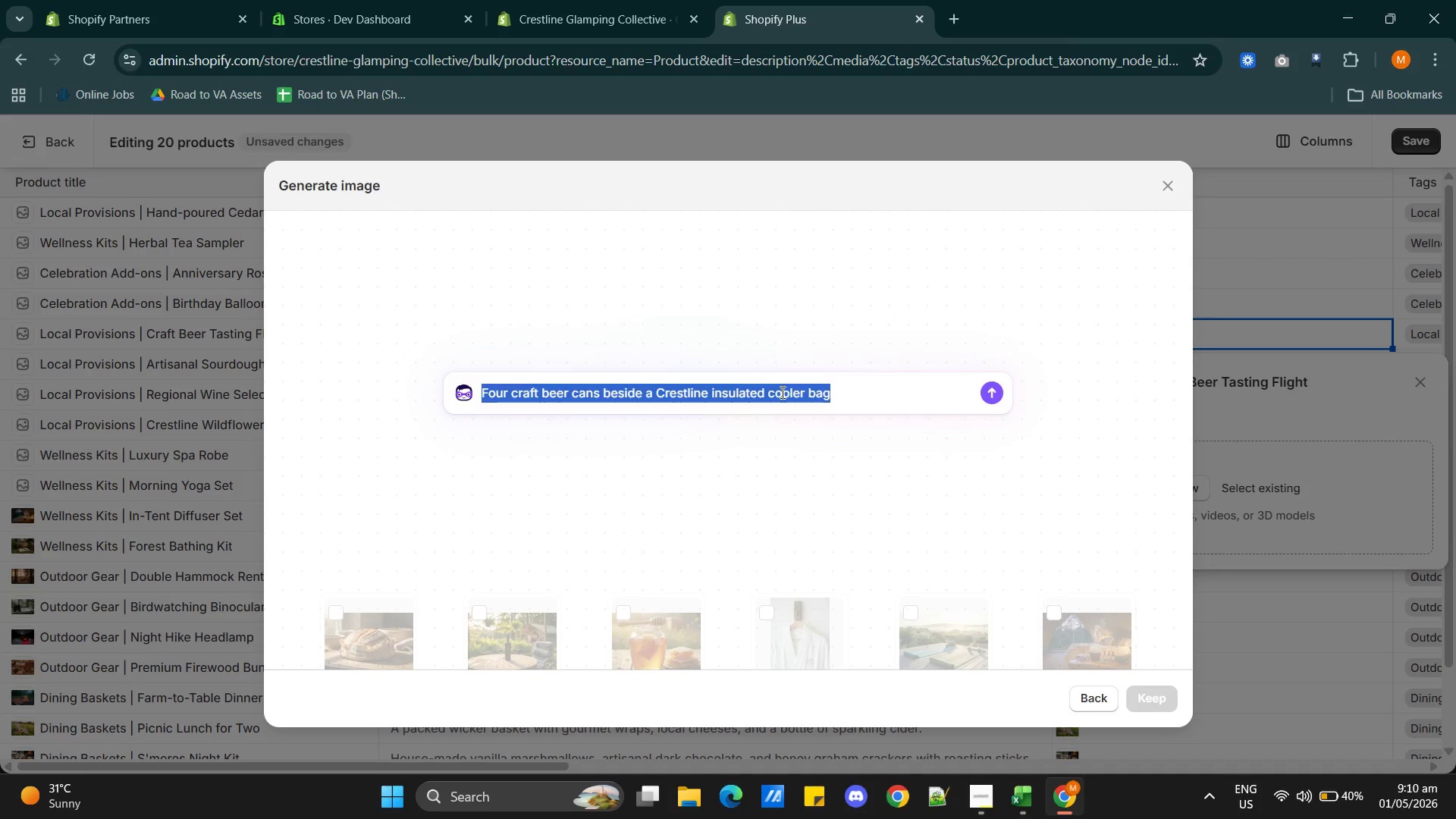 
key(Control+C)
 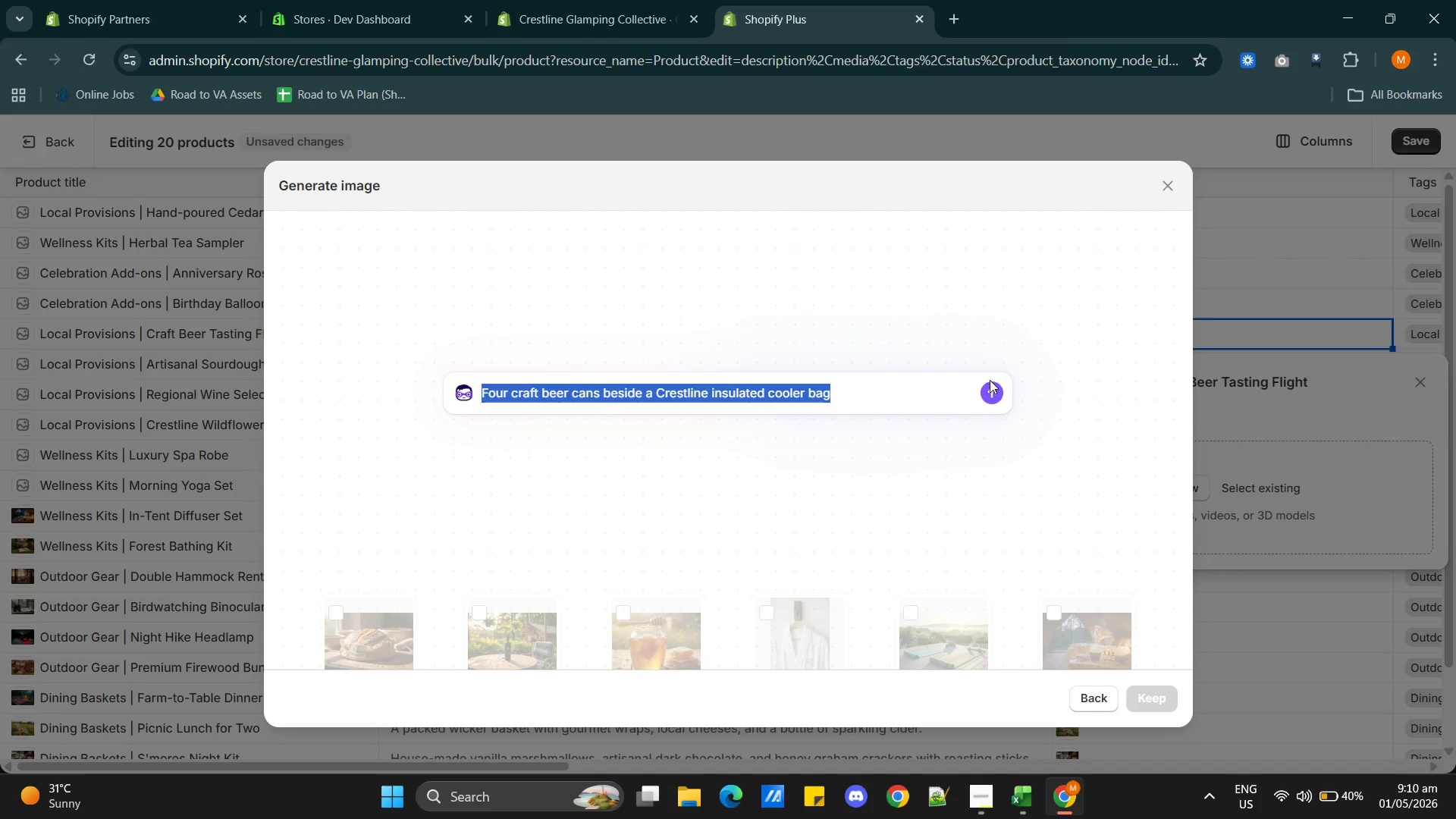 
left_click([990, 394])
 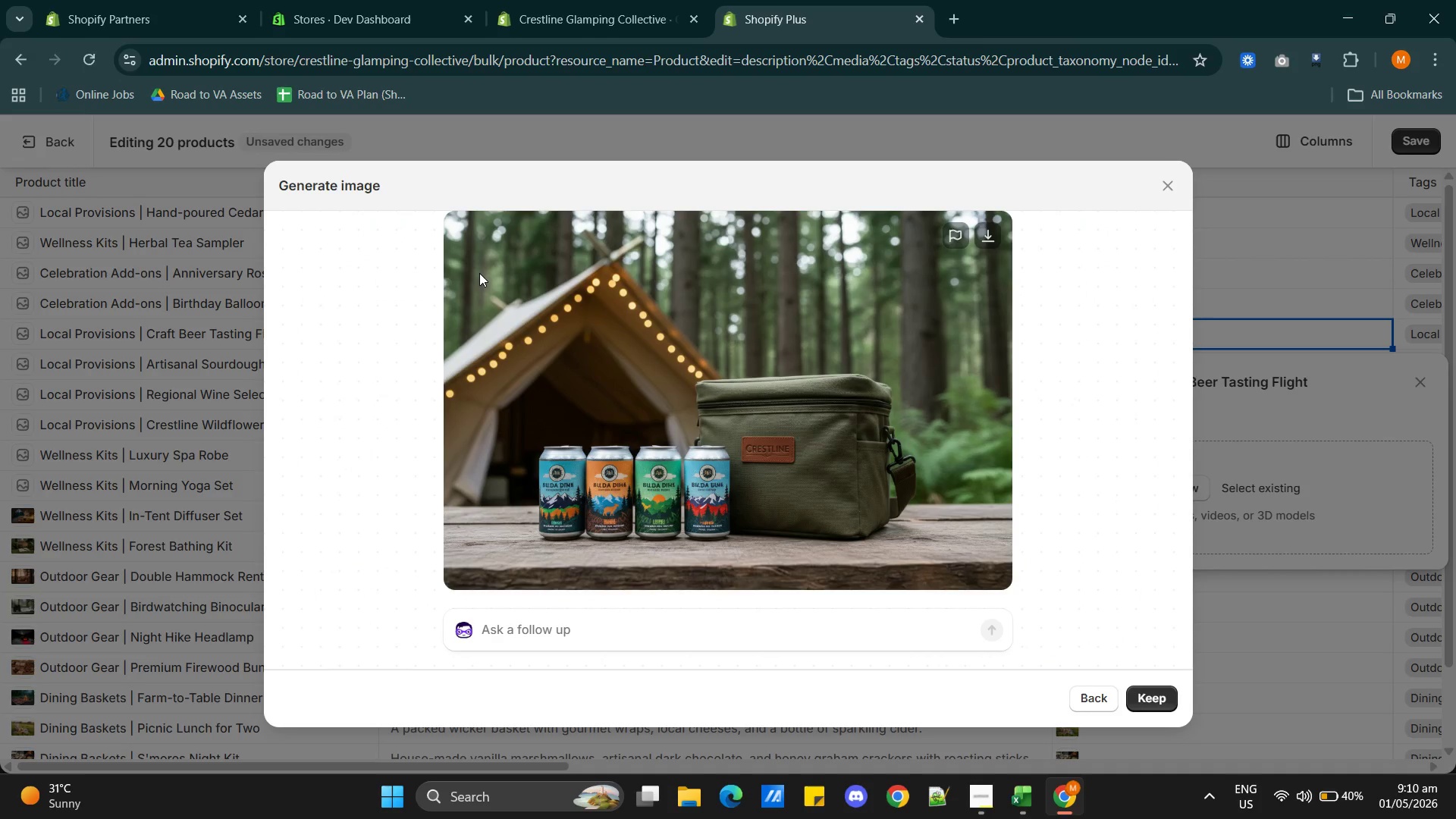 
wait(29.39)
 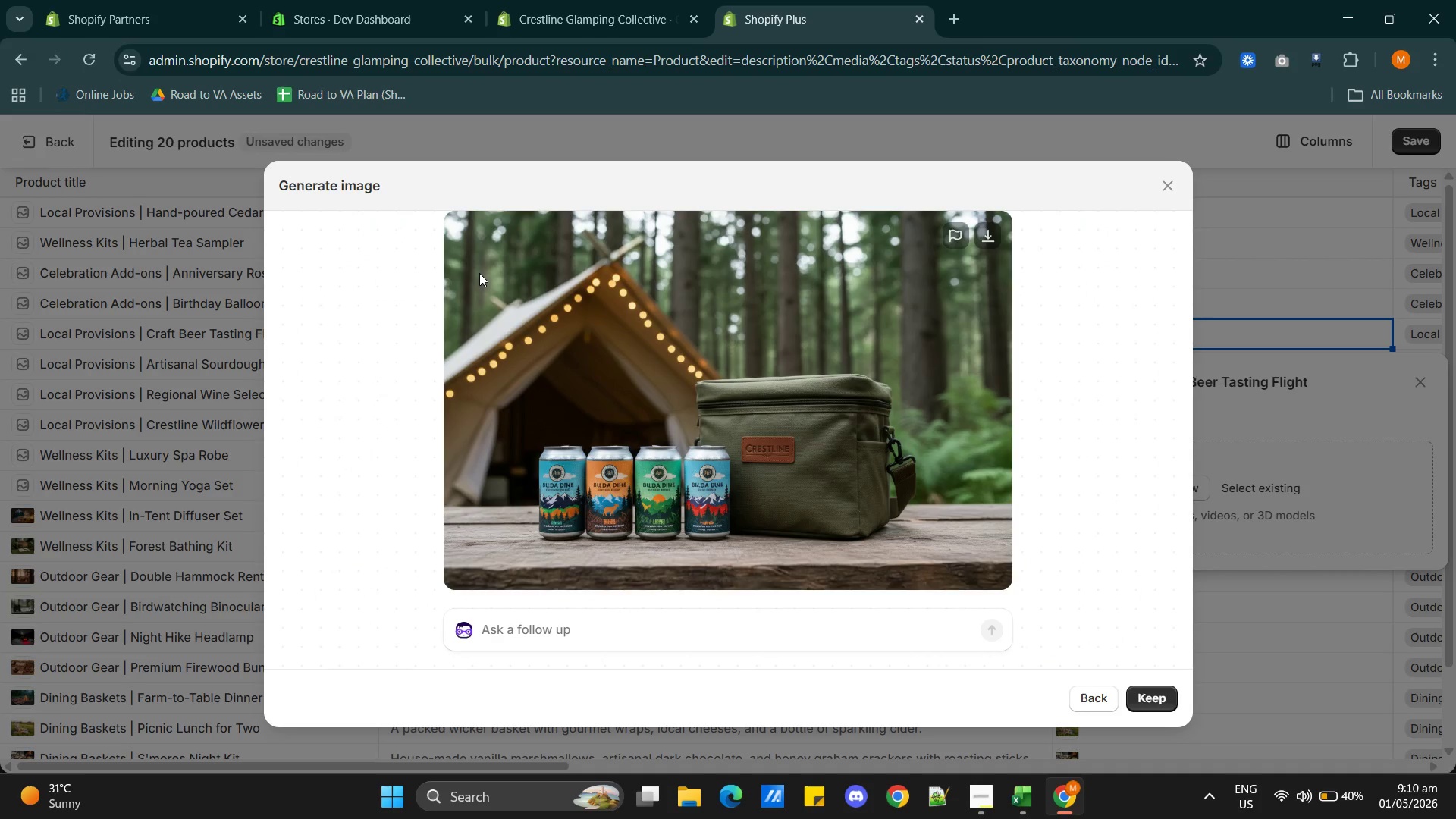 
left_click([1144, 692])
 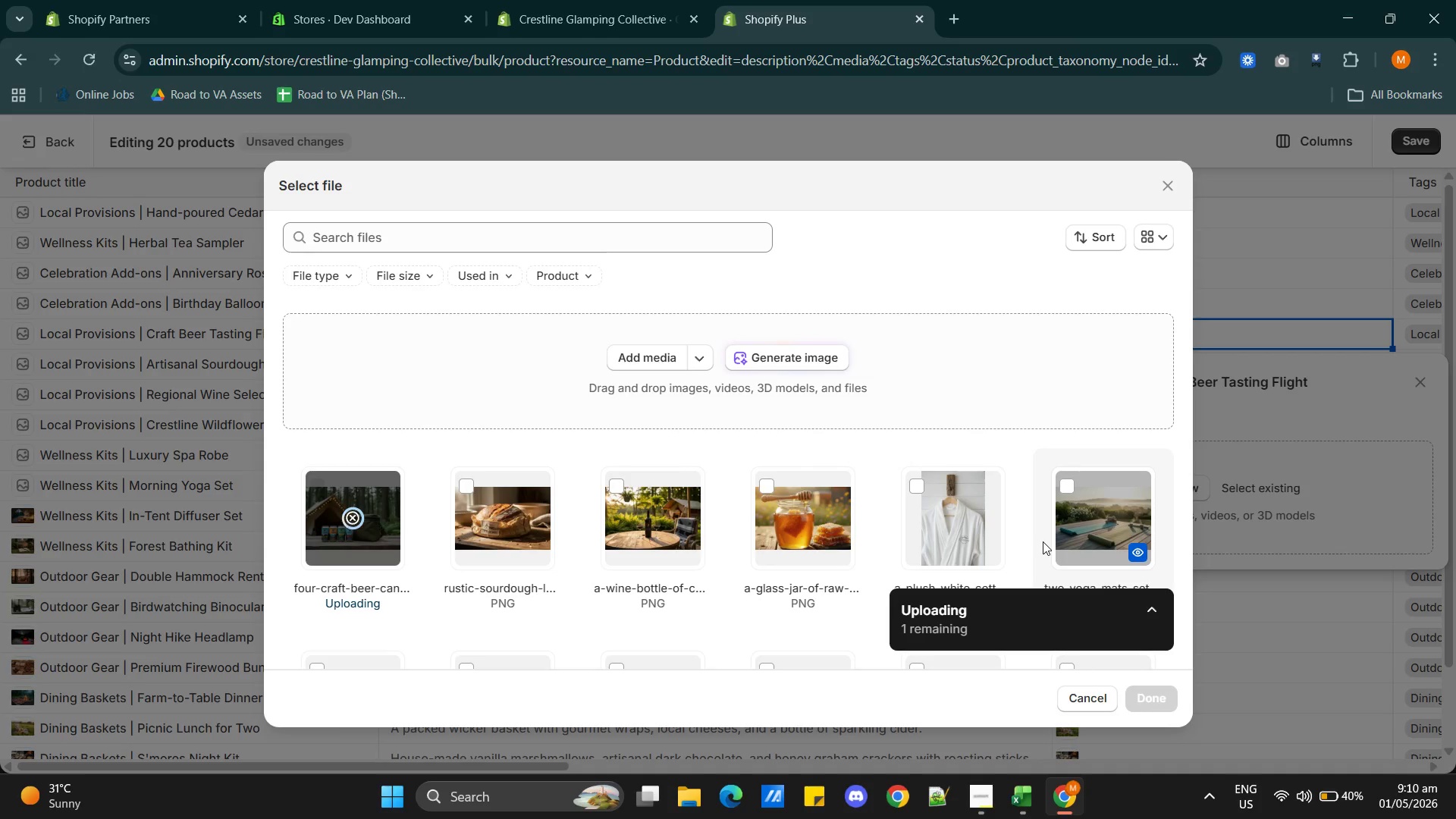 
key(Alt+AltLeft)
 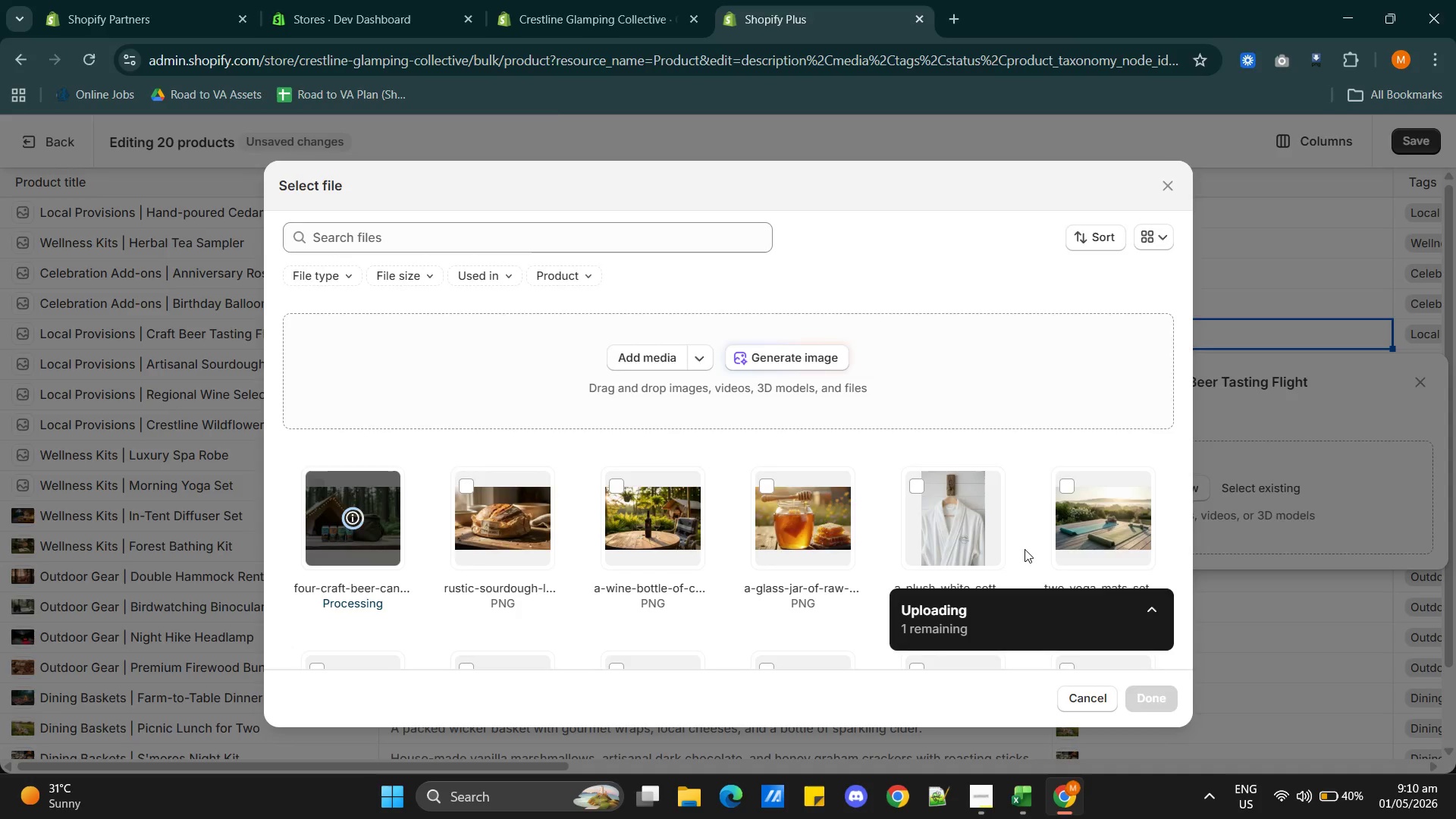 
key(Alt+Tab)
 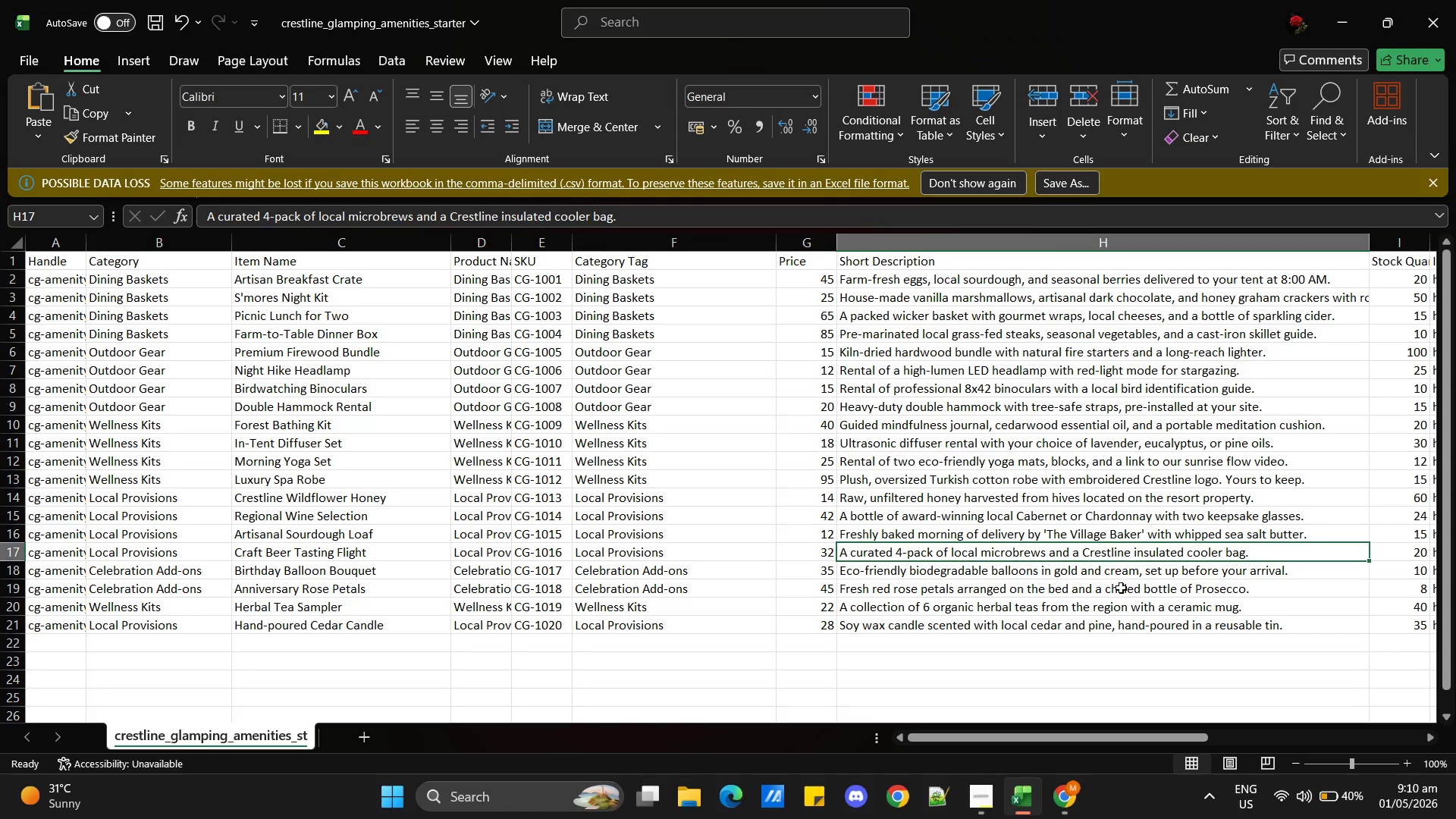 
wait(7.34)
 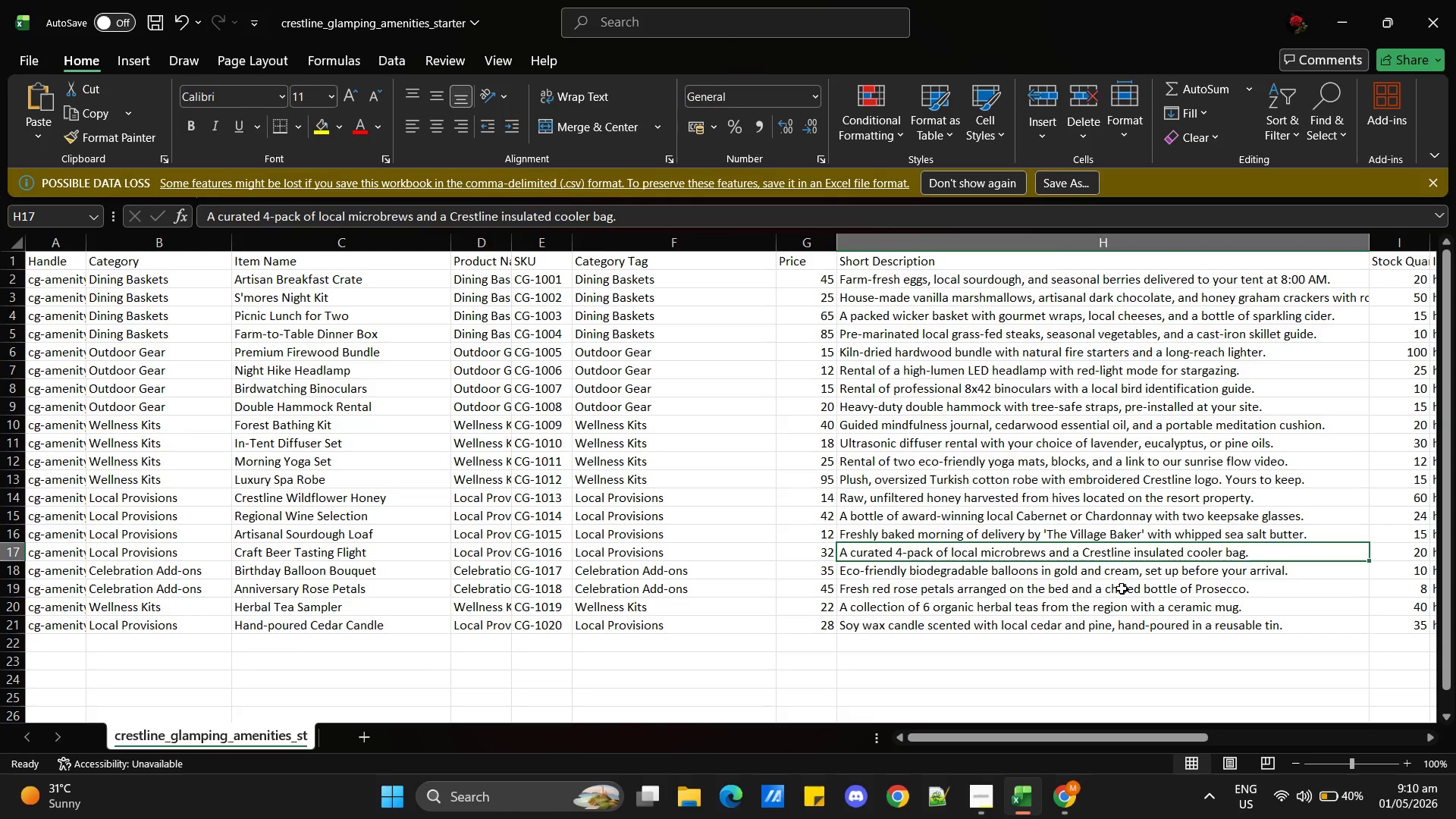 
key(Alt+AltLeft)
 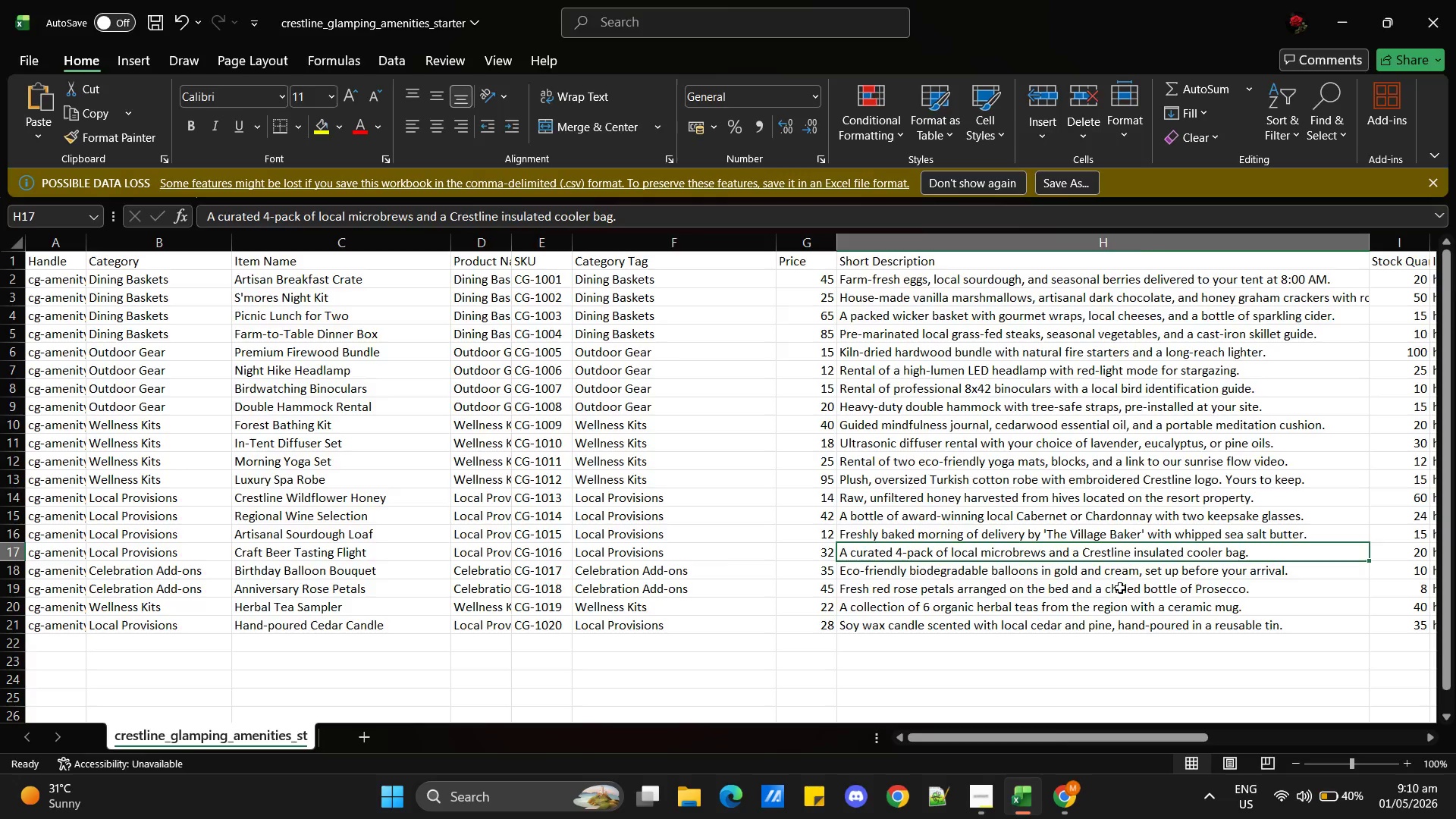 
key(Alt+Tab)
 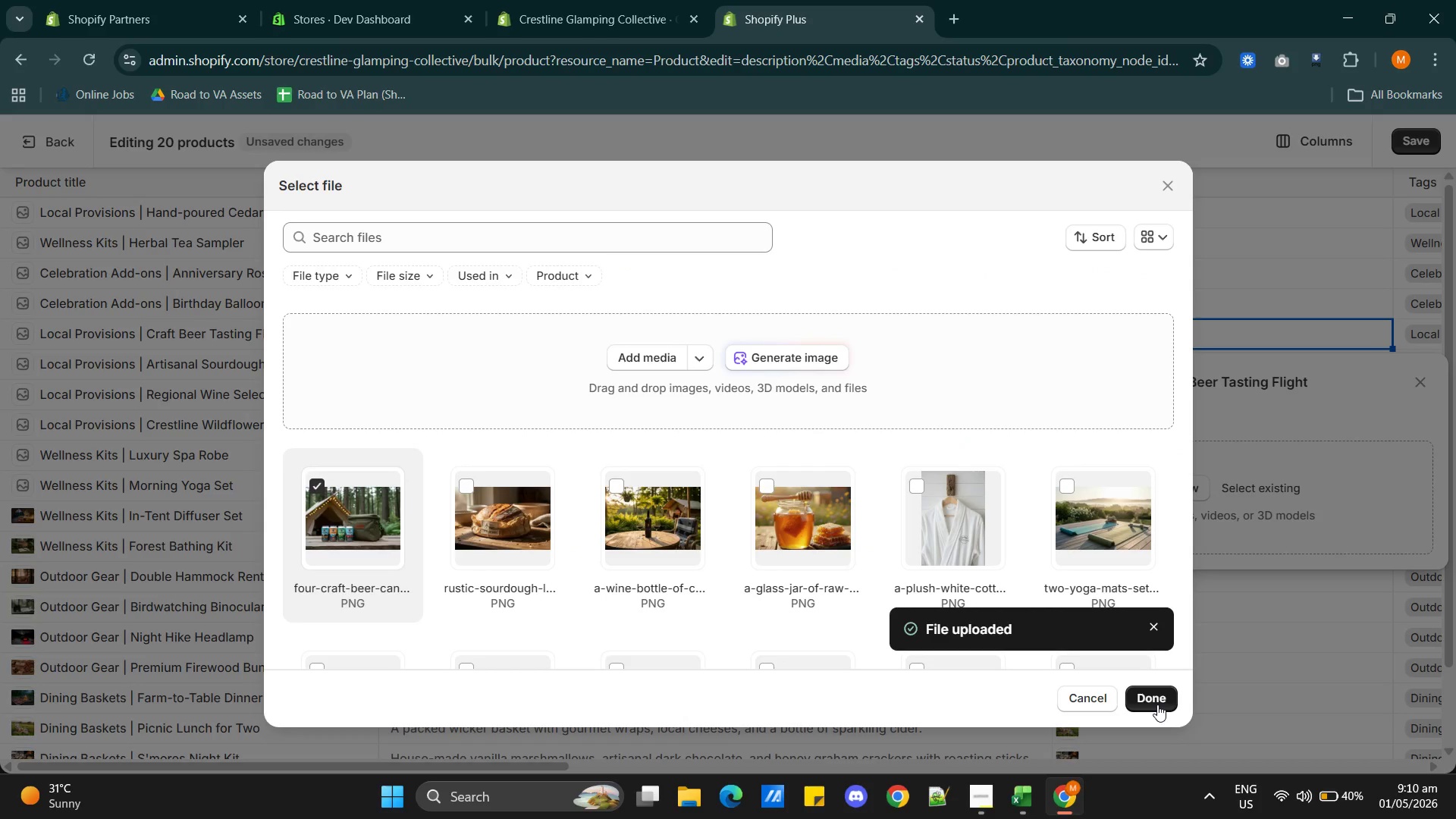 
left_click([1157, 704])
 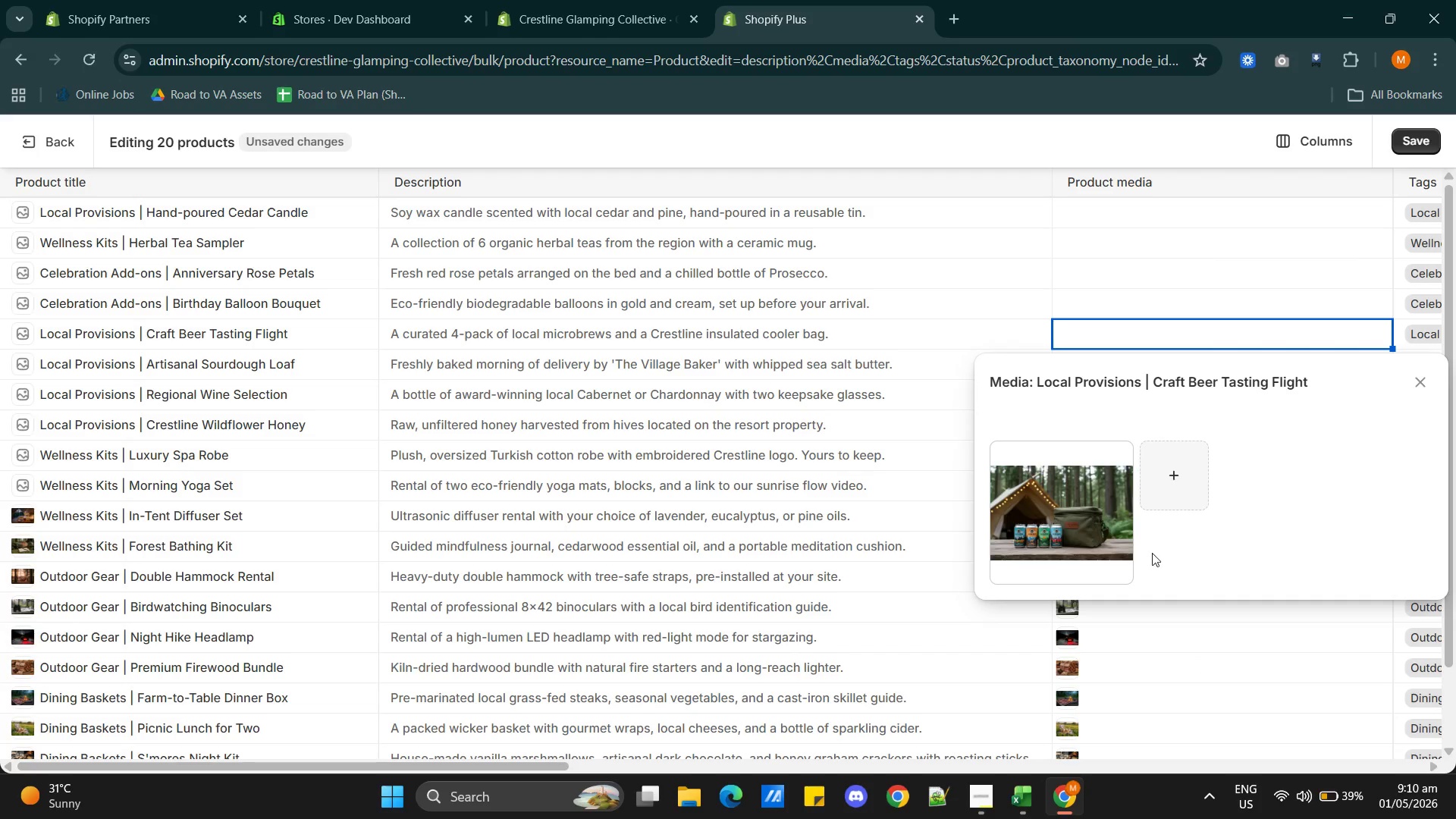 
left_click([1079, 532])
 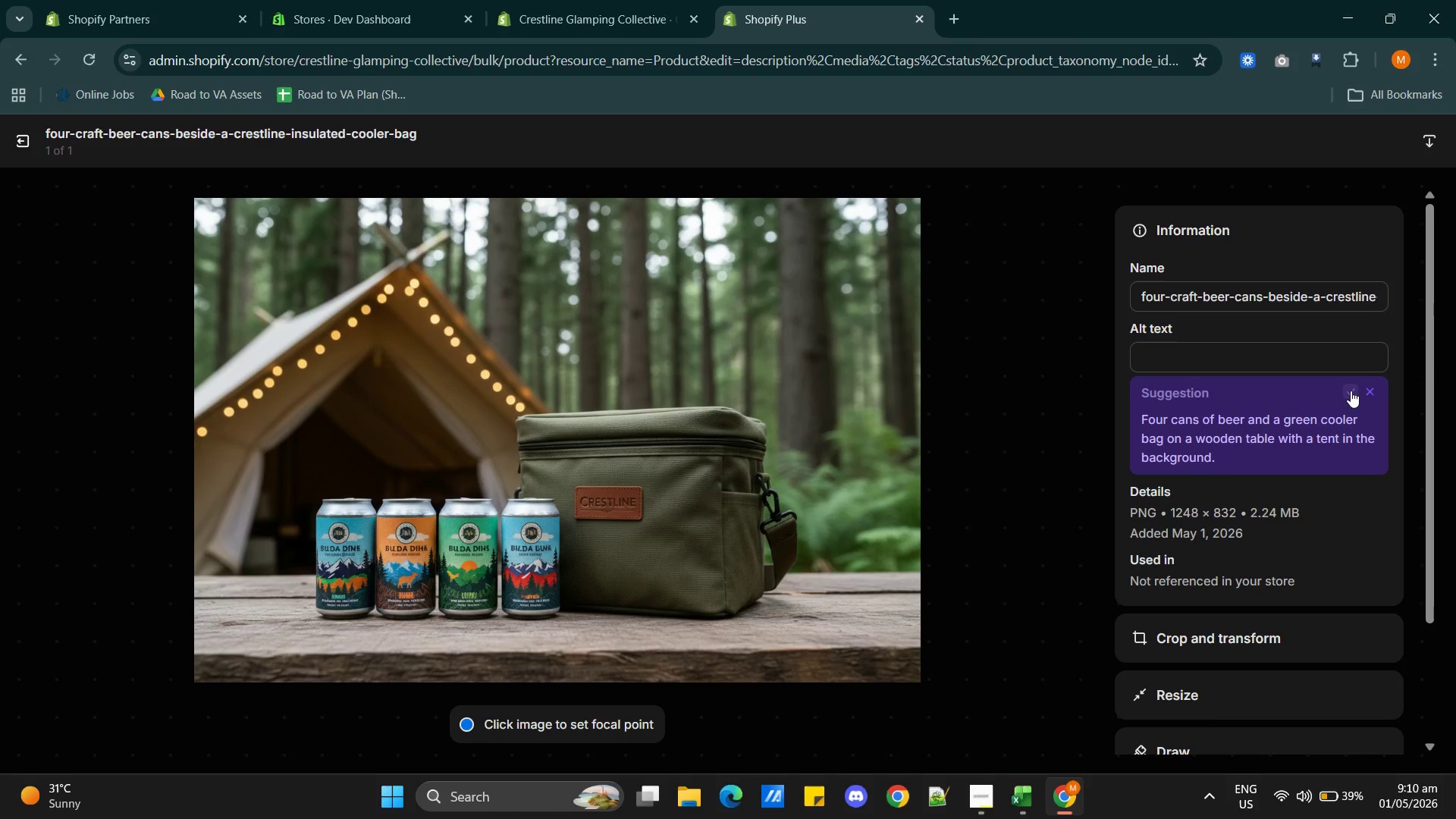 
wait(11.17)
 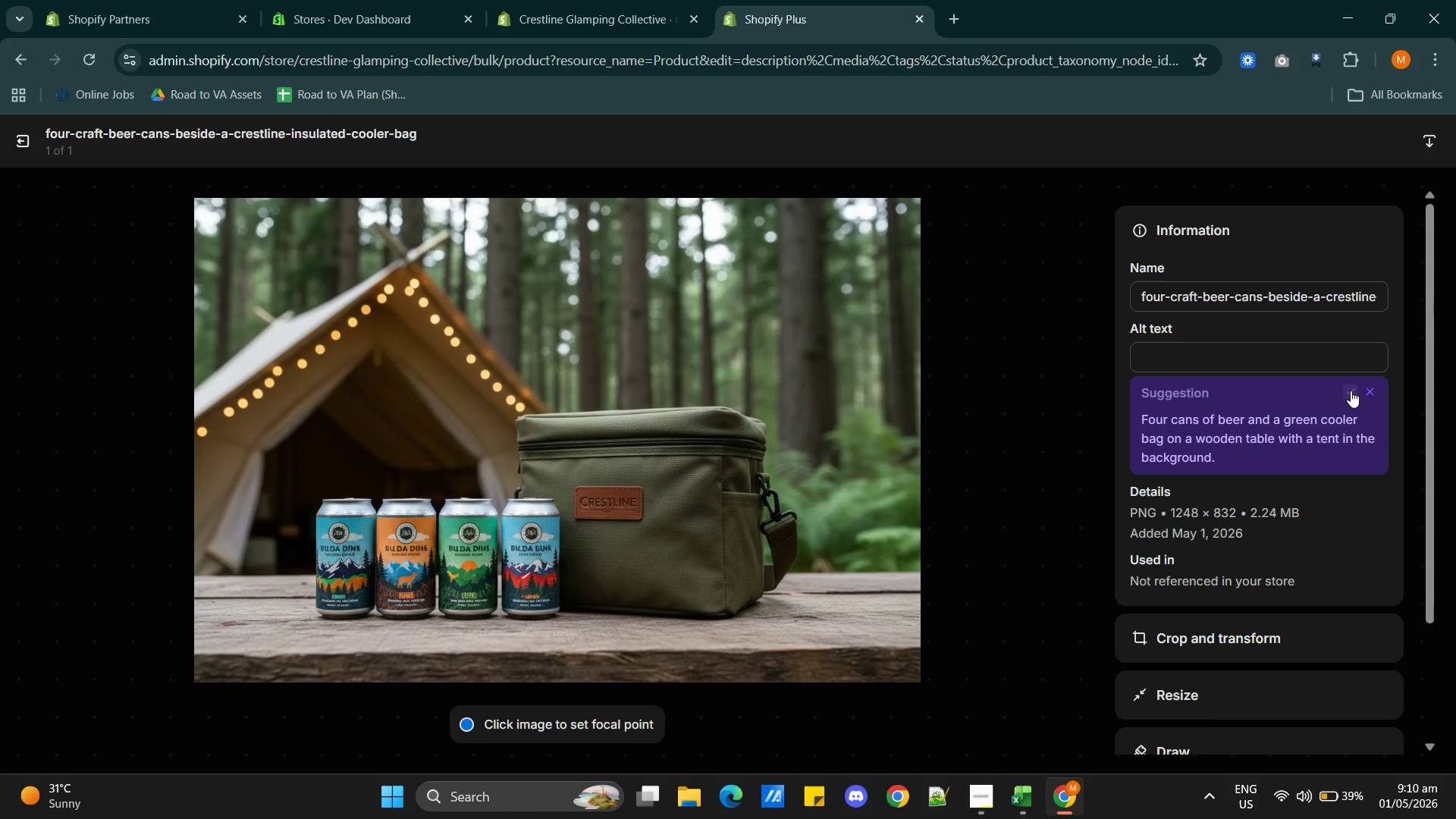 
left_click([1351, 391])
 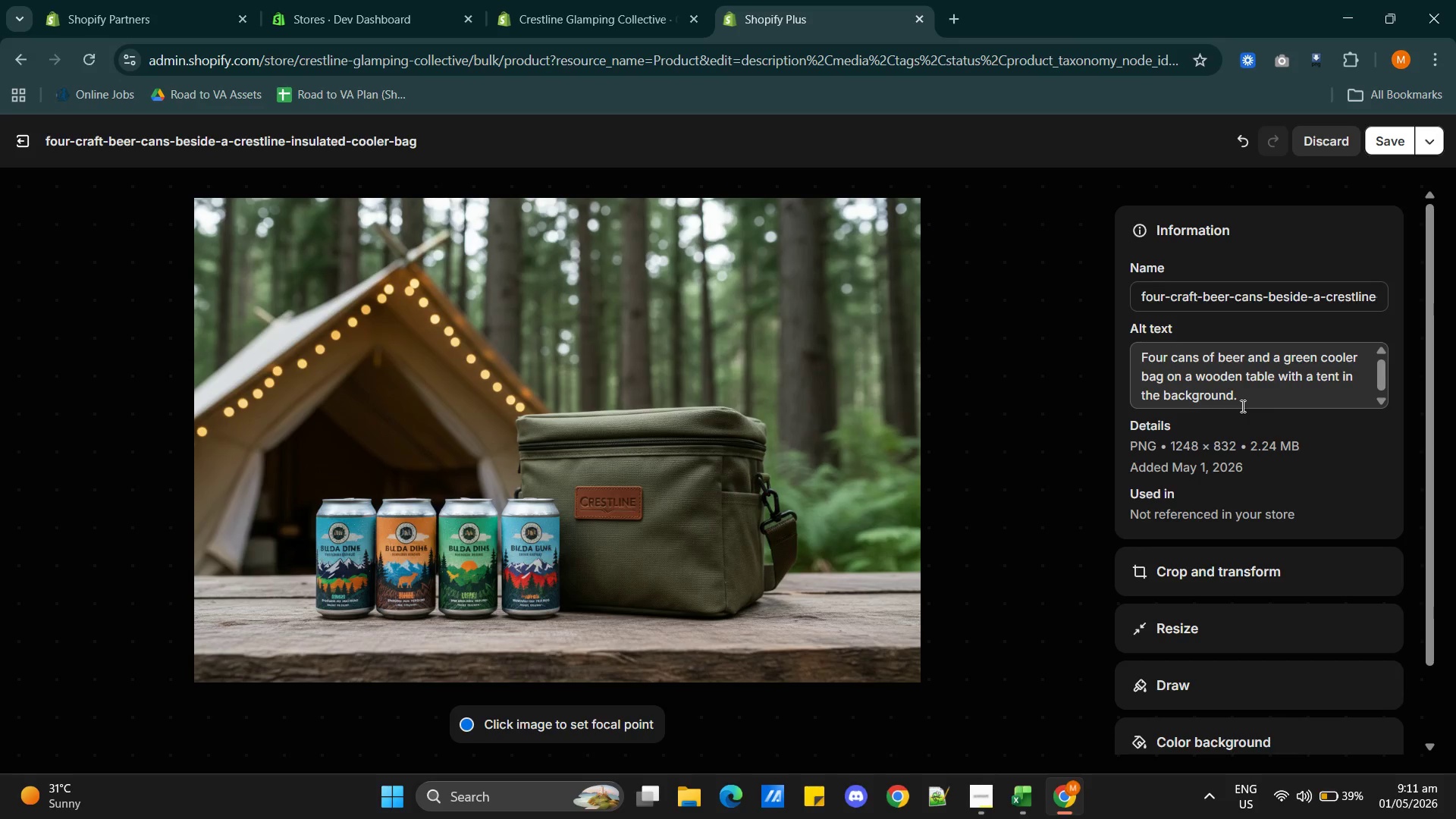 
wait(5.25)
 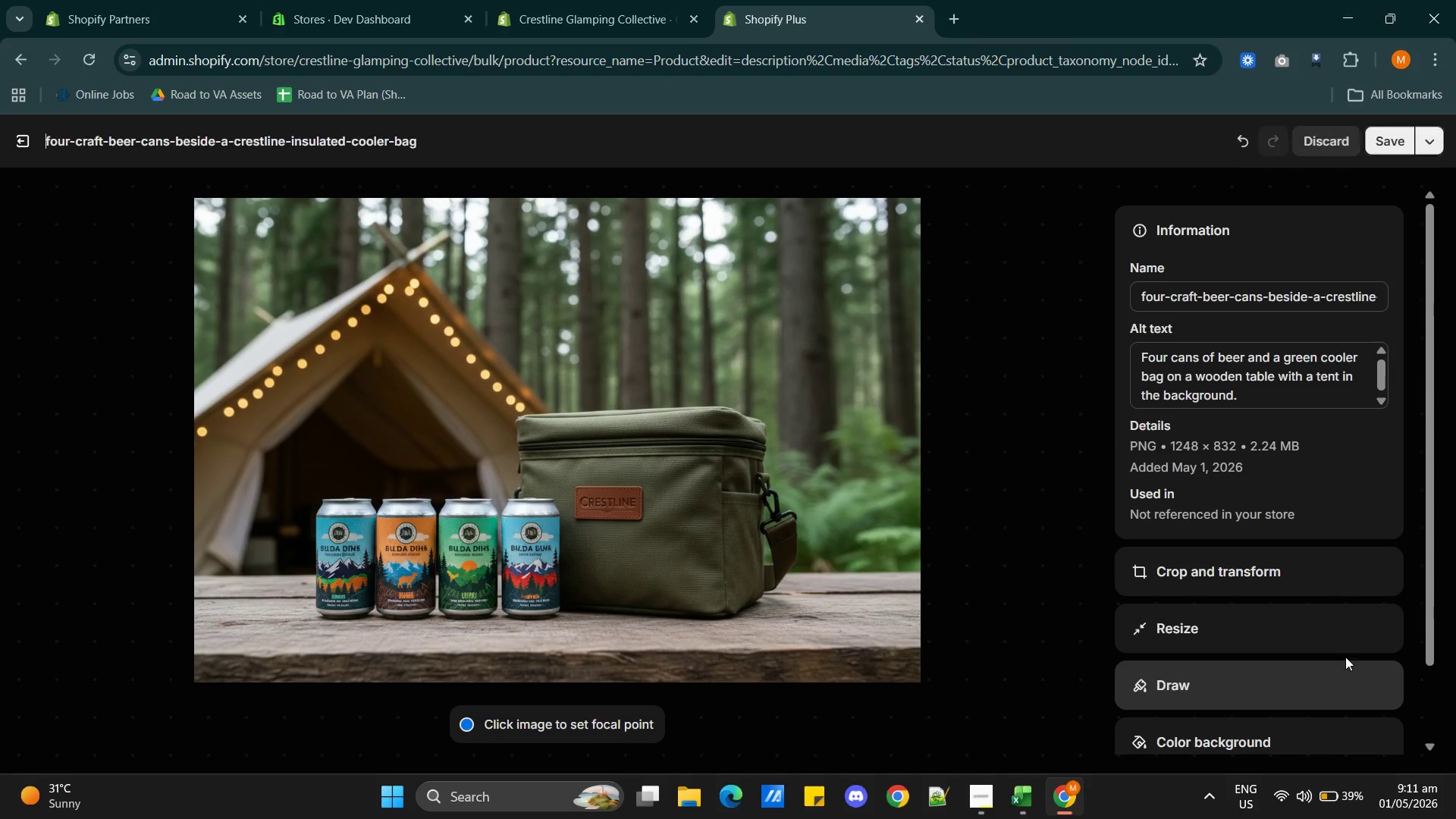 
key(Alt+AltLeft)
 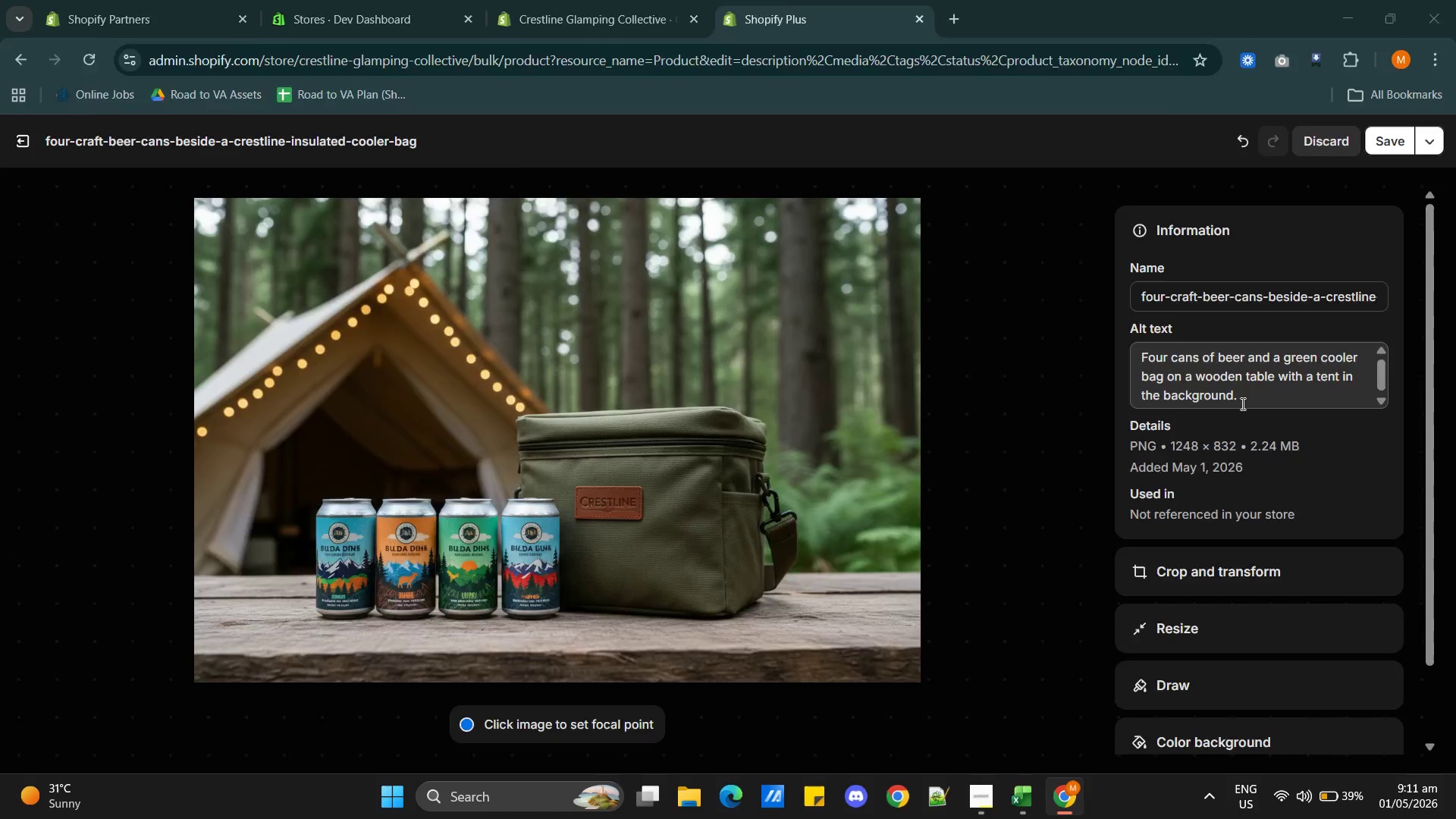 
key(Alt+Tab)
 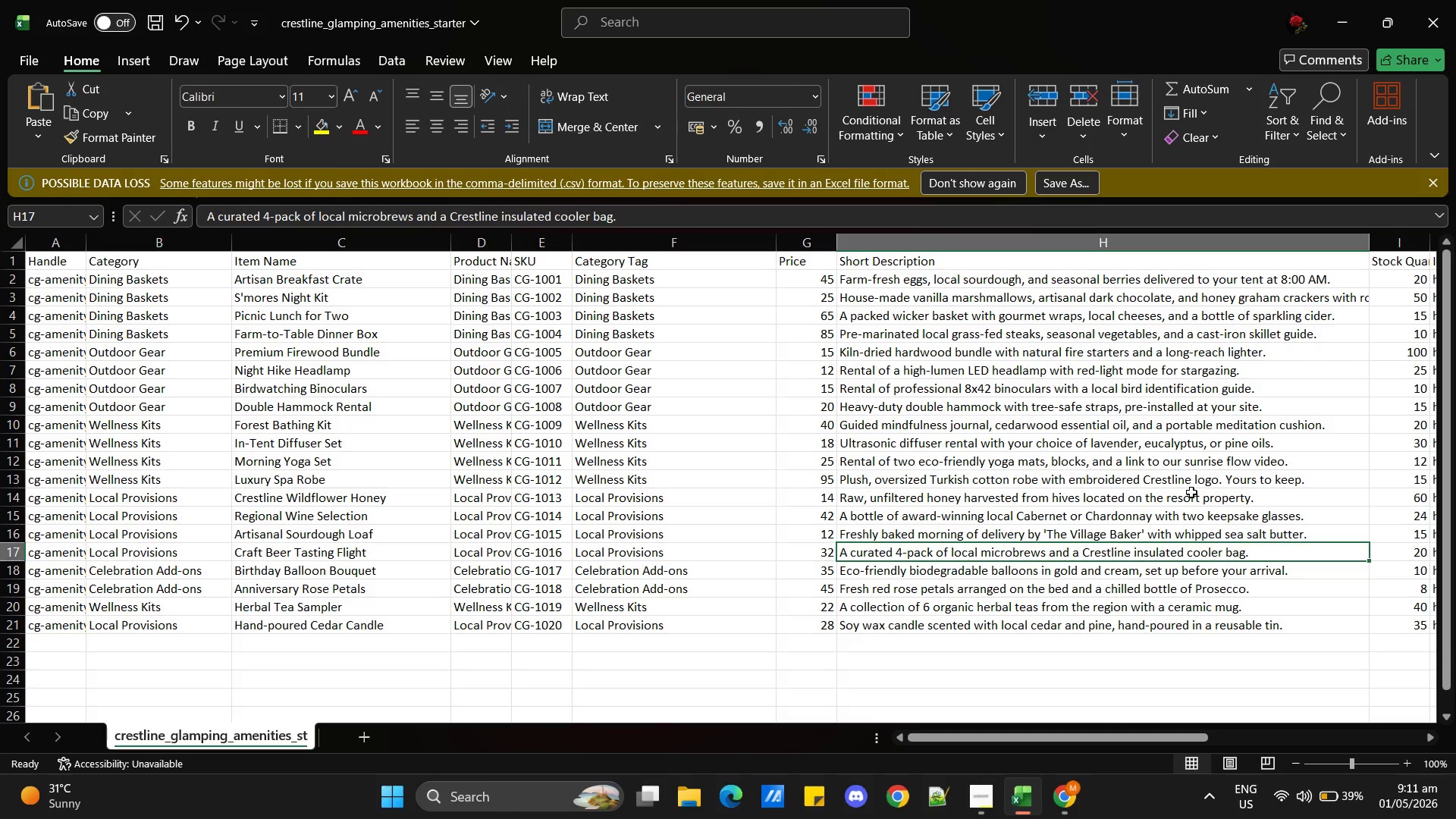 
key(Alt+AltLeft)
 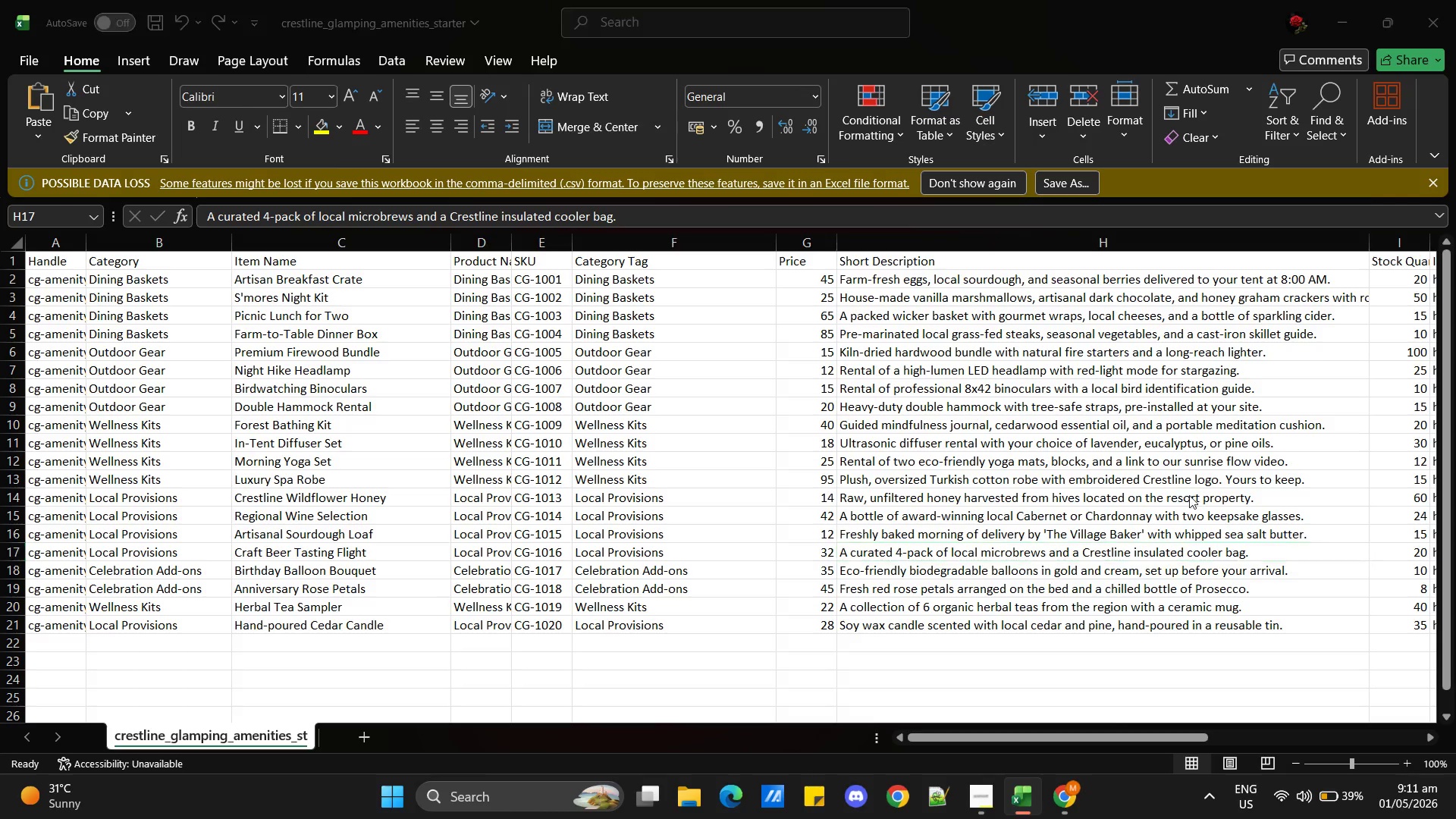 
key(Alt+Tab)
 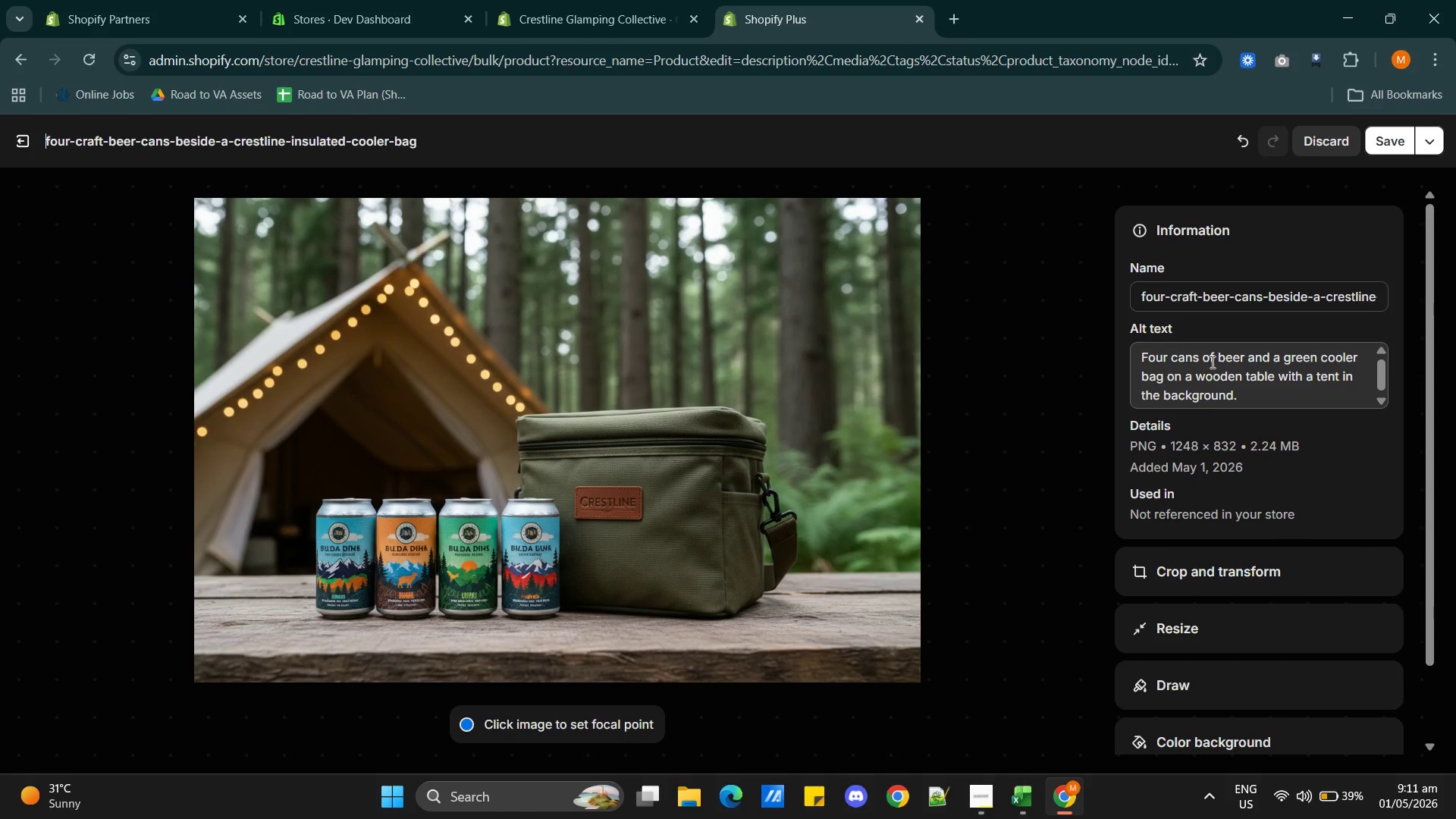 
left_click([1218, 353])
 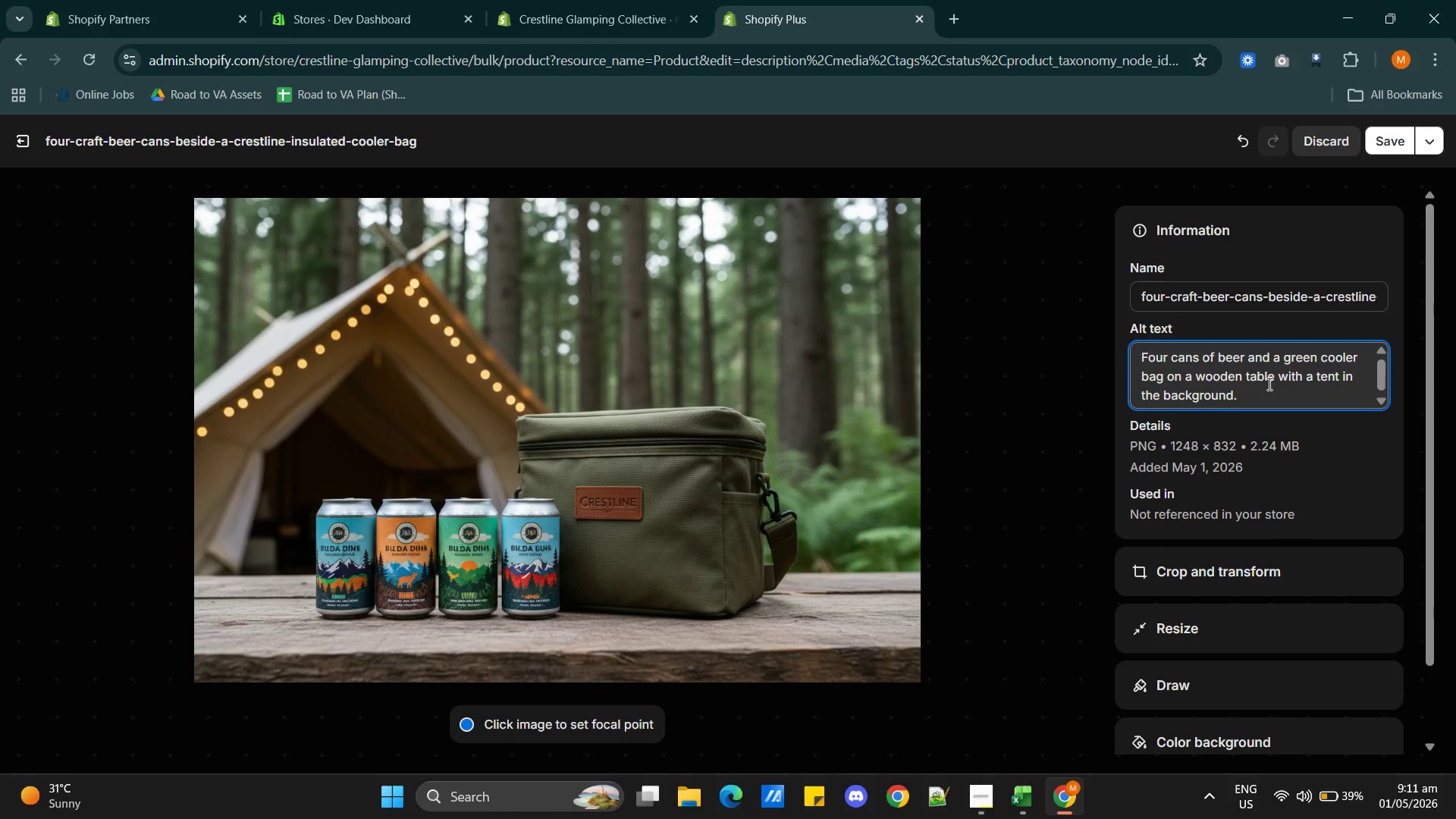 
type(curated )
 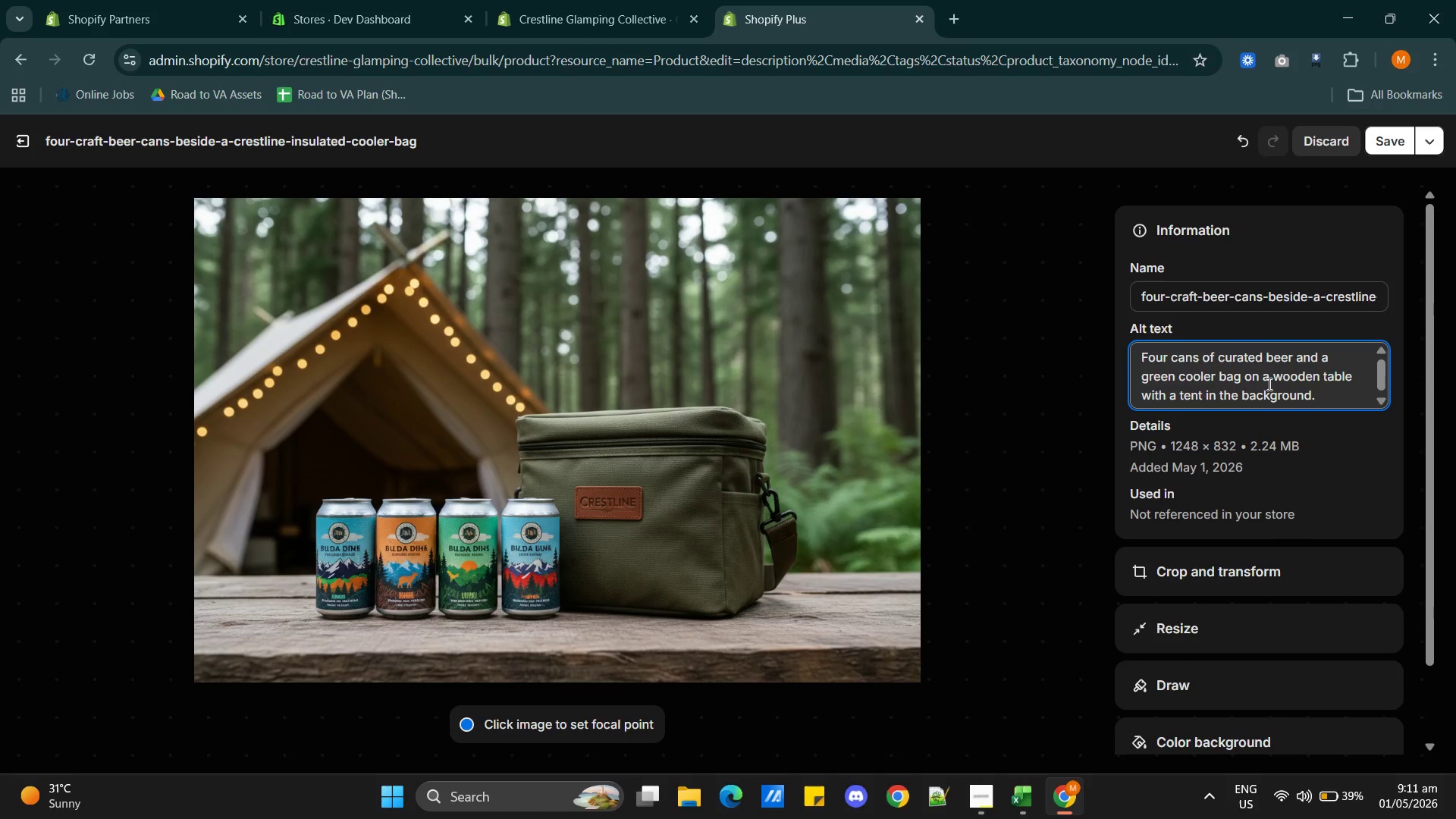 
key(Alt+AltLeft)
 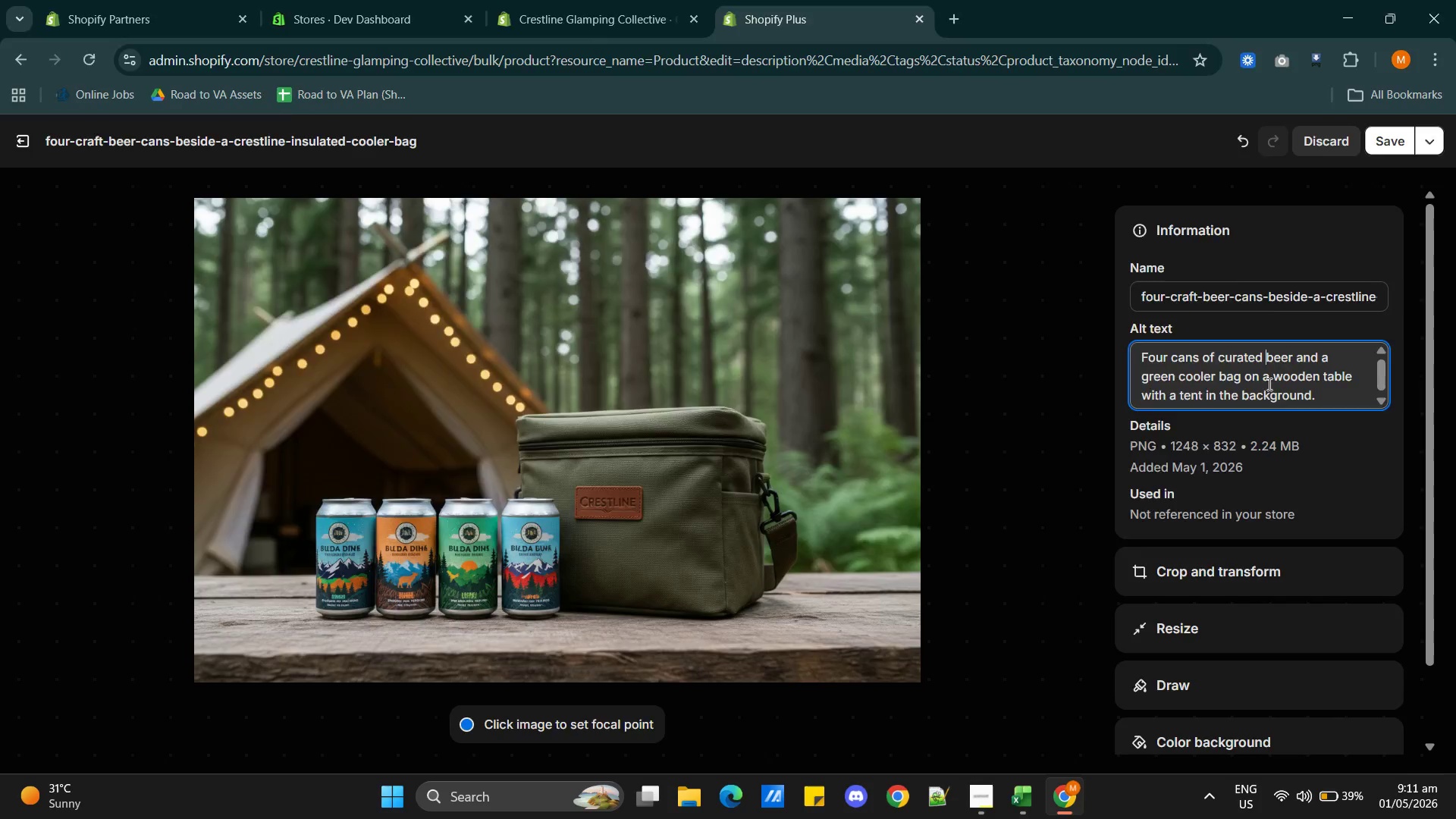 
key(Alt+Tab)
 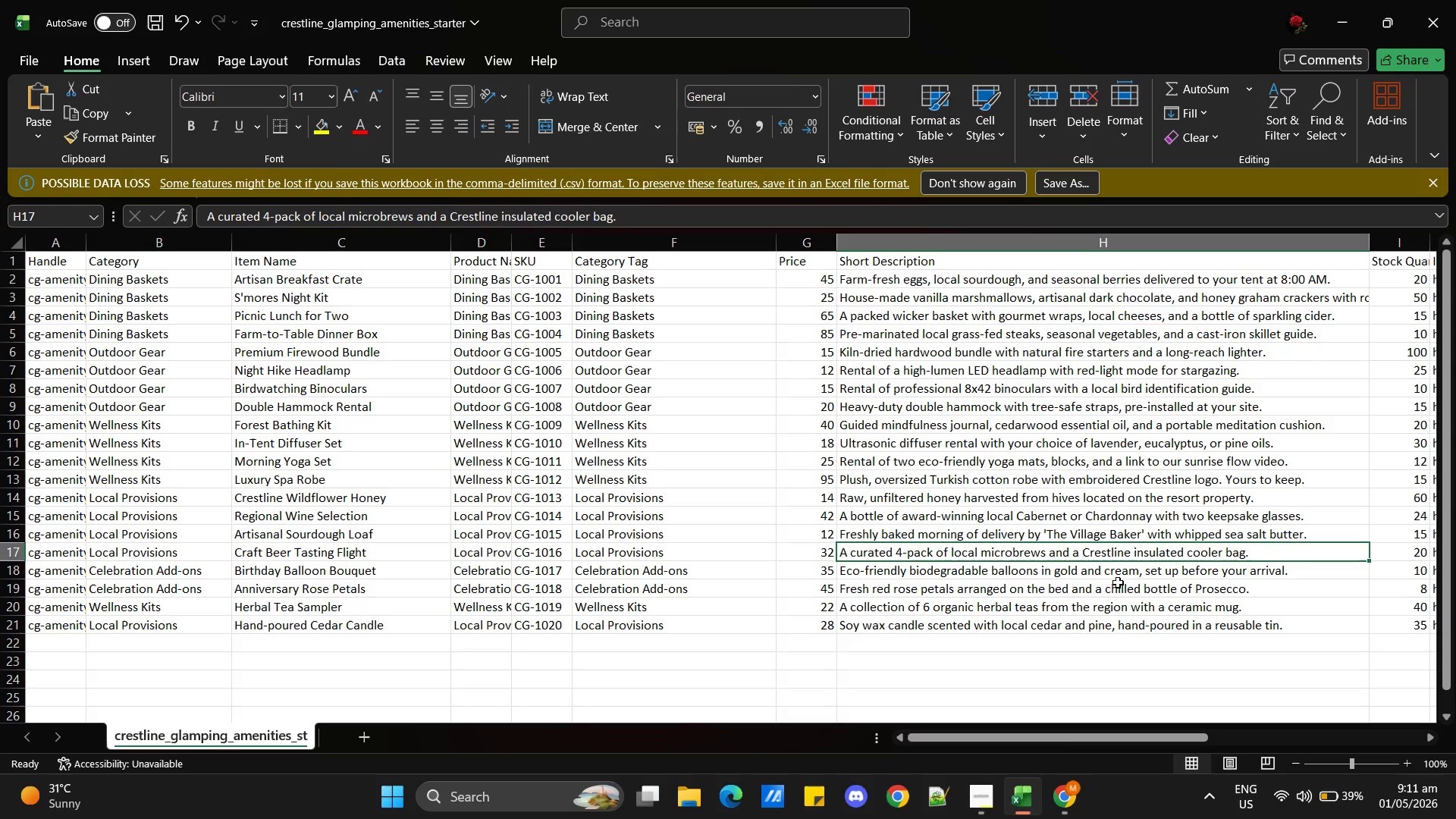 
wait(11.78)
 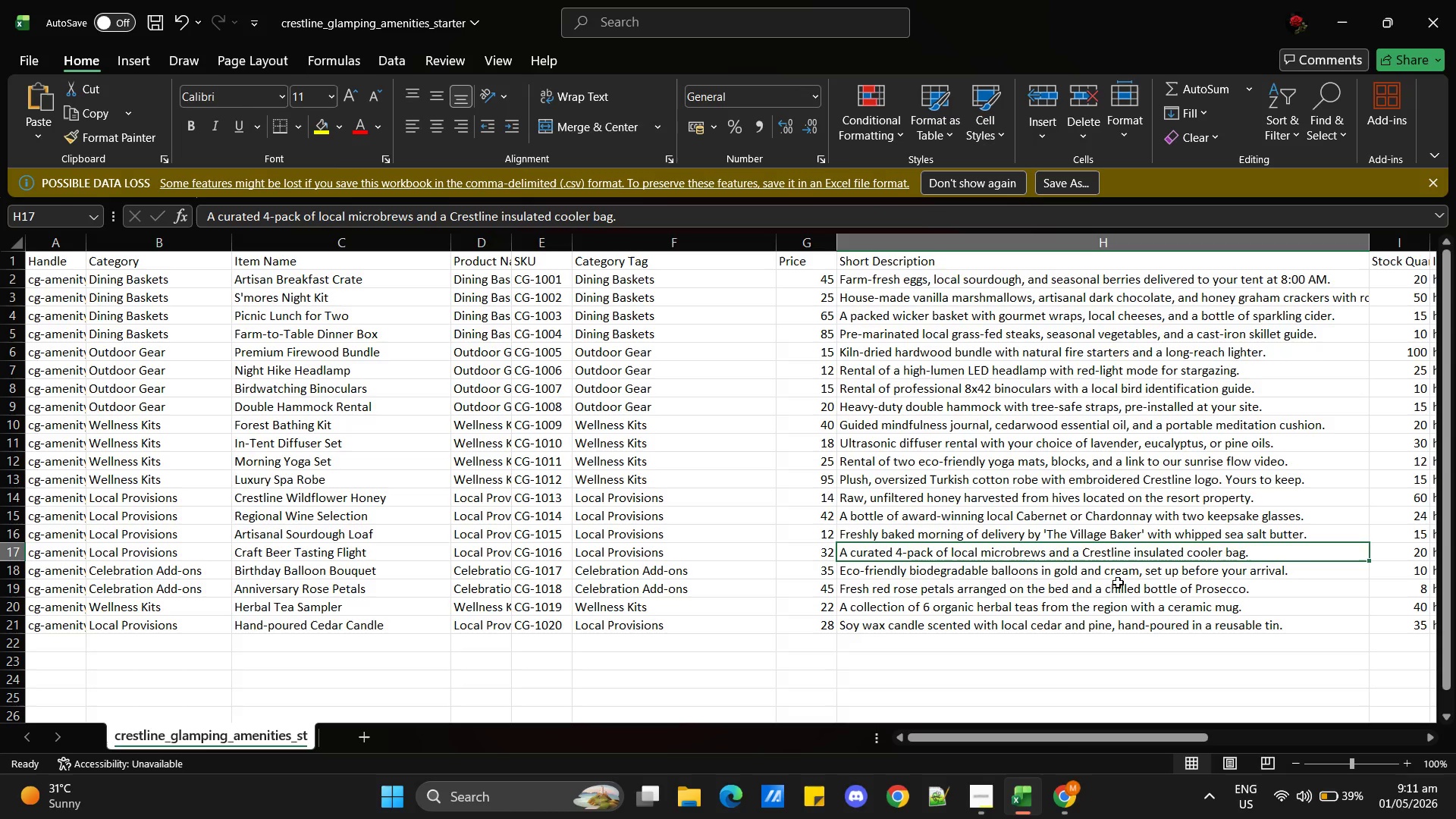 
key(Alt+AltLeft)
 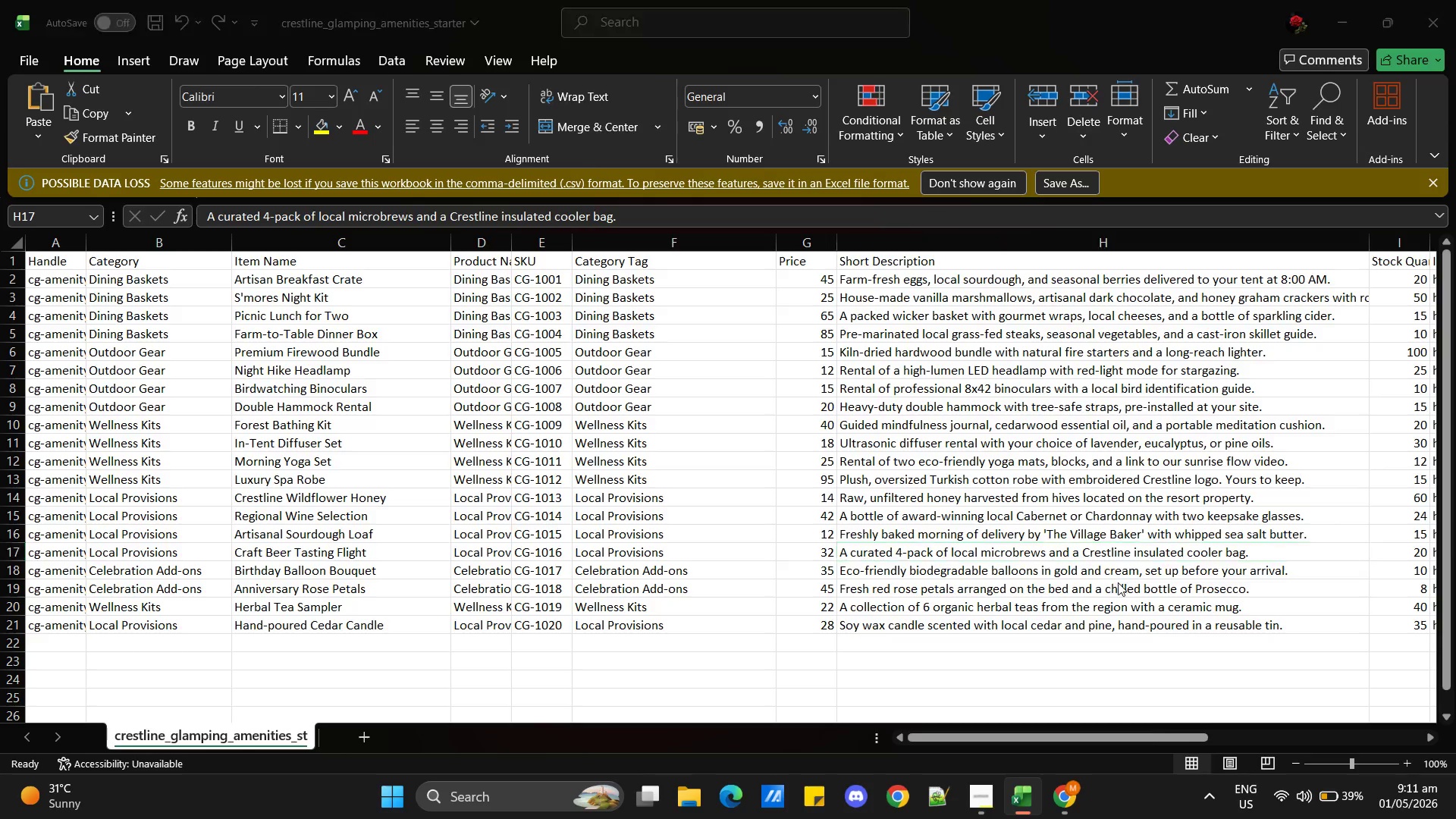 
key(Alt+Tab)
 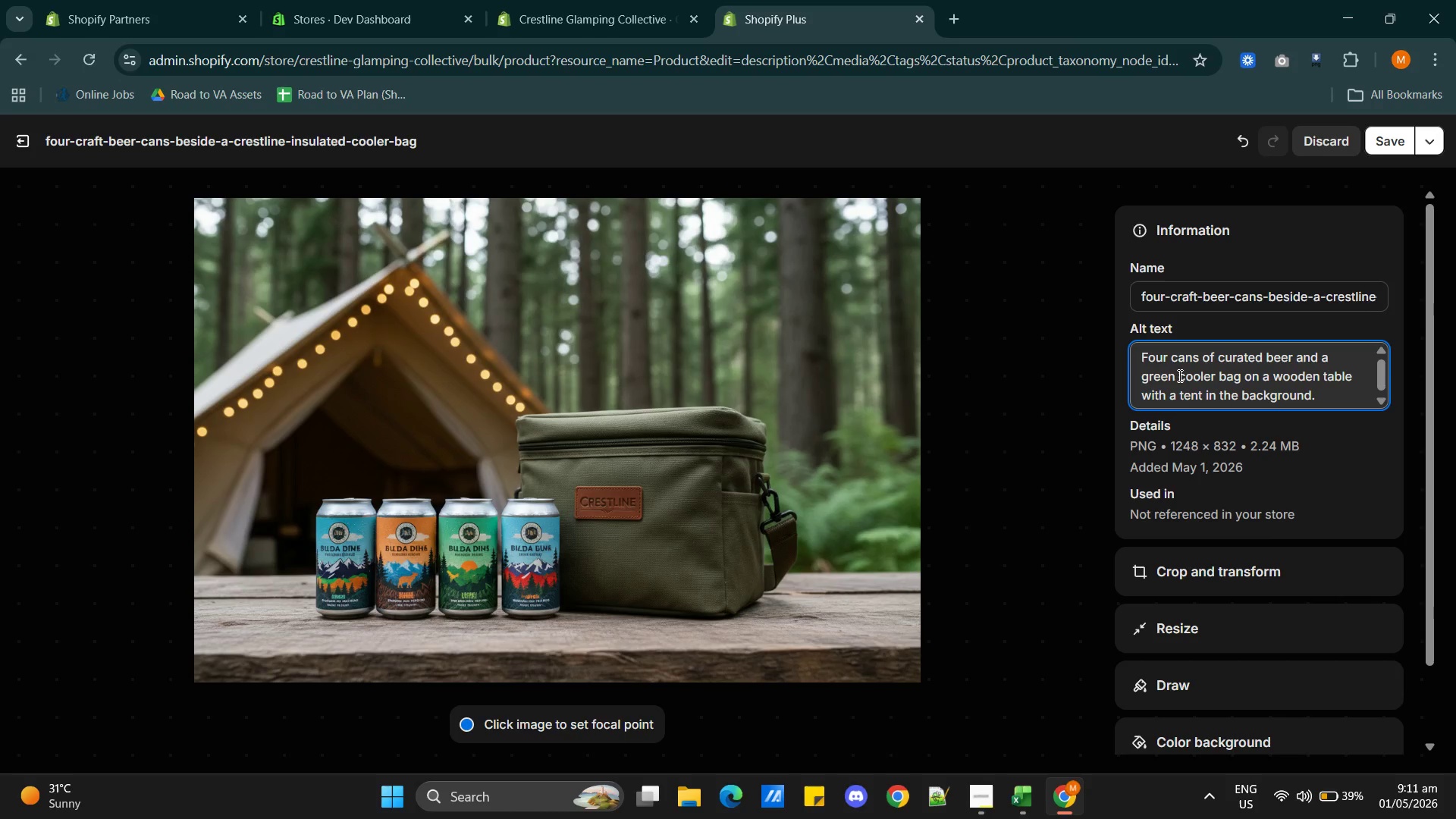 
left_click([1178, 370])
 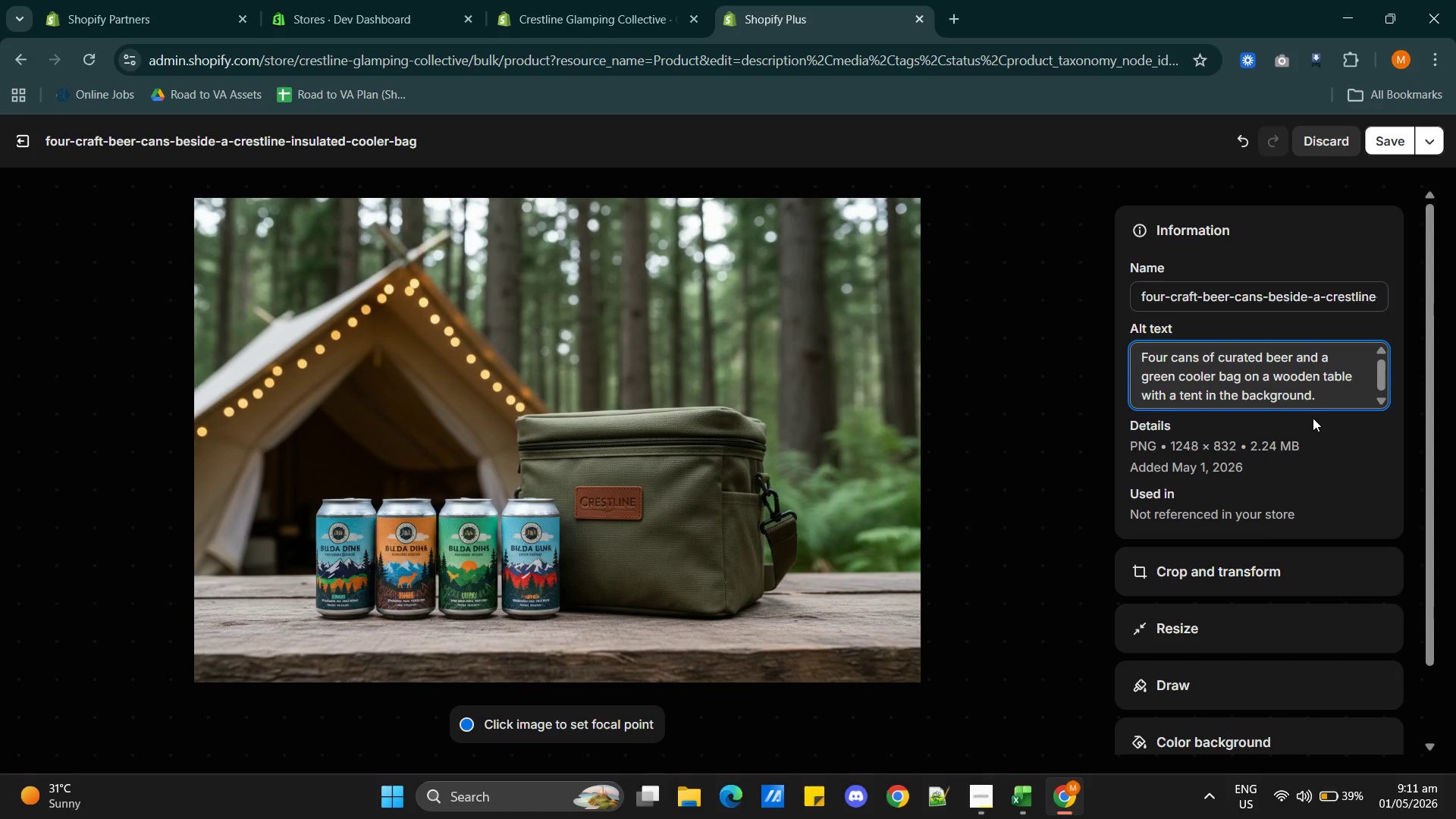 
type( Crestline )
 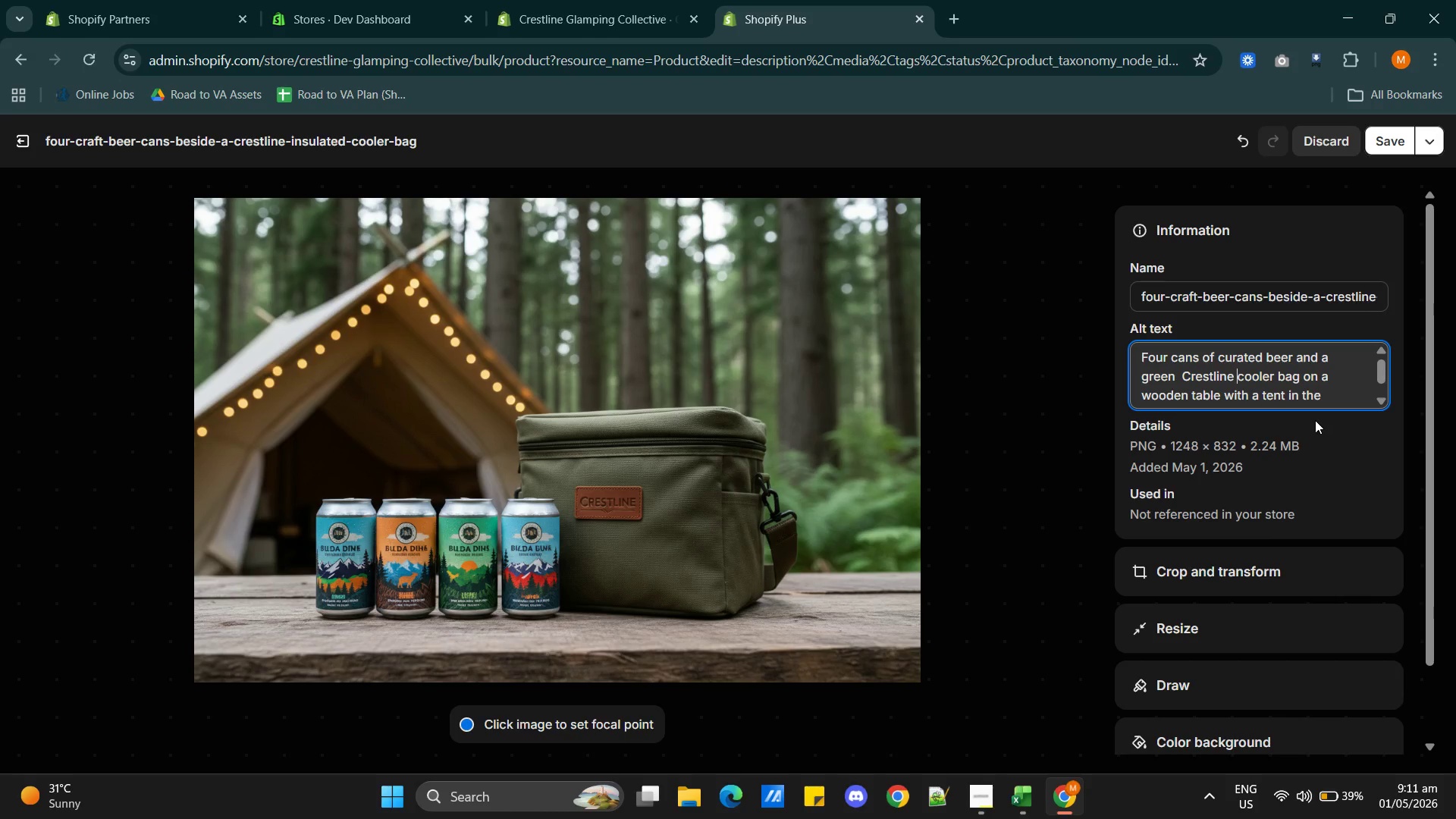 
scroll: coordinate [1306, 403], scroll_direction: down, amount: 1.0
 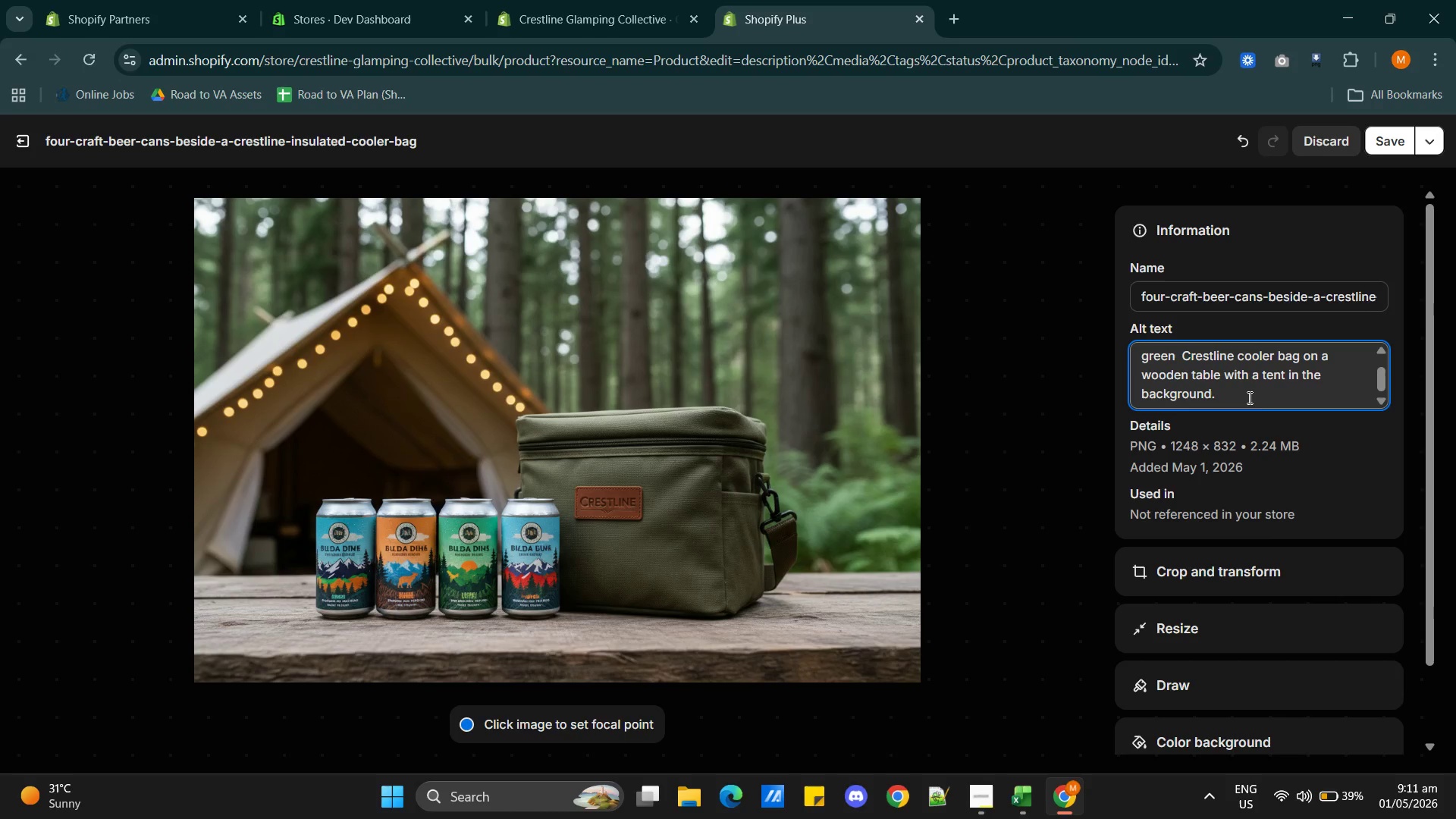 
left_click([1244, 396])
 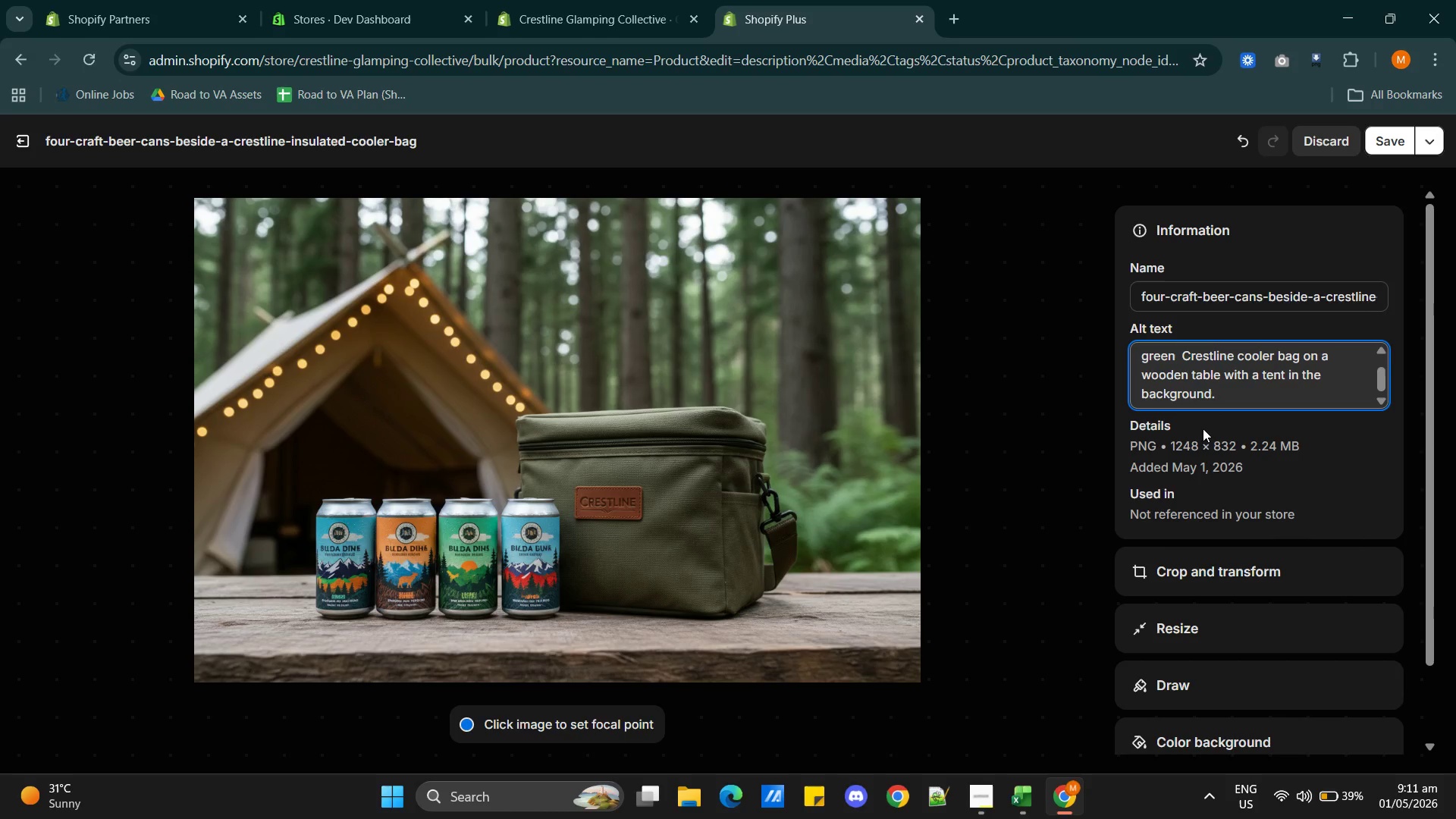 
wait(5.61)
 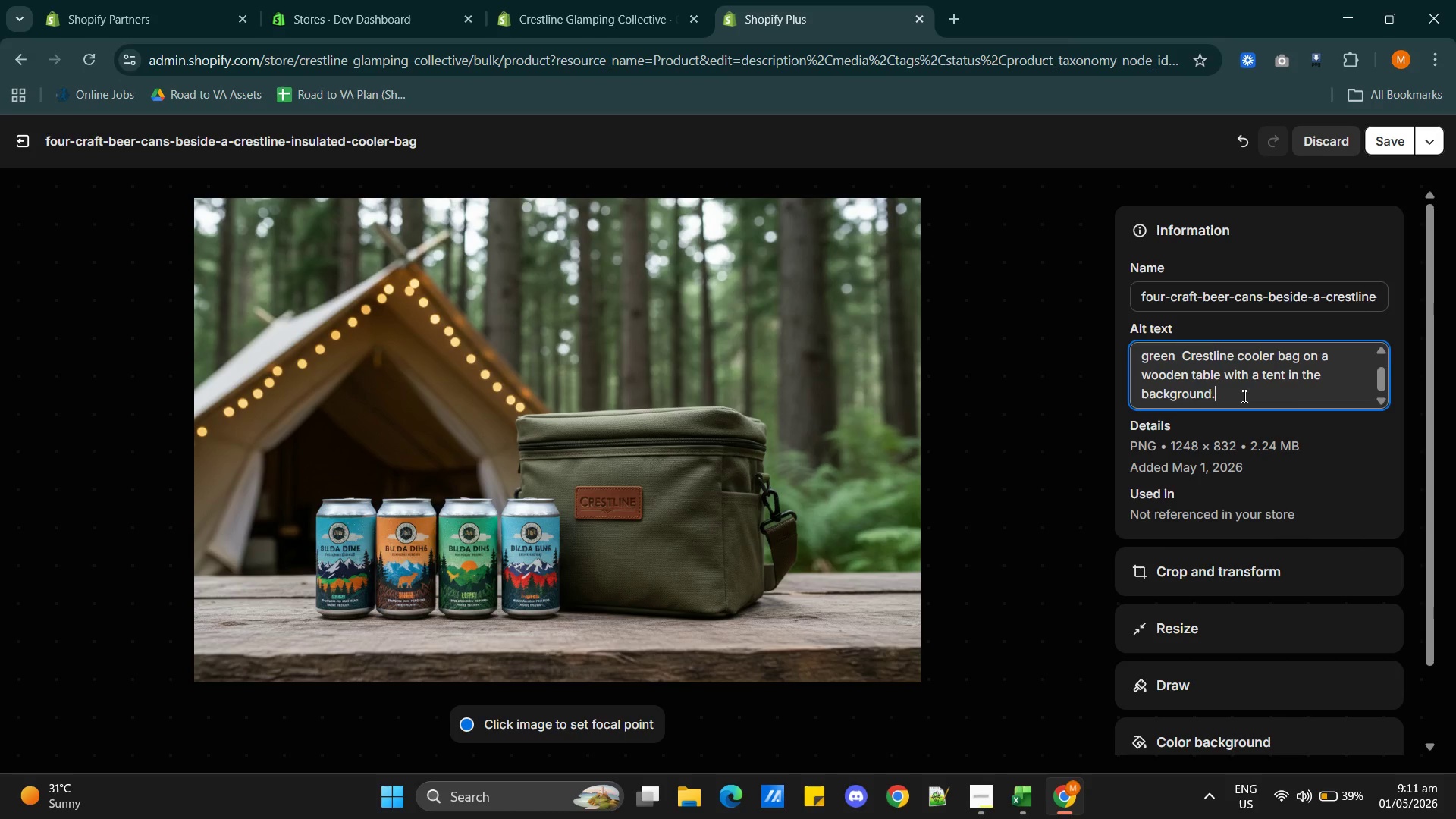 
left_click([1373, 140])
 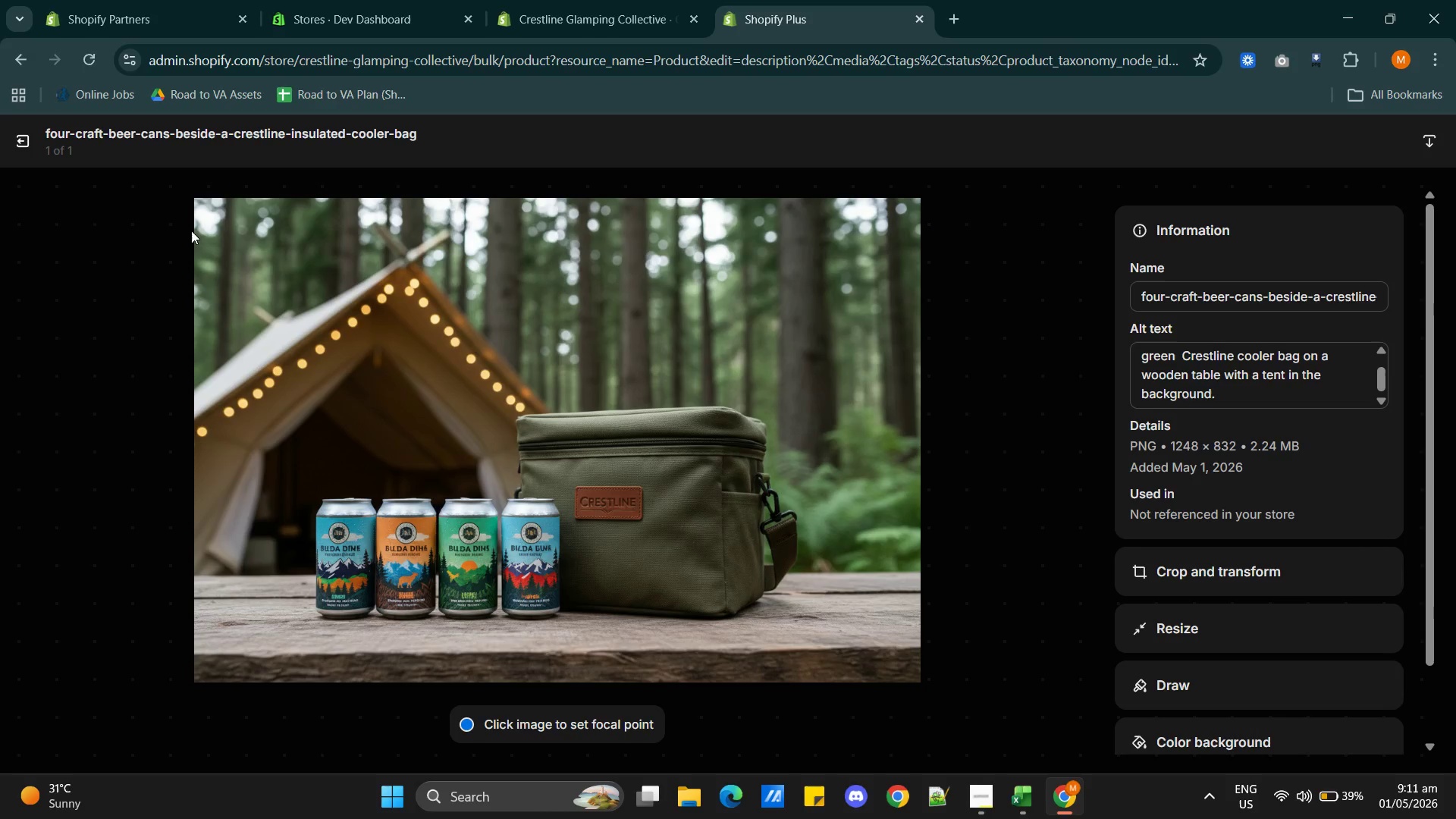 
left_click([17, 147])
 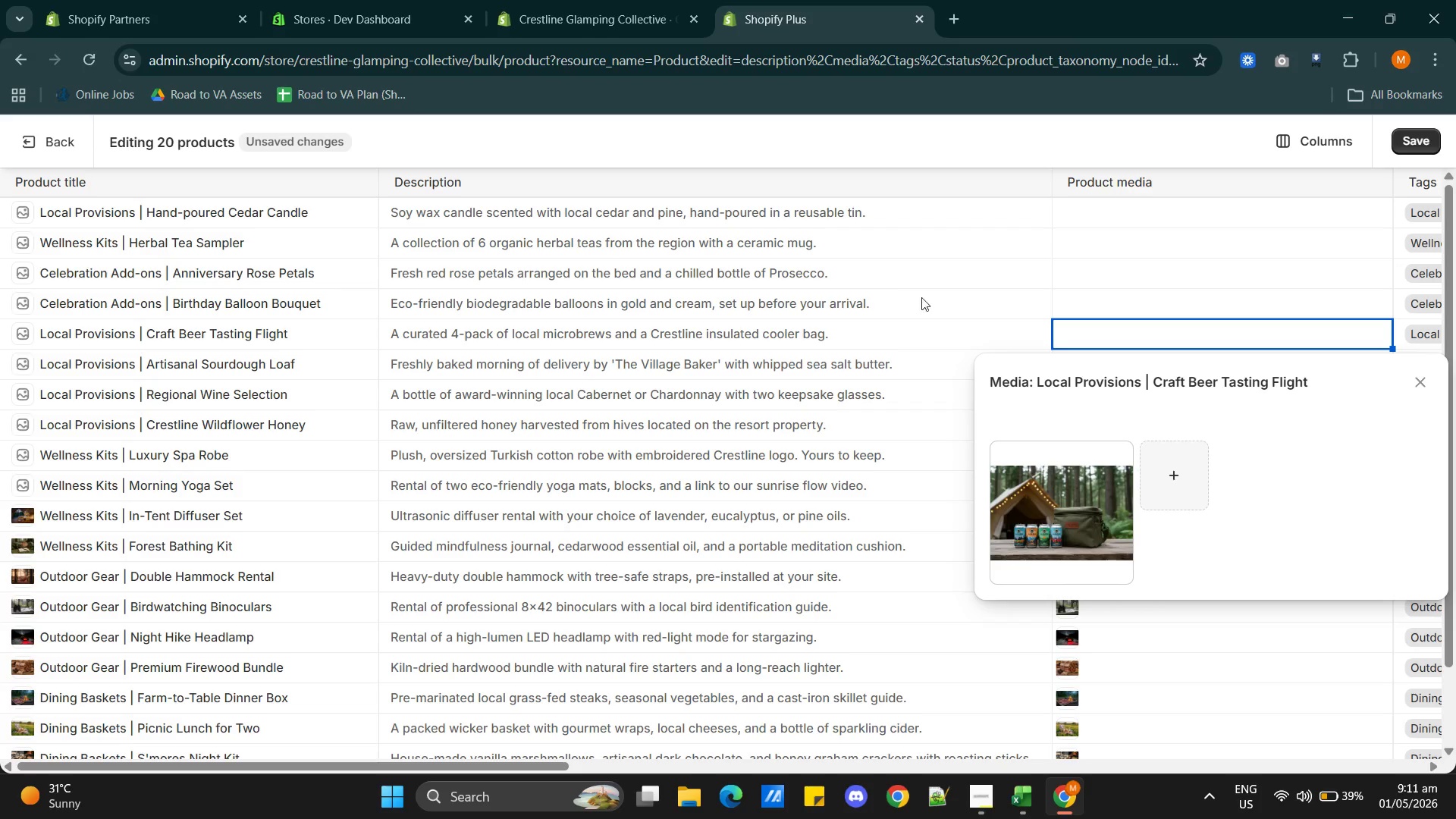 
left_click([1057, 297])
 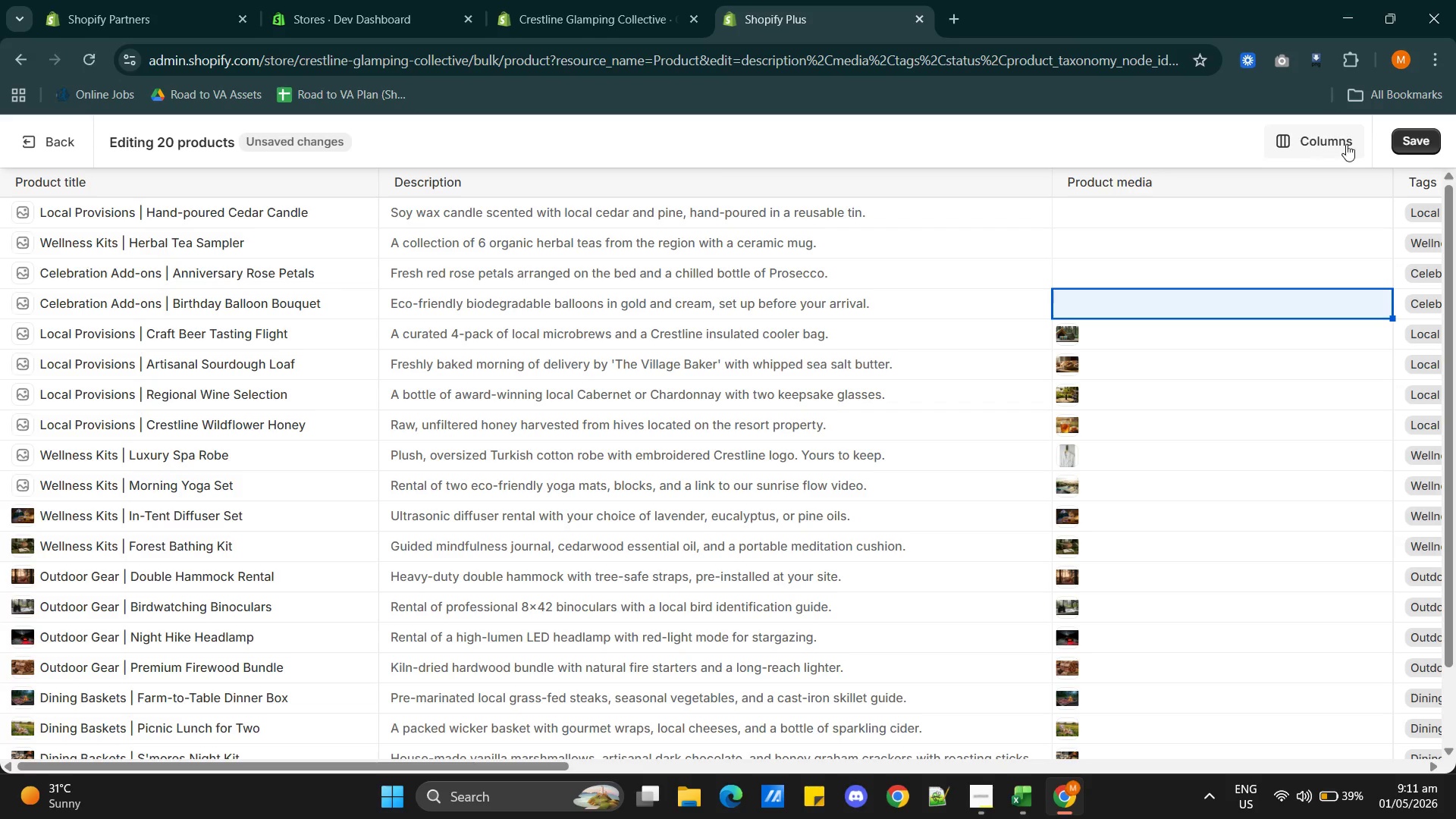 
left_click([1414, 141])
 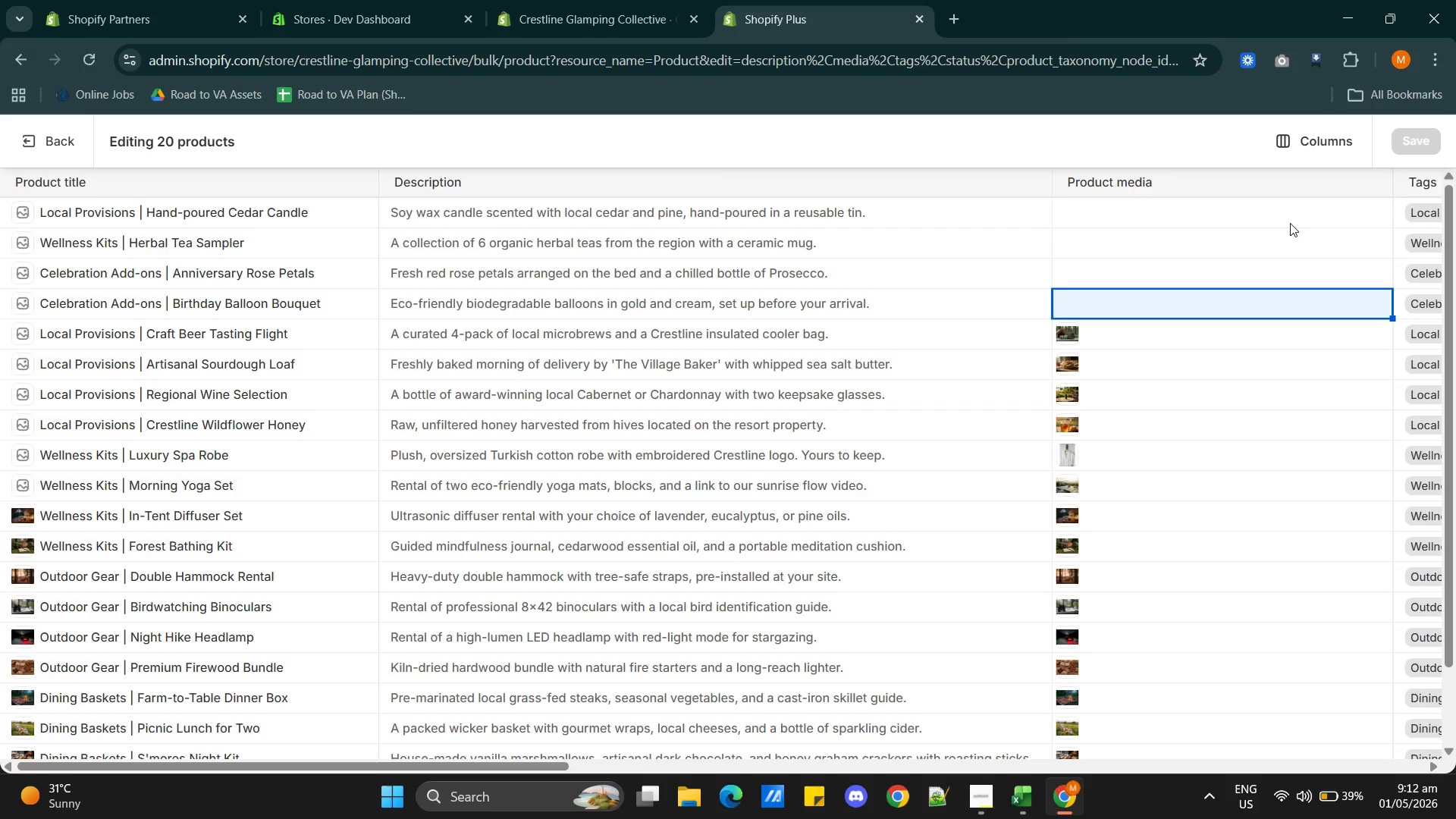 
wait(42.03)
 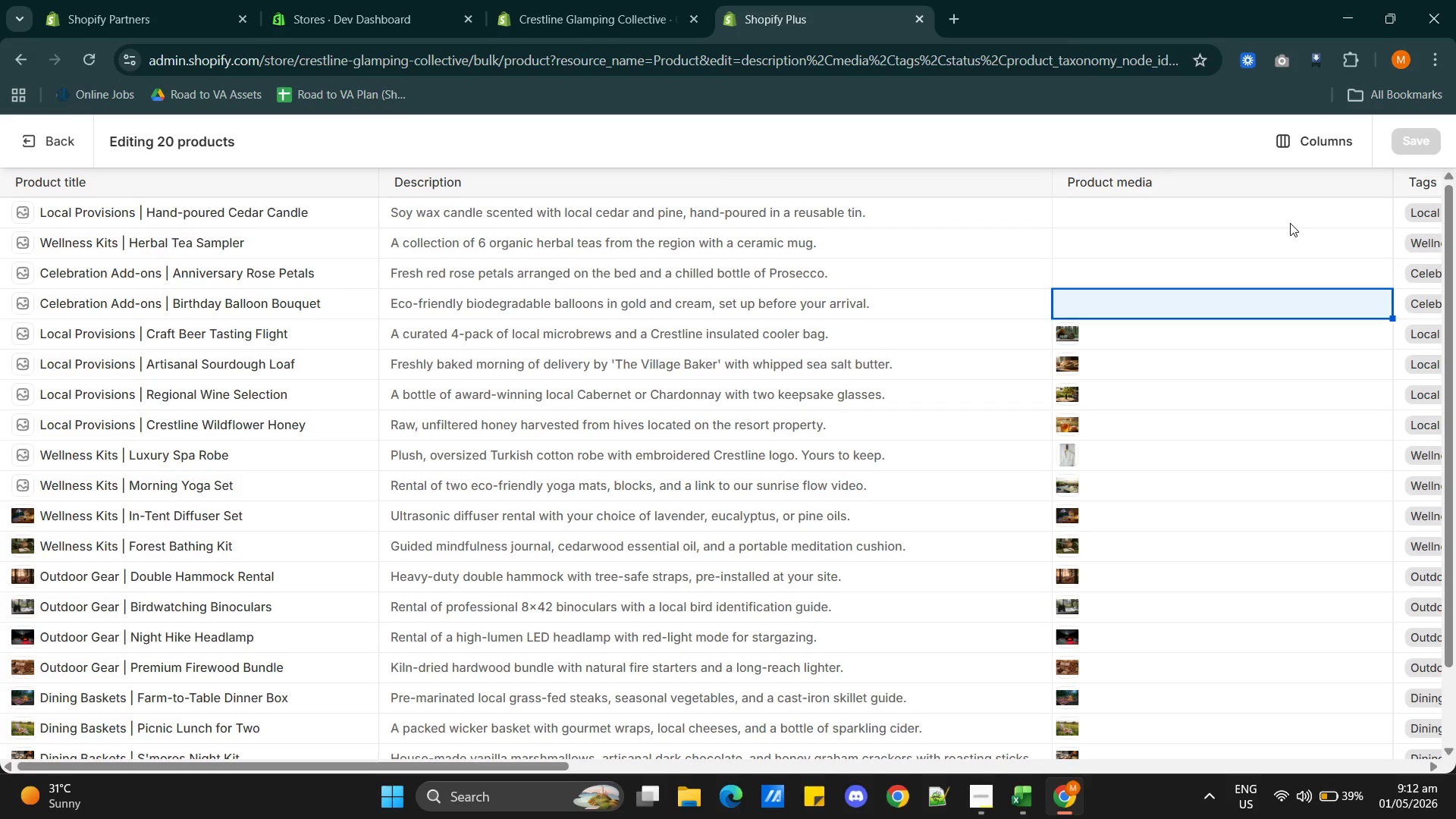 
left_click([1088, 306])
 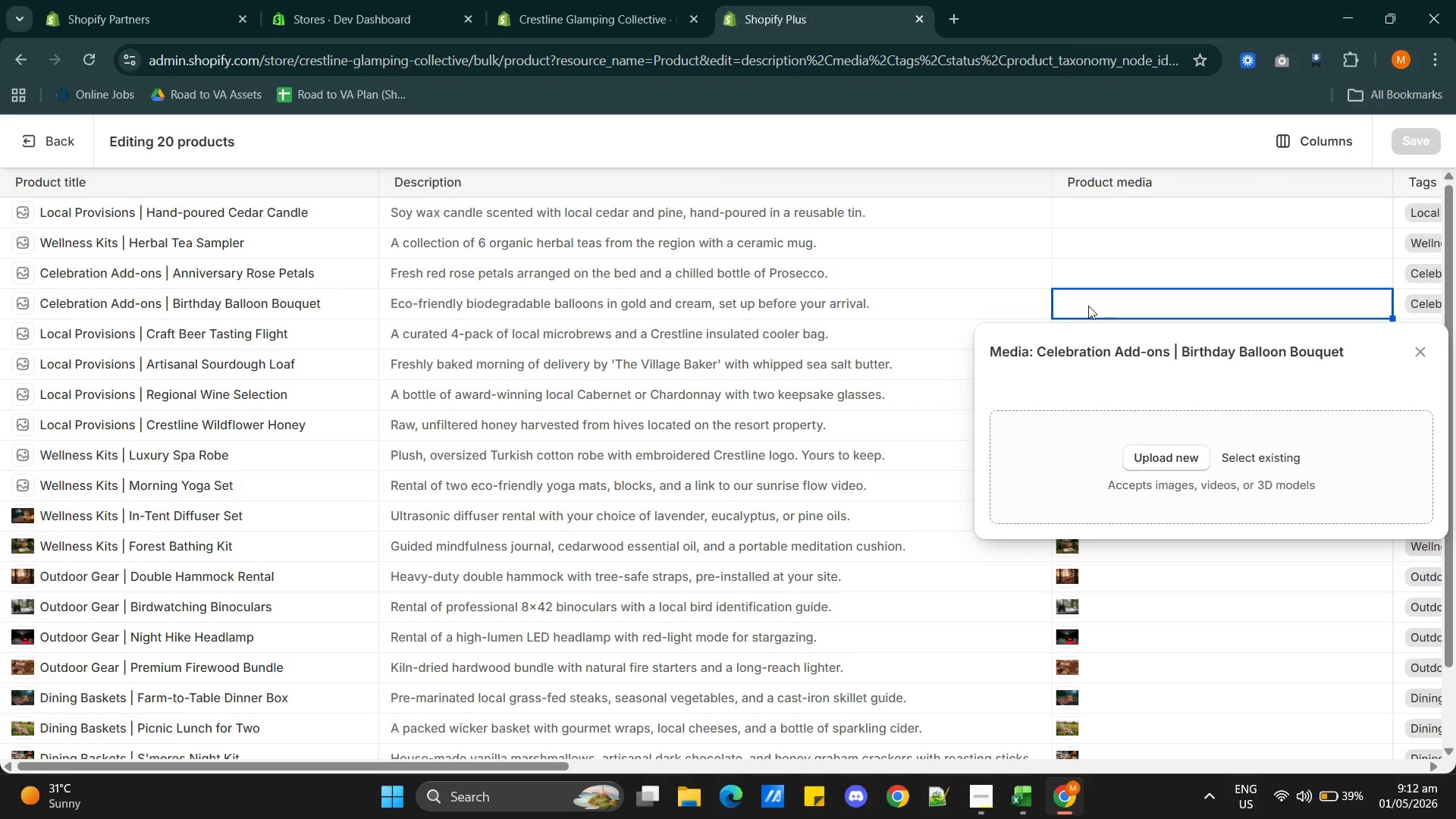 
key(Alt+AltLeft)
 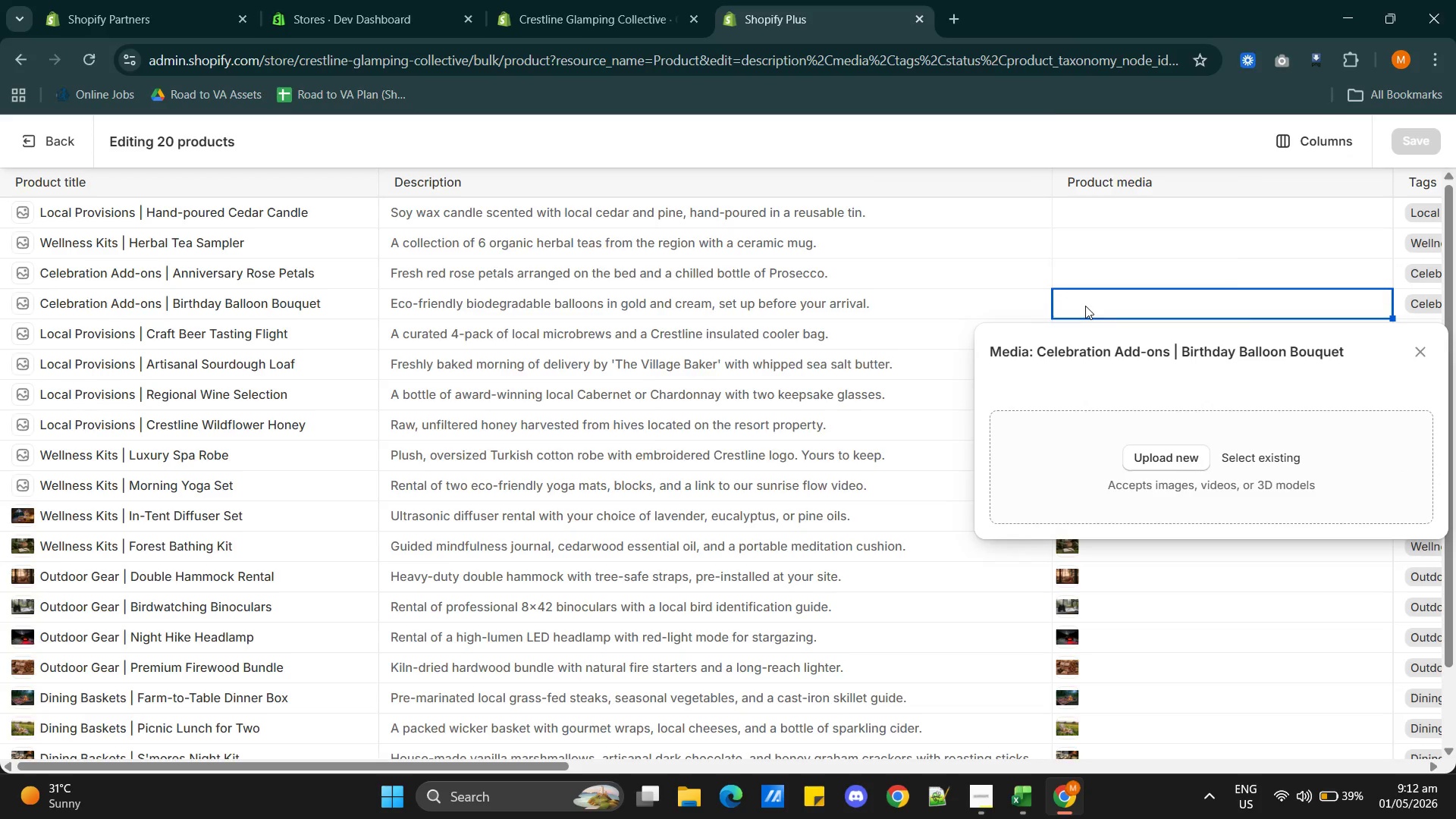 
key(Alt+Tab)
 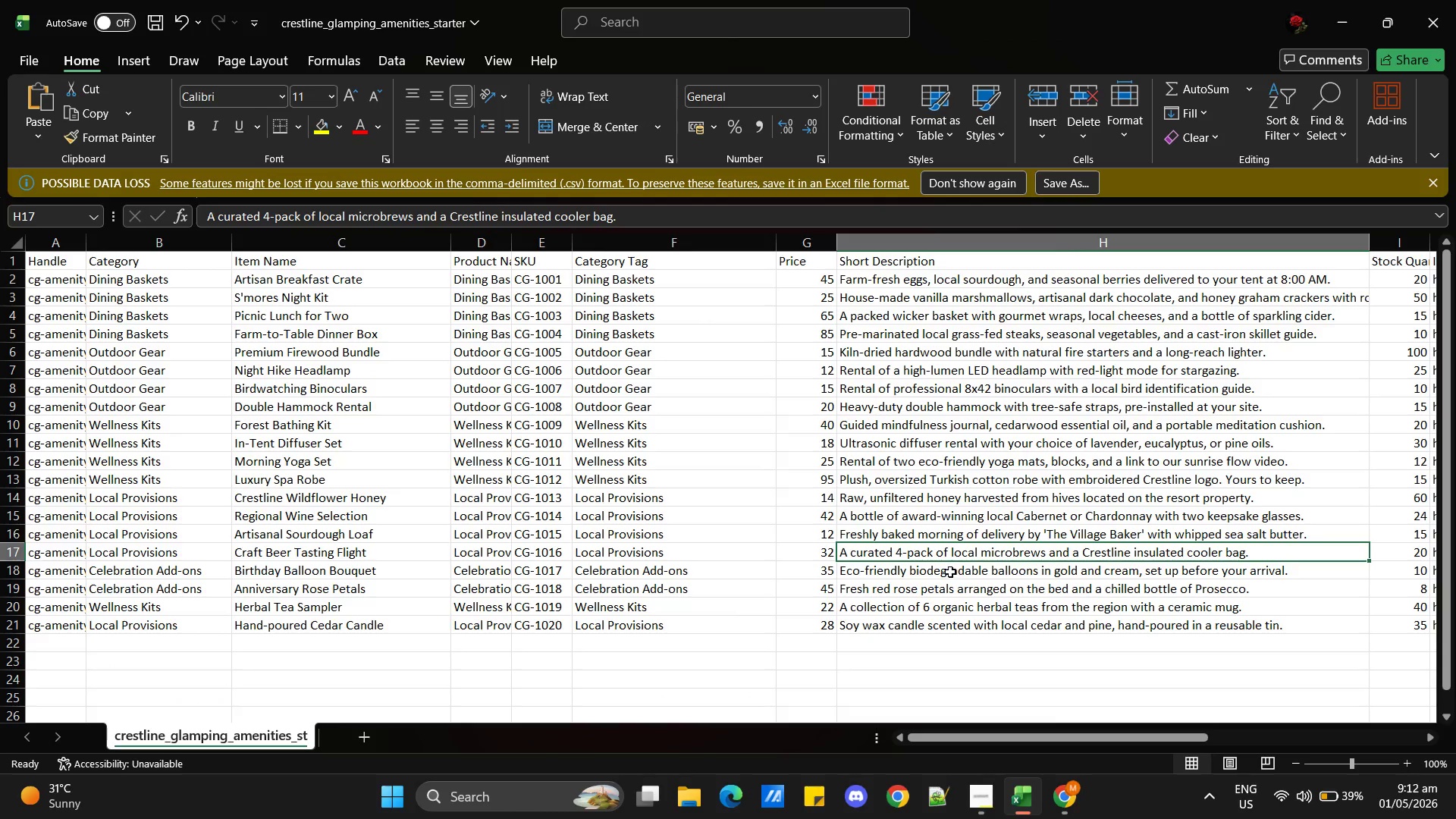 
left_click([955, 575])
 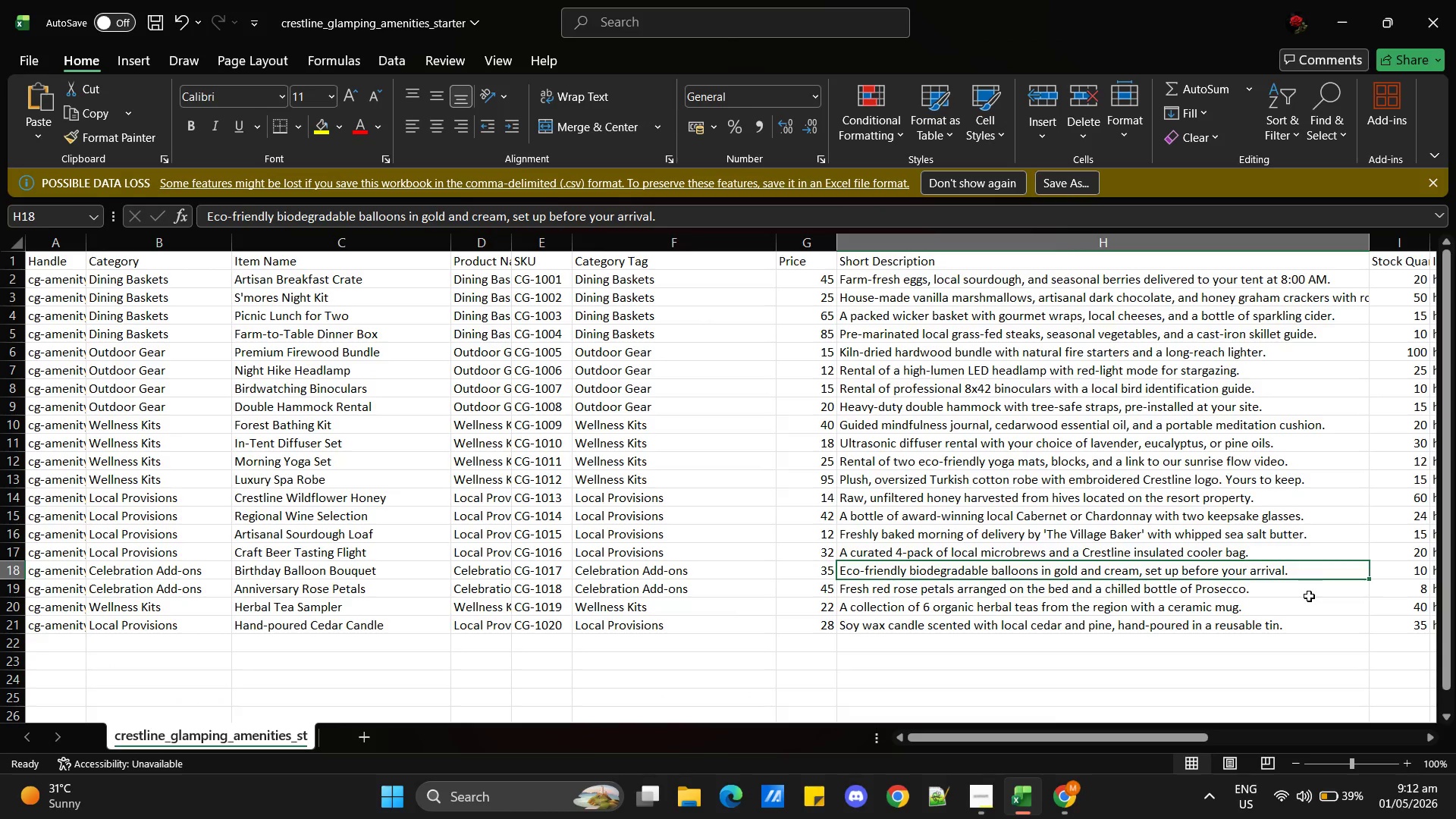 
key(Alt+AltLeft)
 